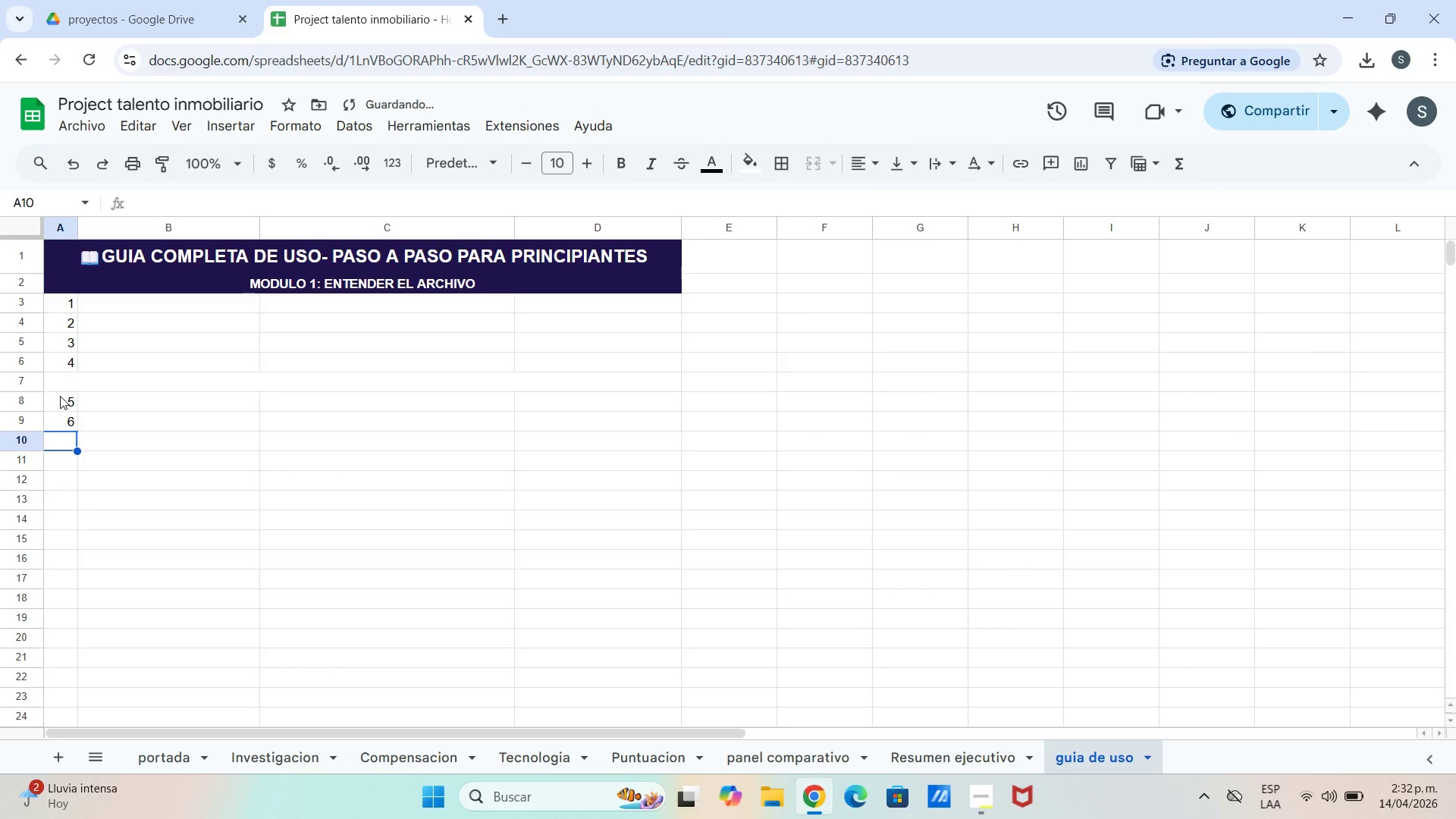 
key(7)
 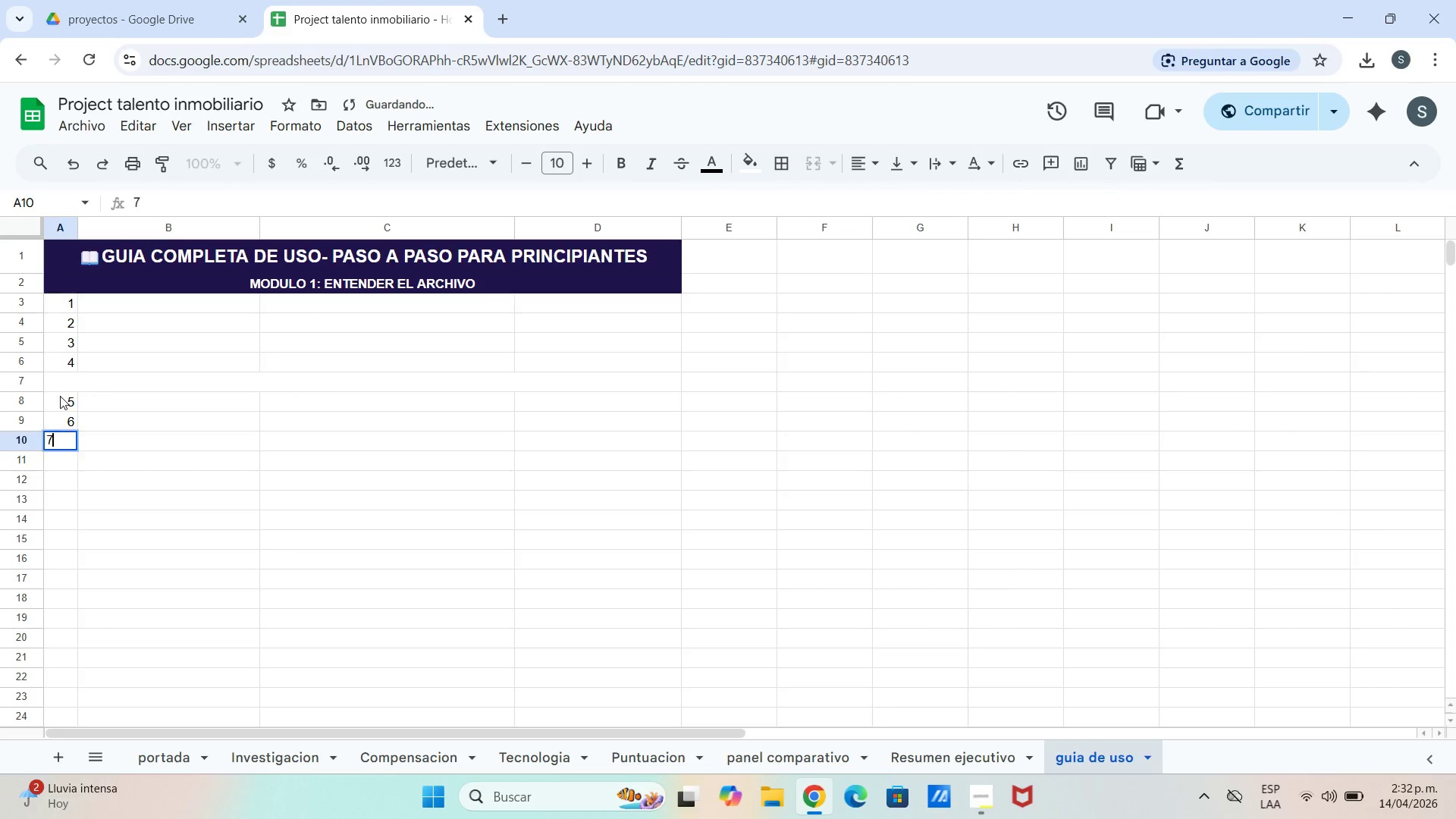 
key(Enter)
 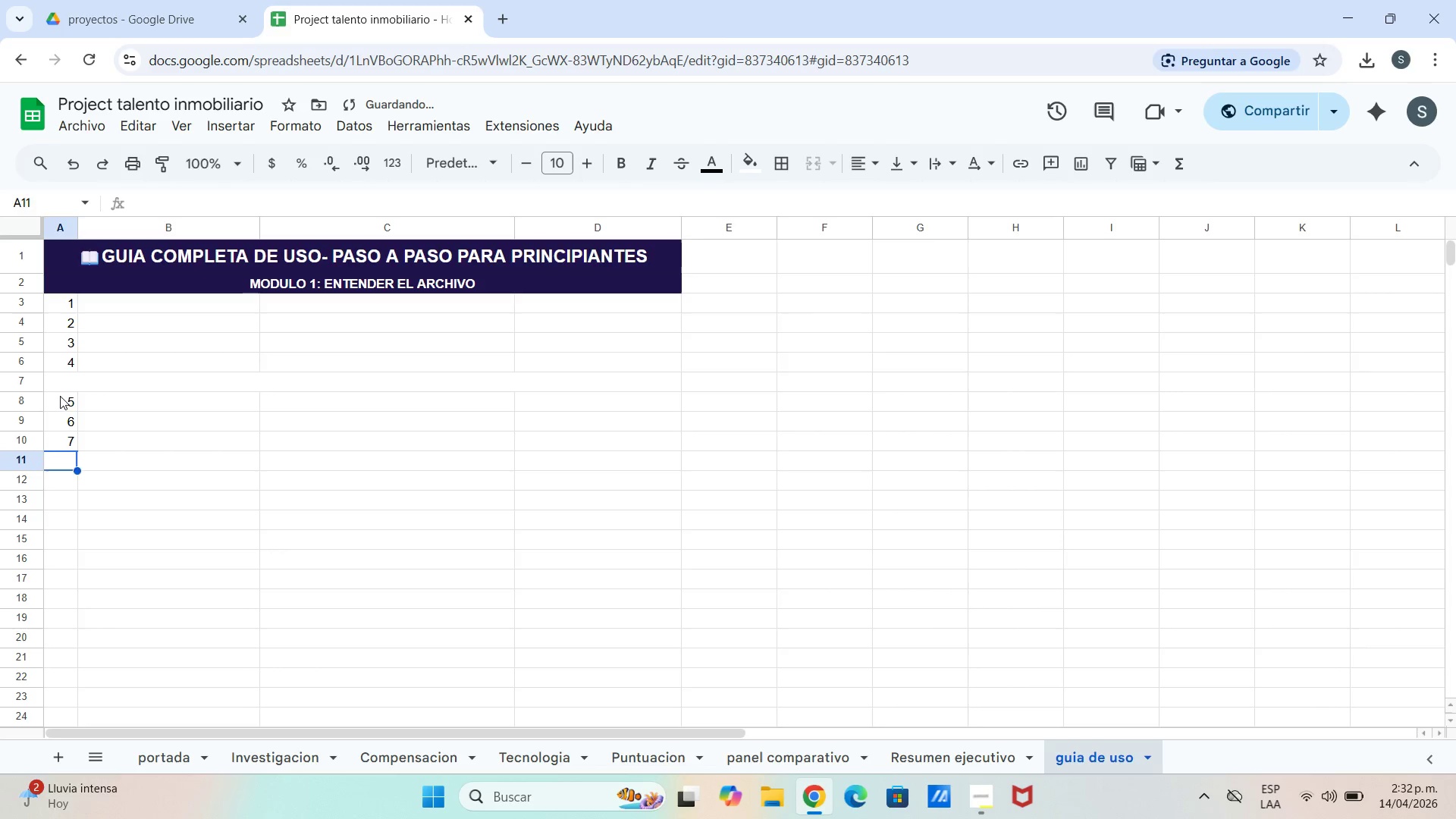 
key(8)
 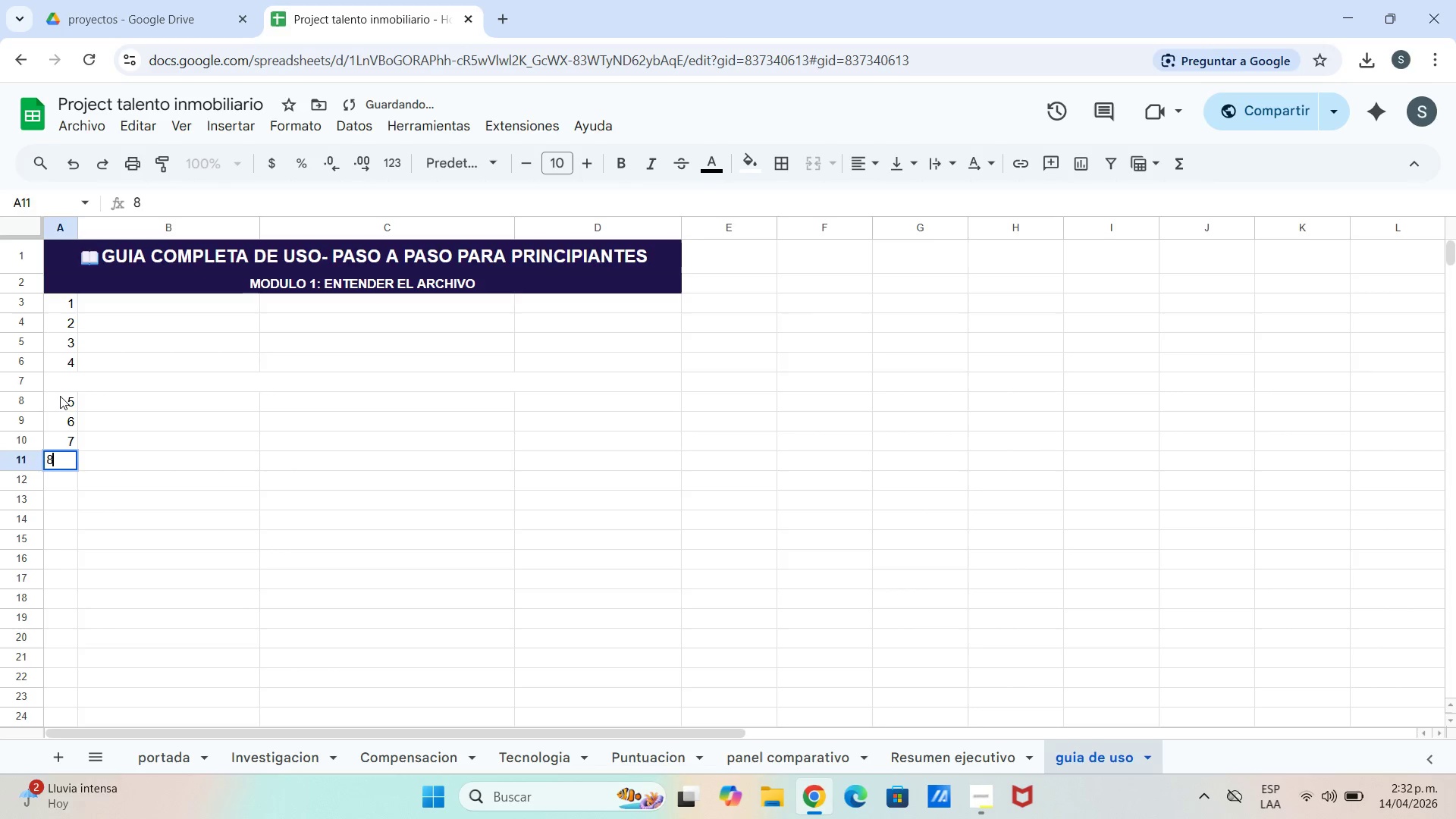 
key(Enter)
 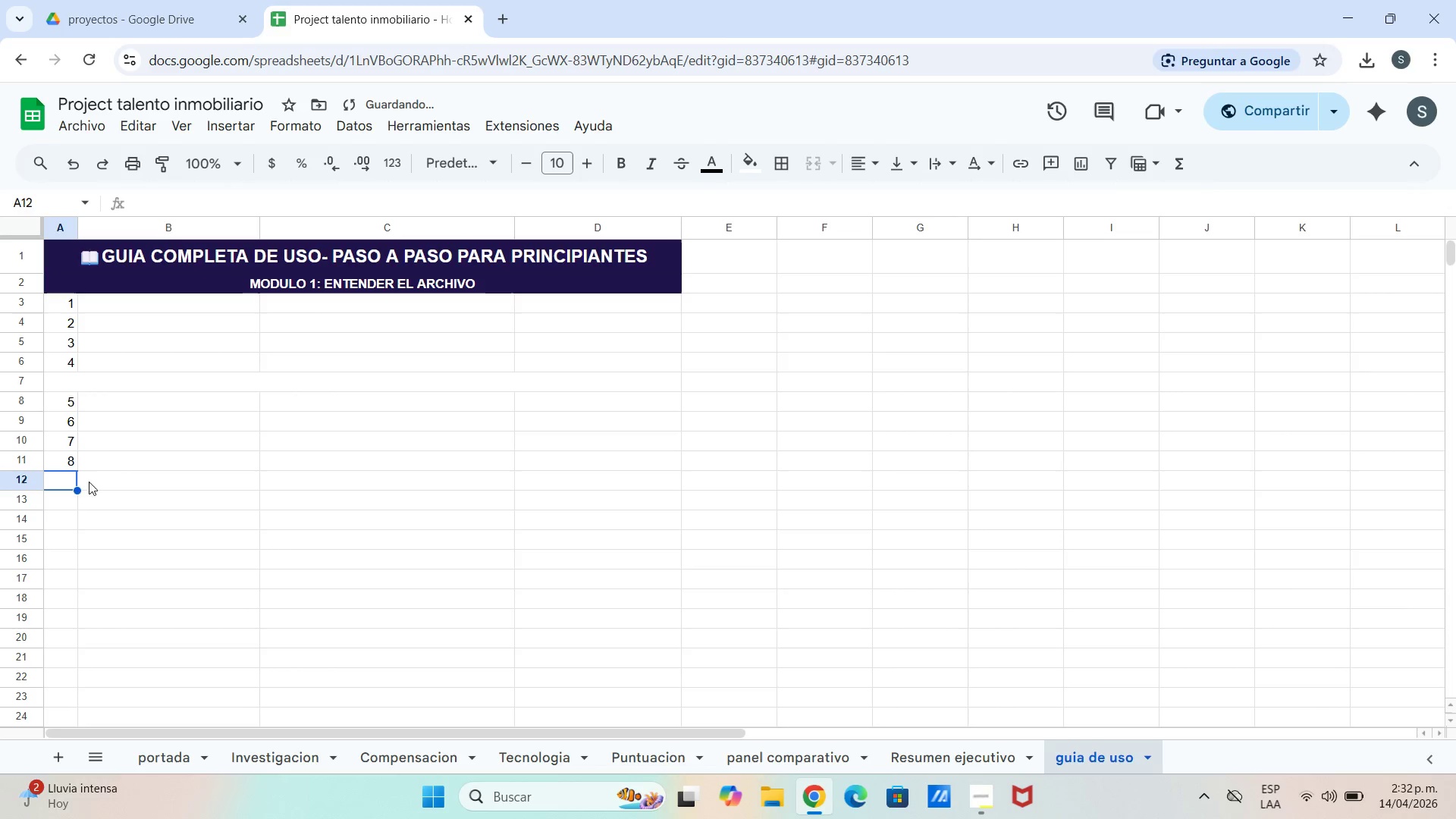 
left_click_drag(start_coordinate=[52, 485], to_coordinate=[628, 485])
 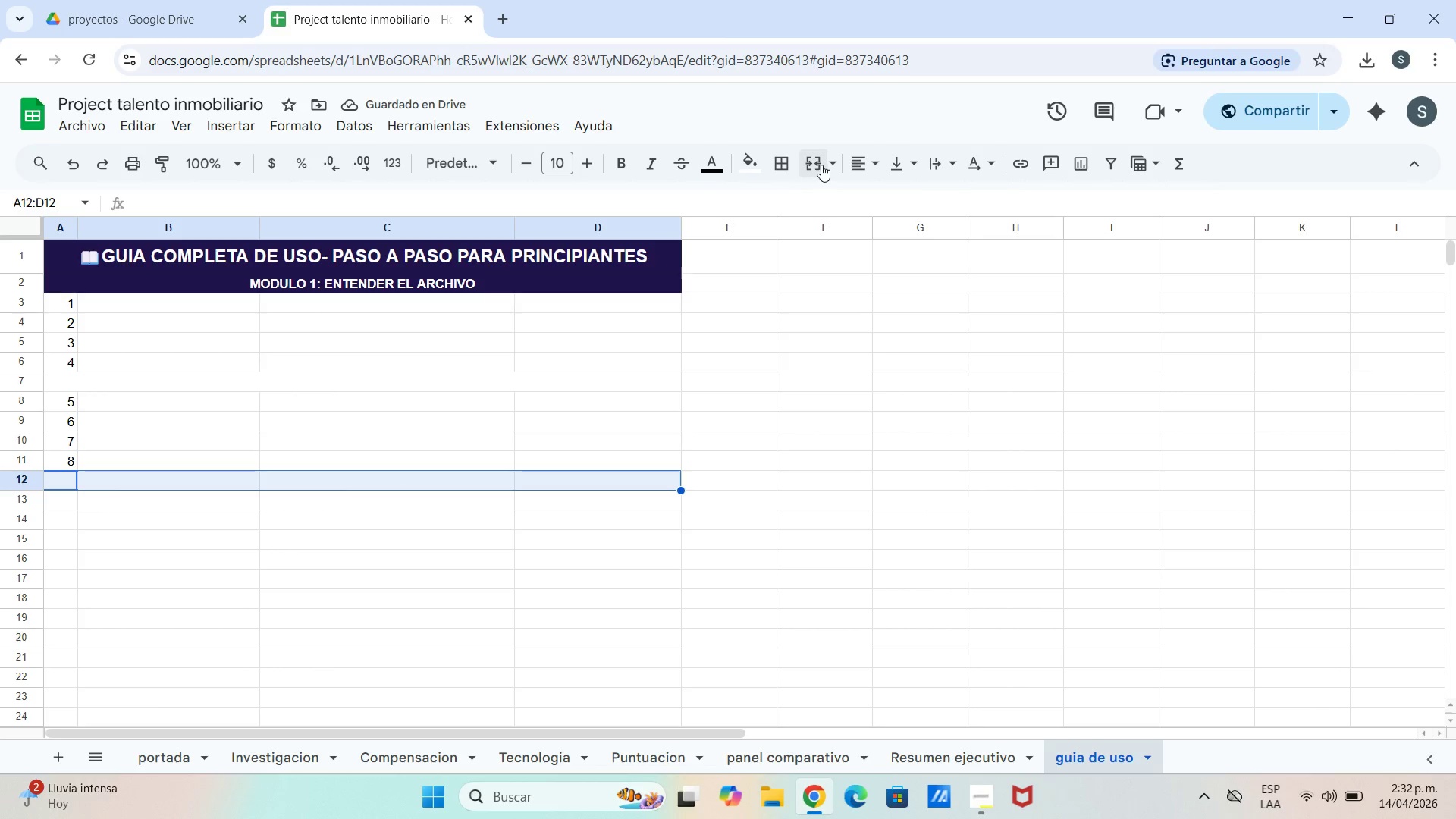 
left_click([821, 164])
 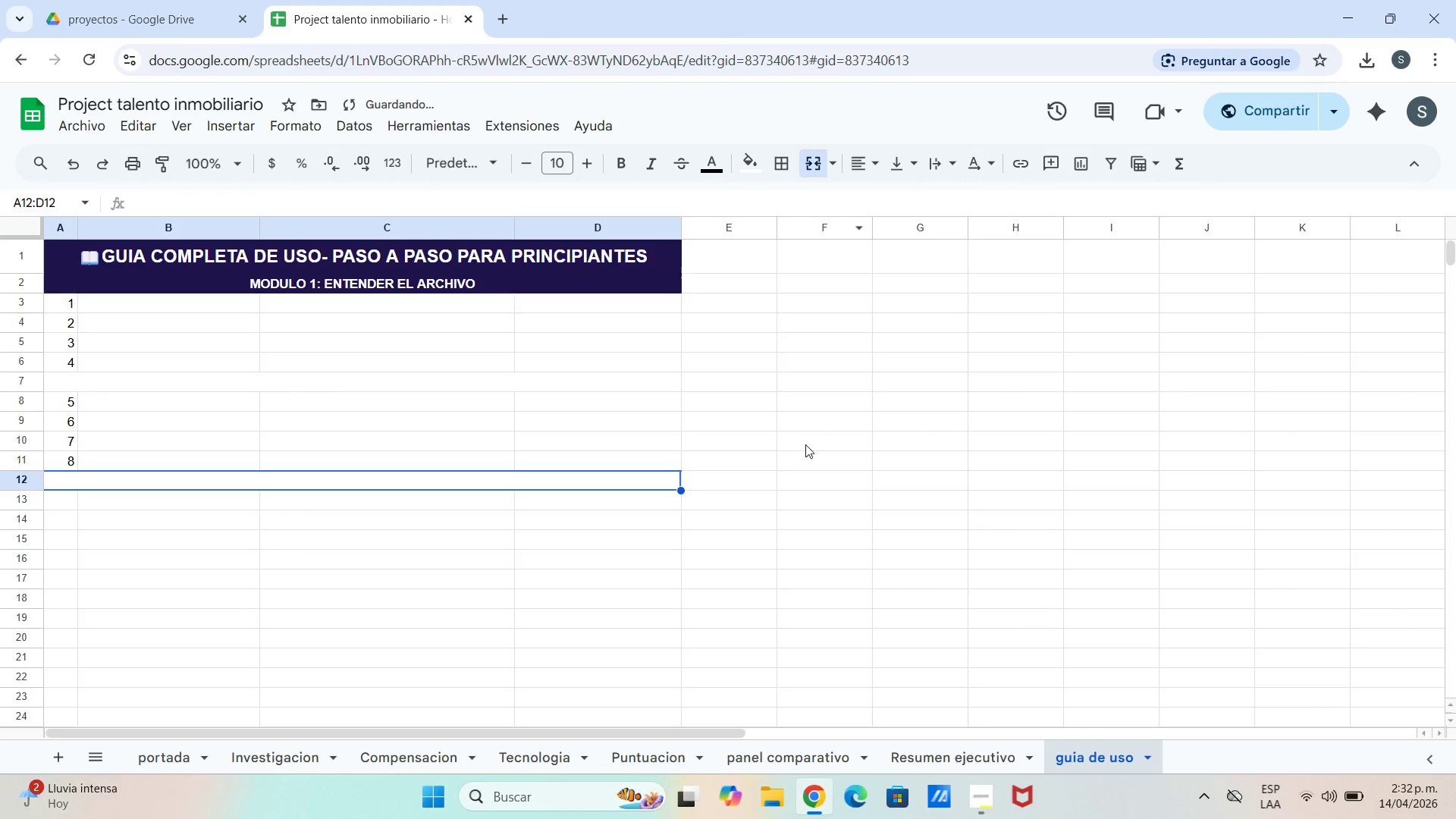 
scroll: coordinate [532, 513], scroll_direction: down, amount: 2.0
 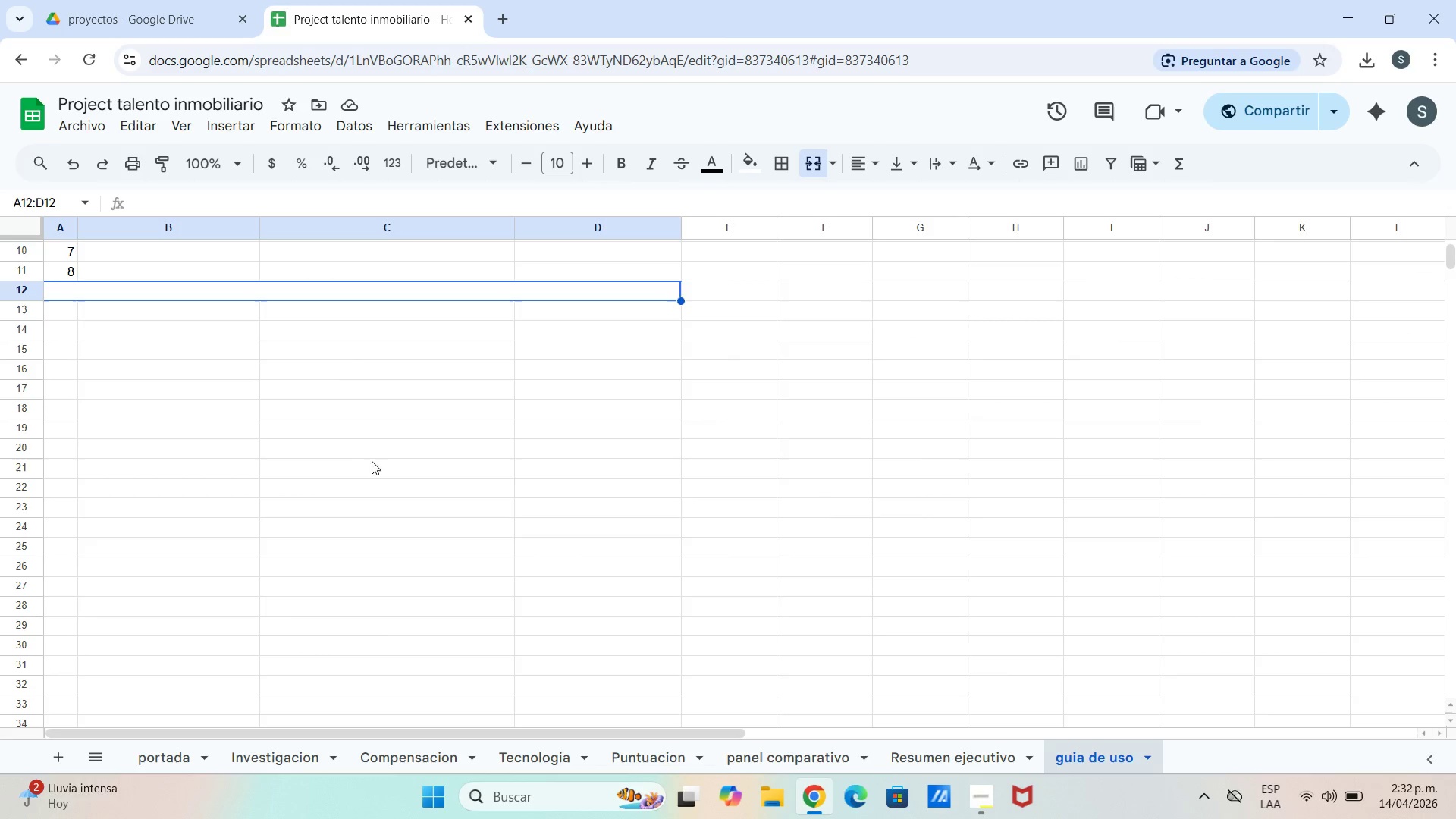 
scroll: coordinate [257, 454], scroll_direction: up, amount: 1.0
 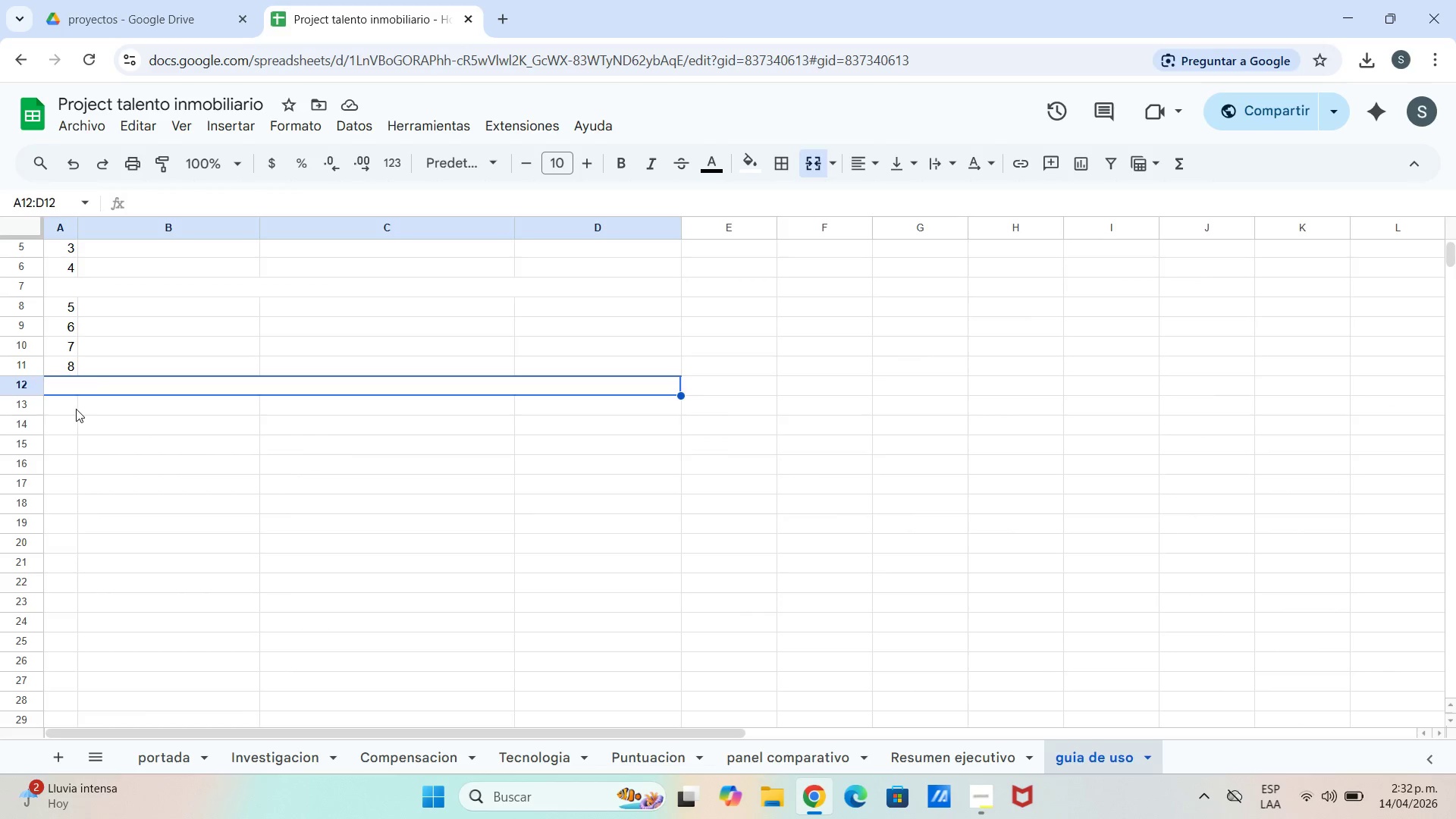 
double_click([72, 409])
 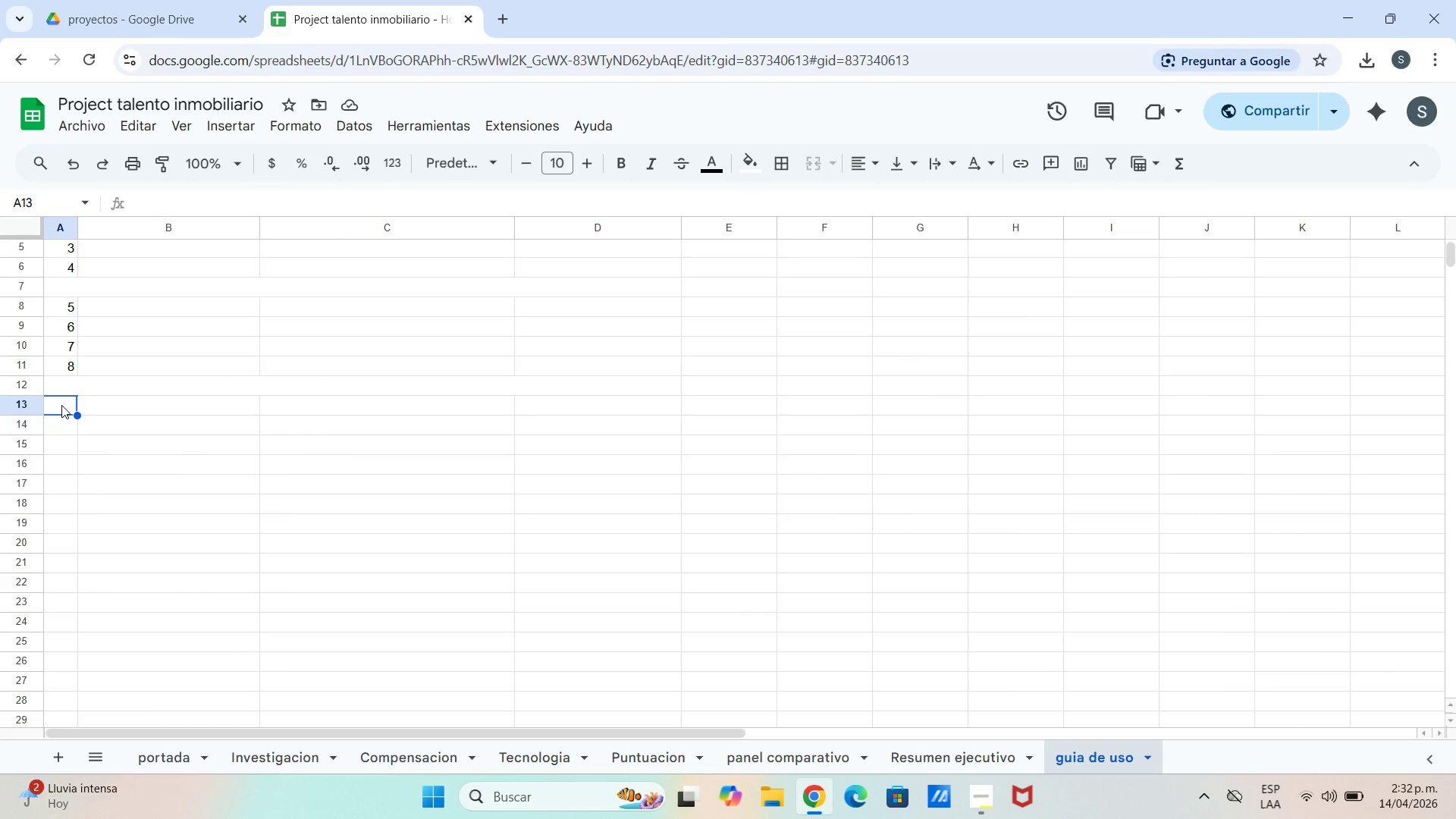 
double_click([61, 405])
 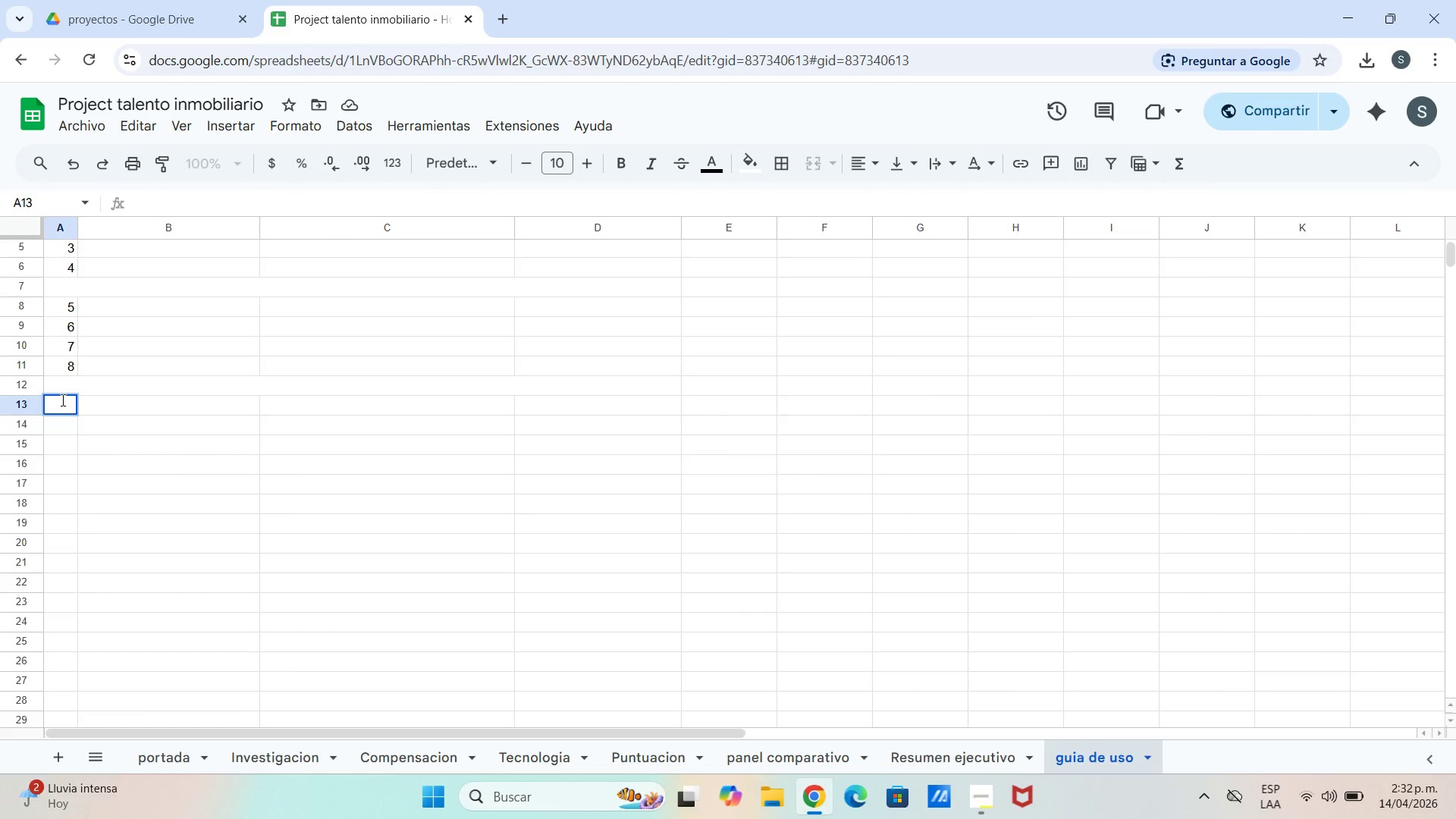 
wait(8.78)
 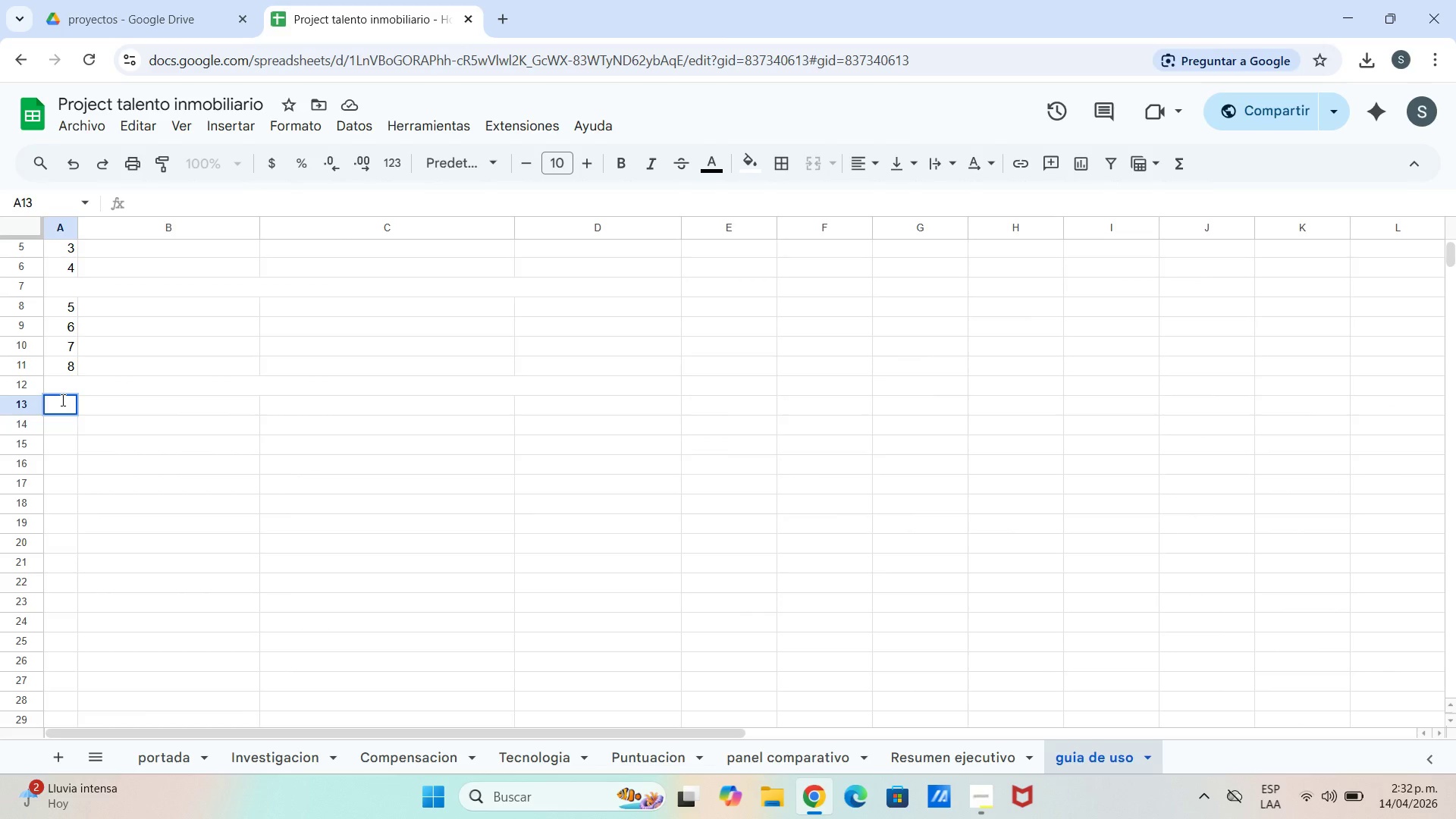 
key(9)
 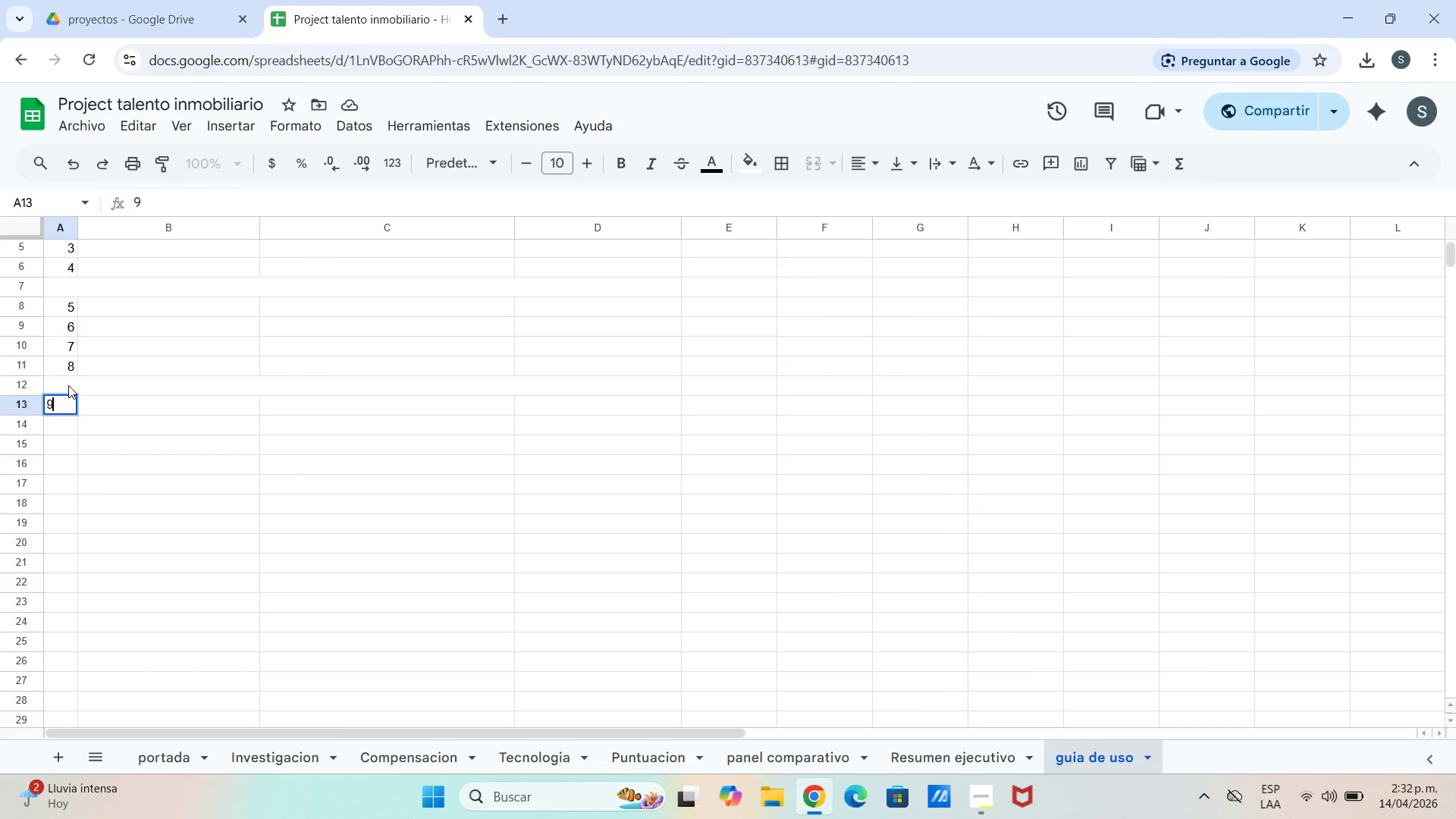 
key(Enter)
 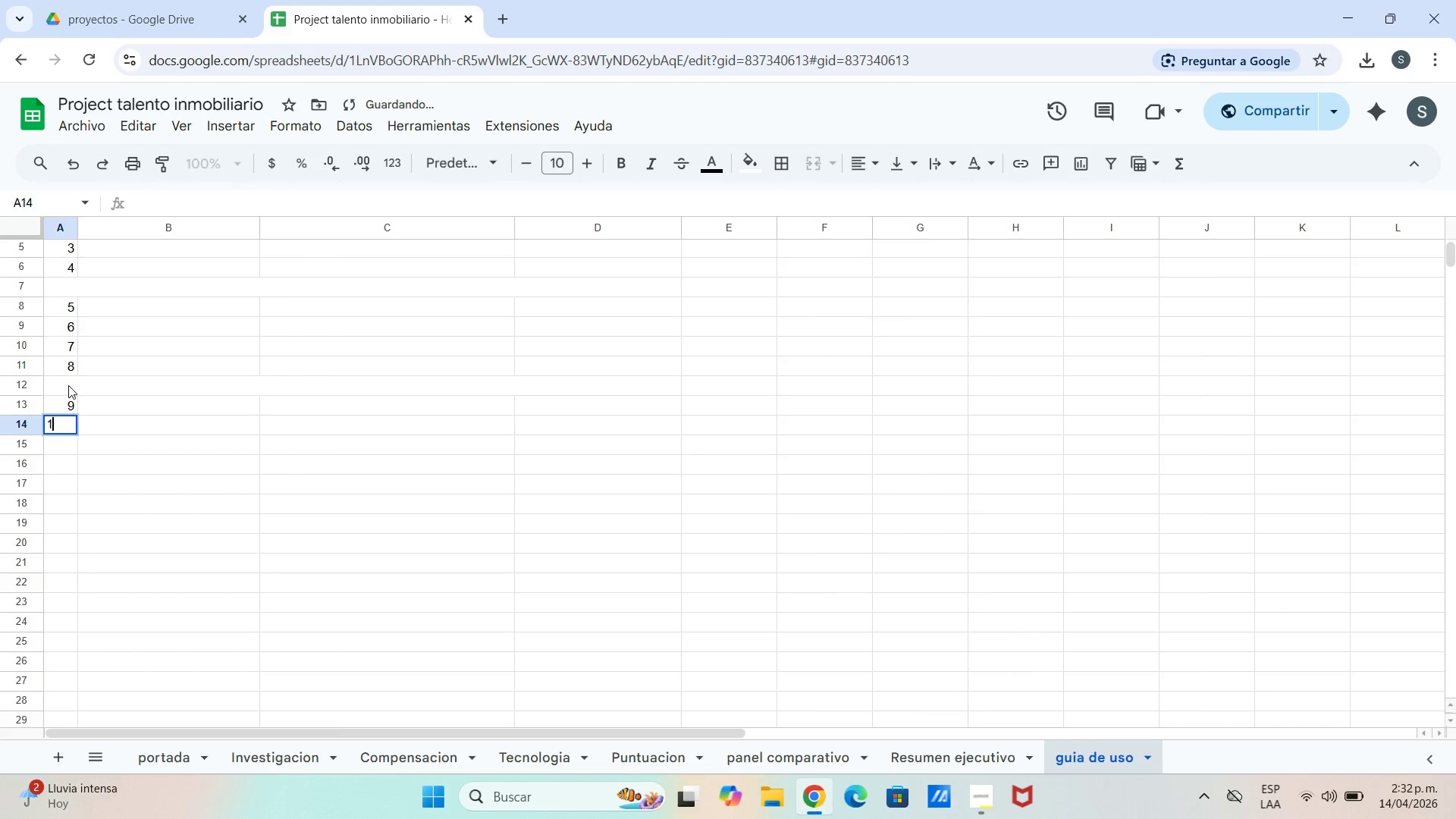 
type(10)
 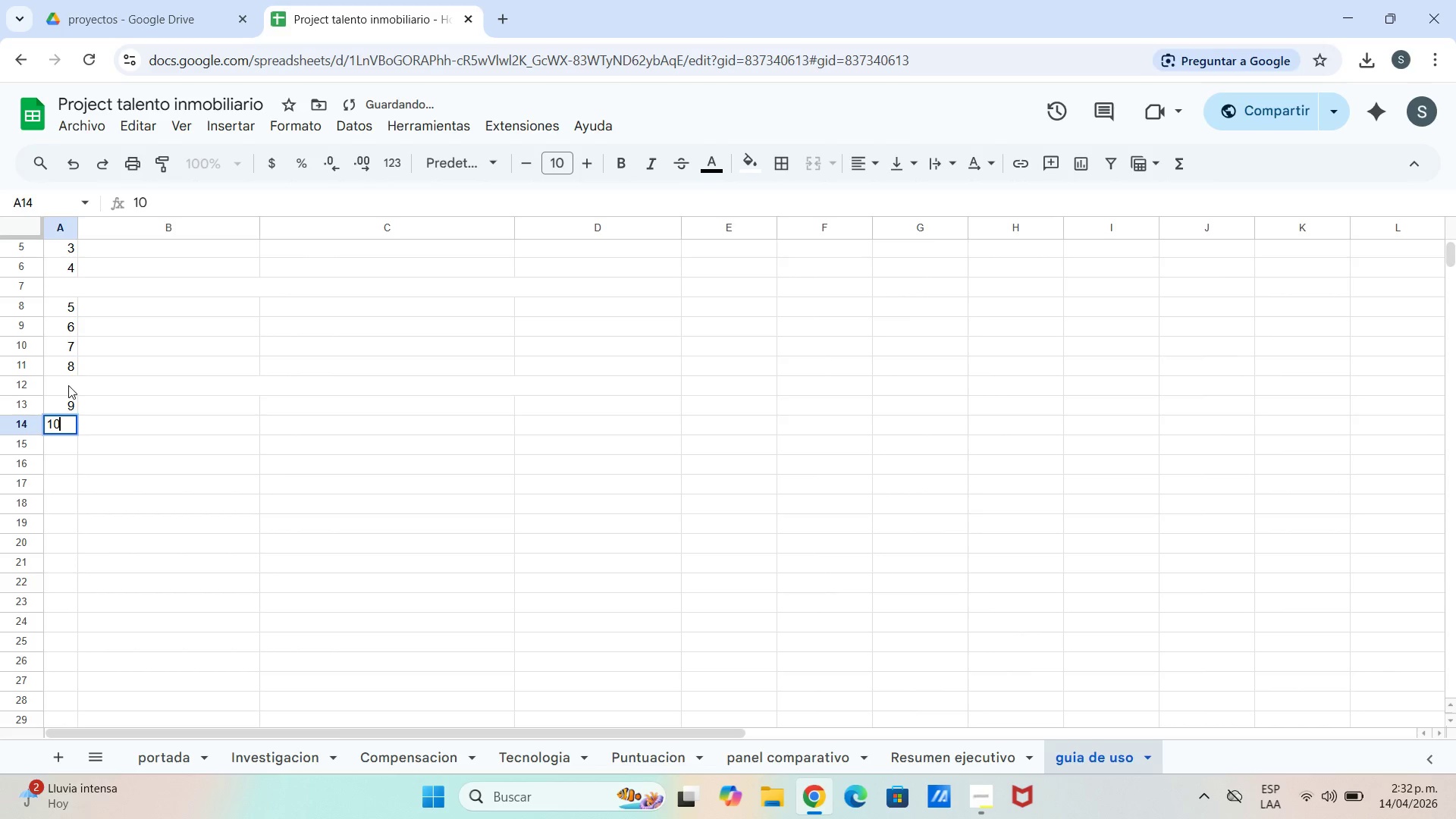 
key(Enter)
 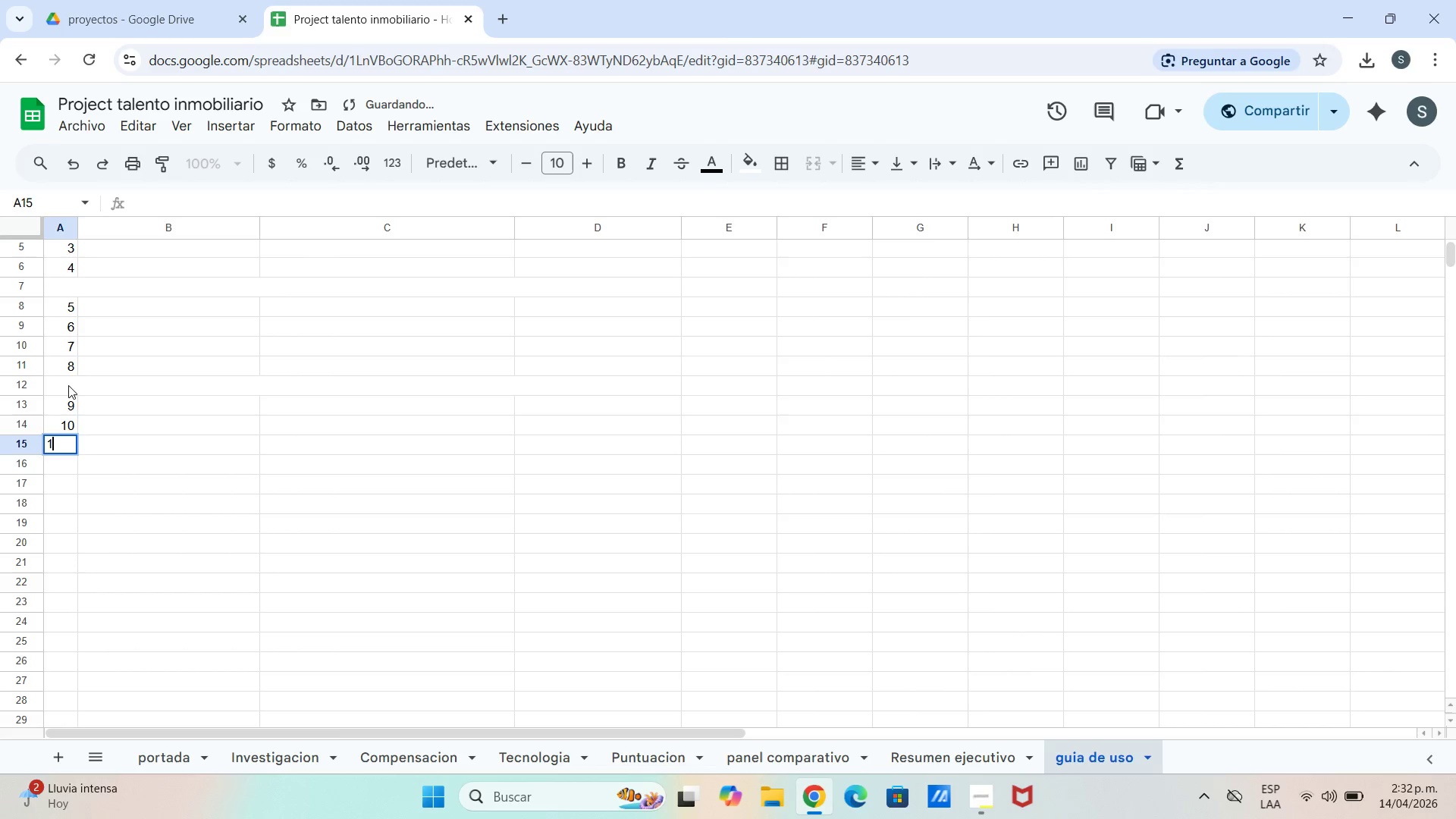 
type(11)
 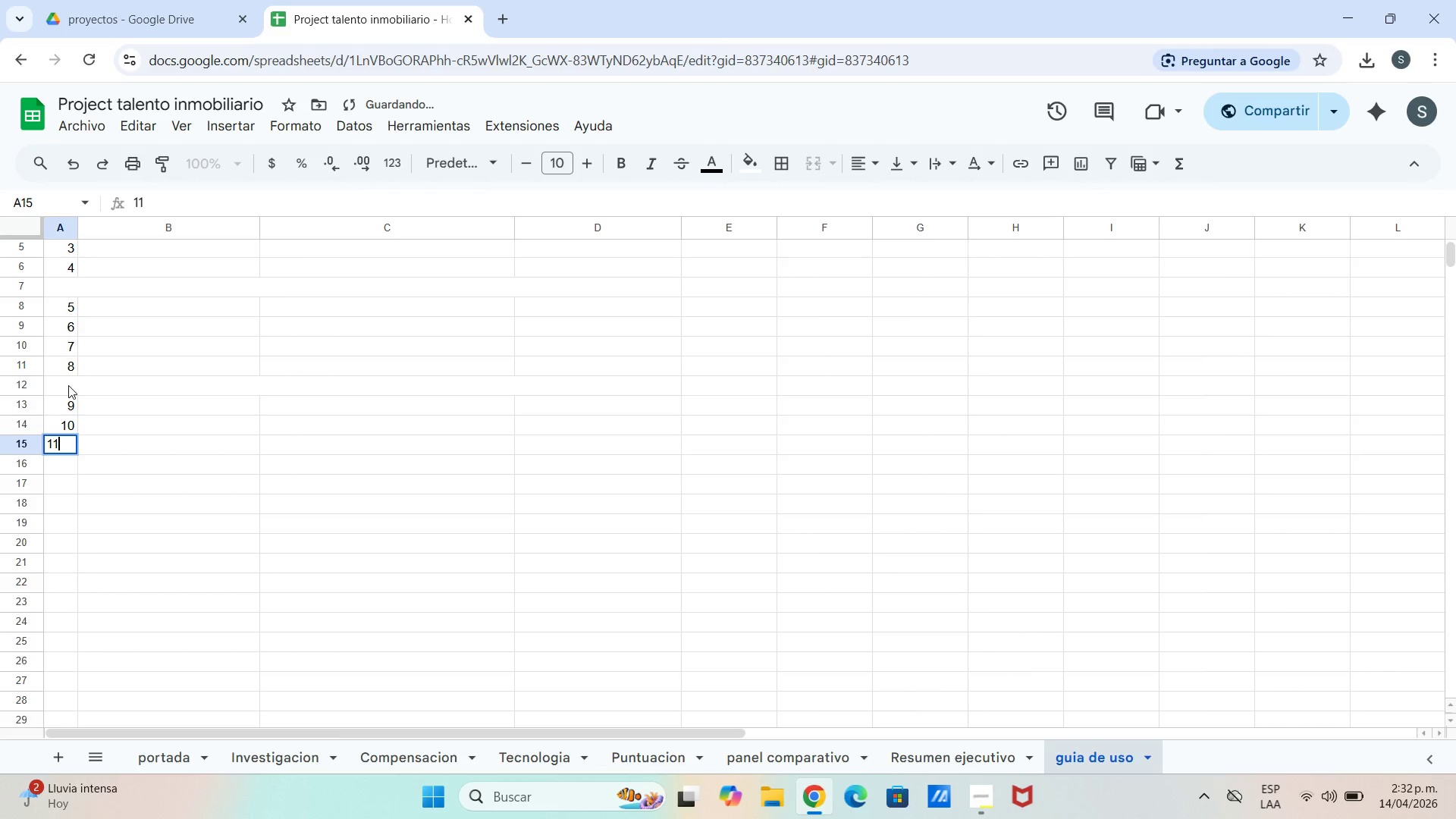 
key(Enter)
 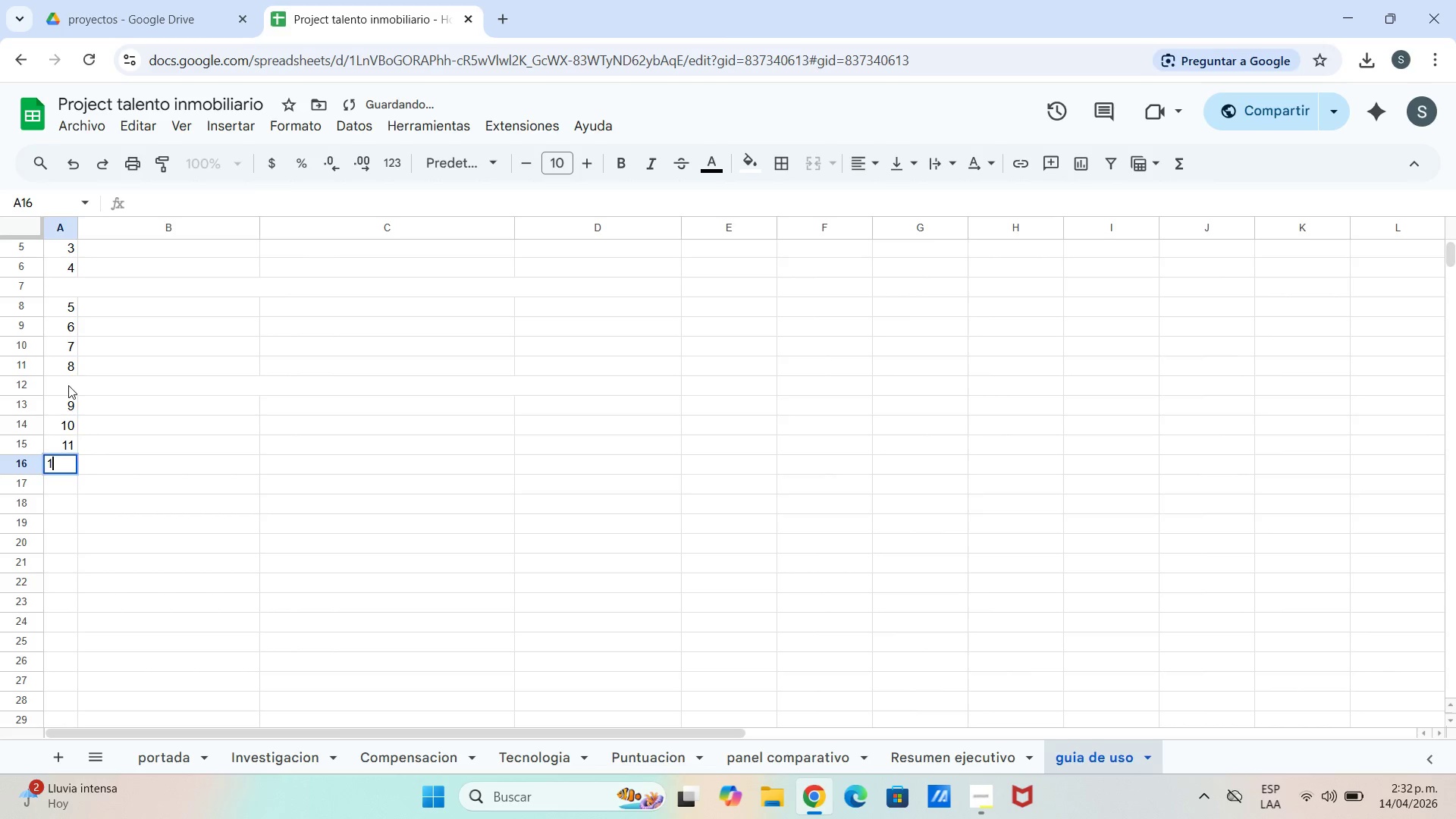 
type(12)
 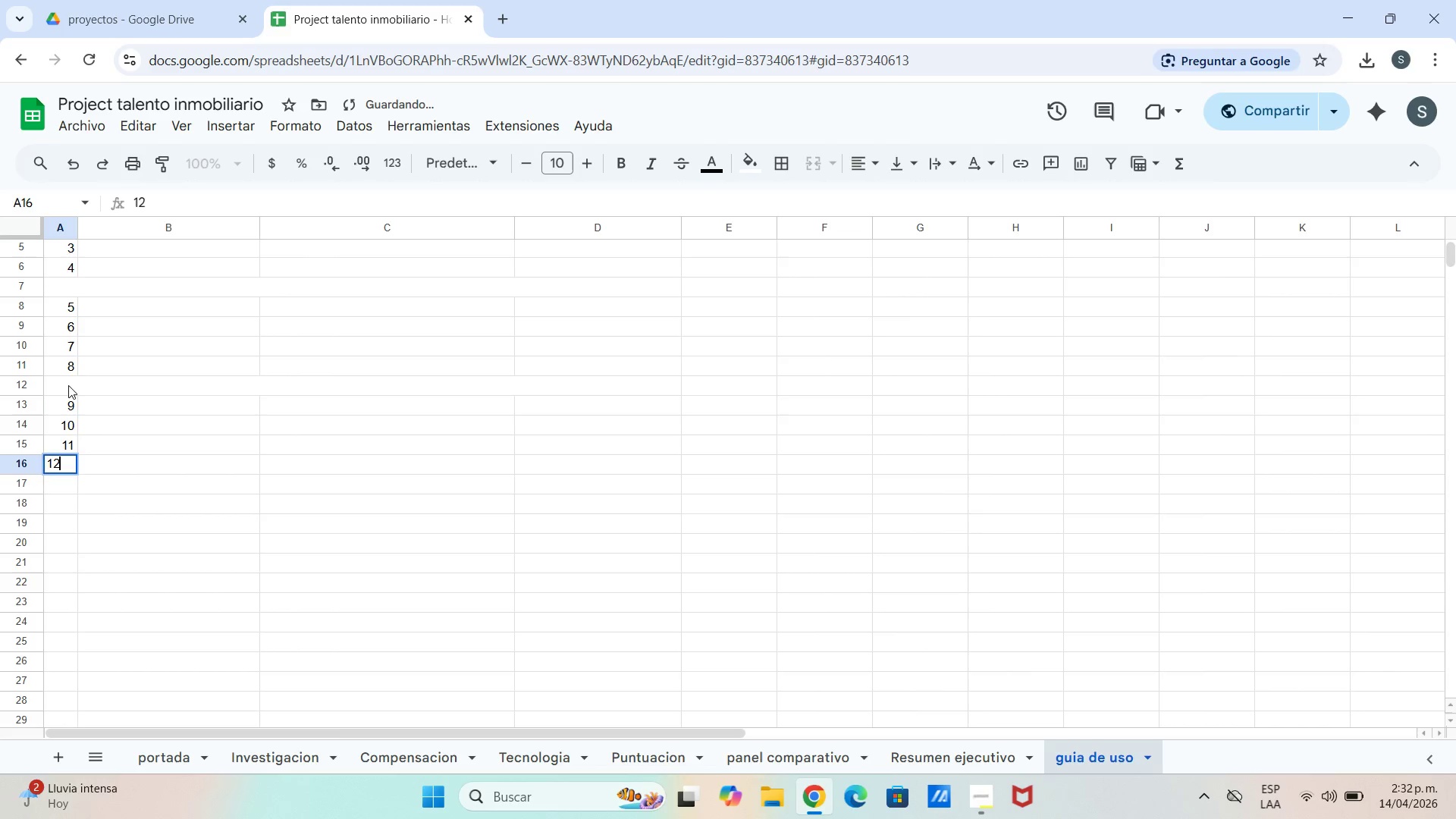 
key(Enter)
 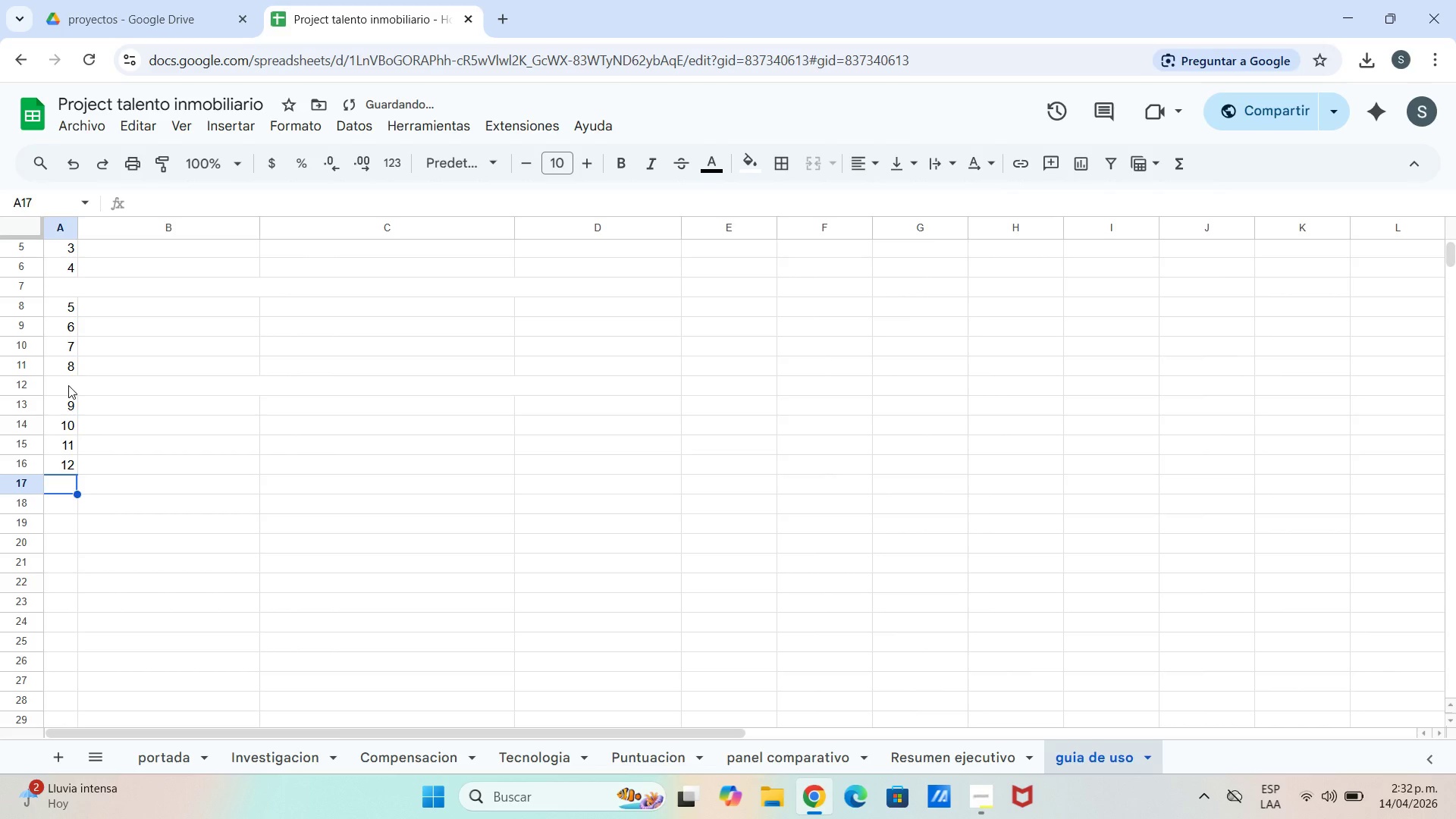 
type(13)
 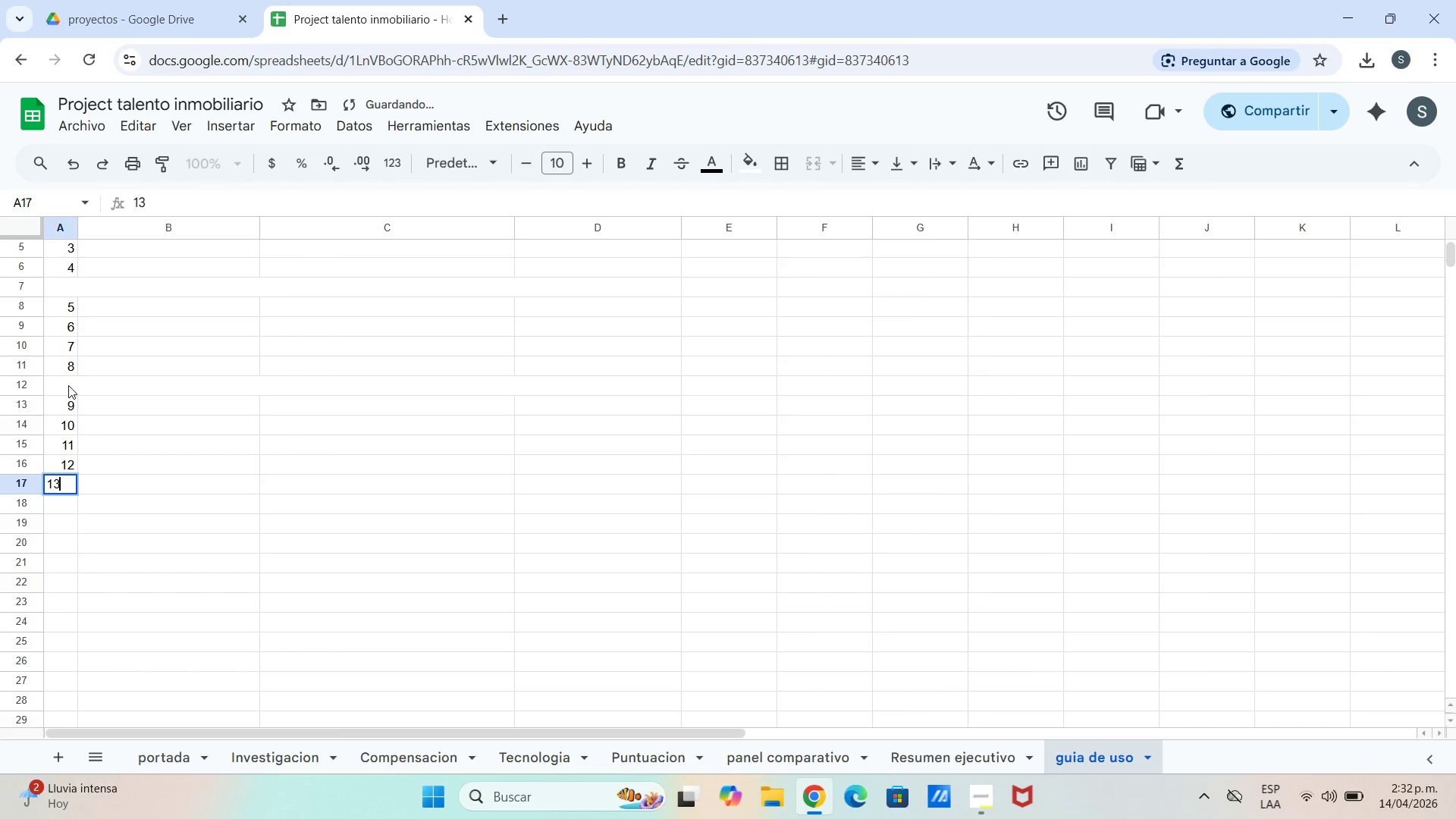 
key(Enter)
 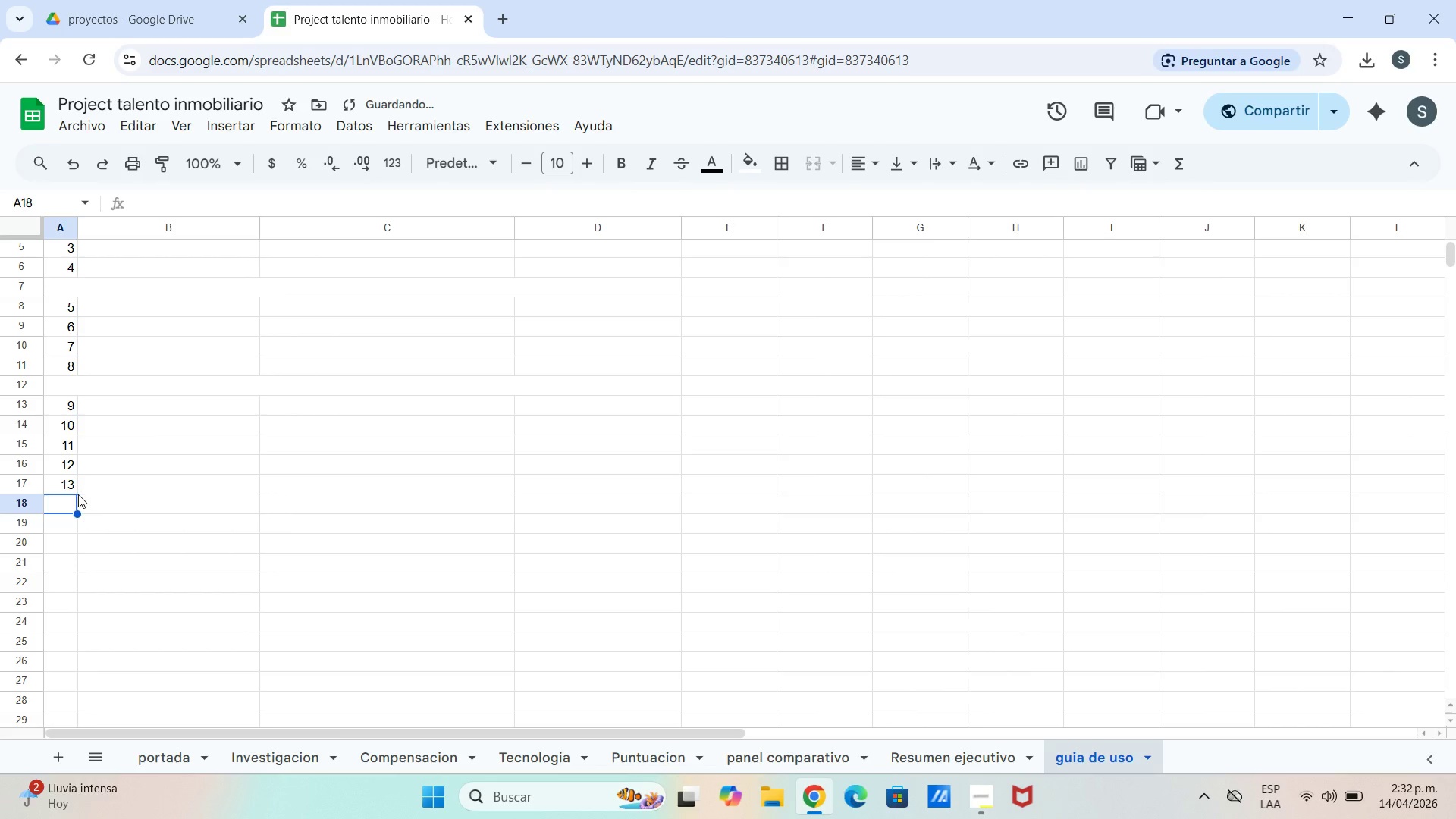 
left_click_drag(start_coordinate=[55, 508], to_coordinate=[673, 601])
 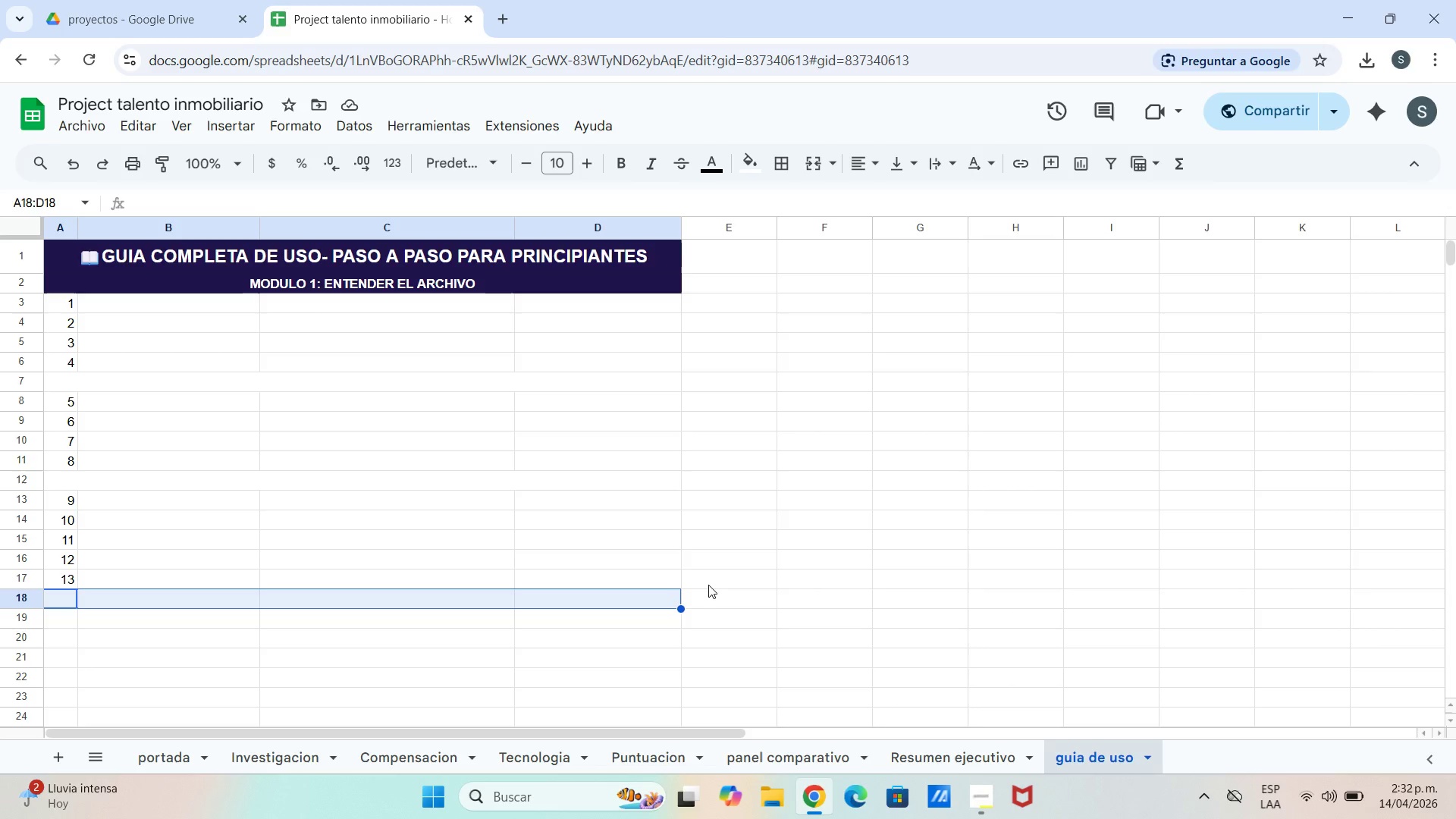 
scroll: coordinate [675, 423], scroll_direction: up, amount: 2.0
 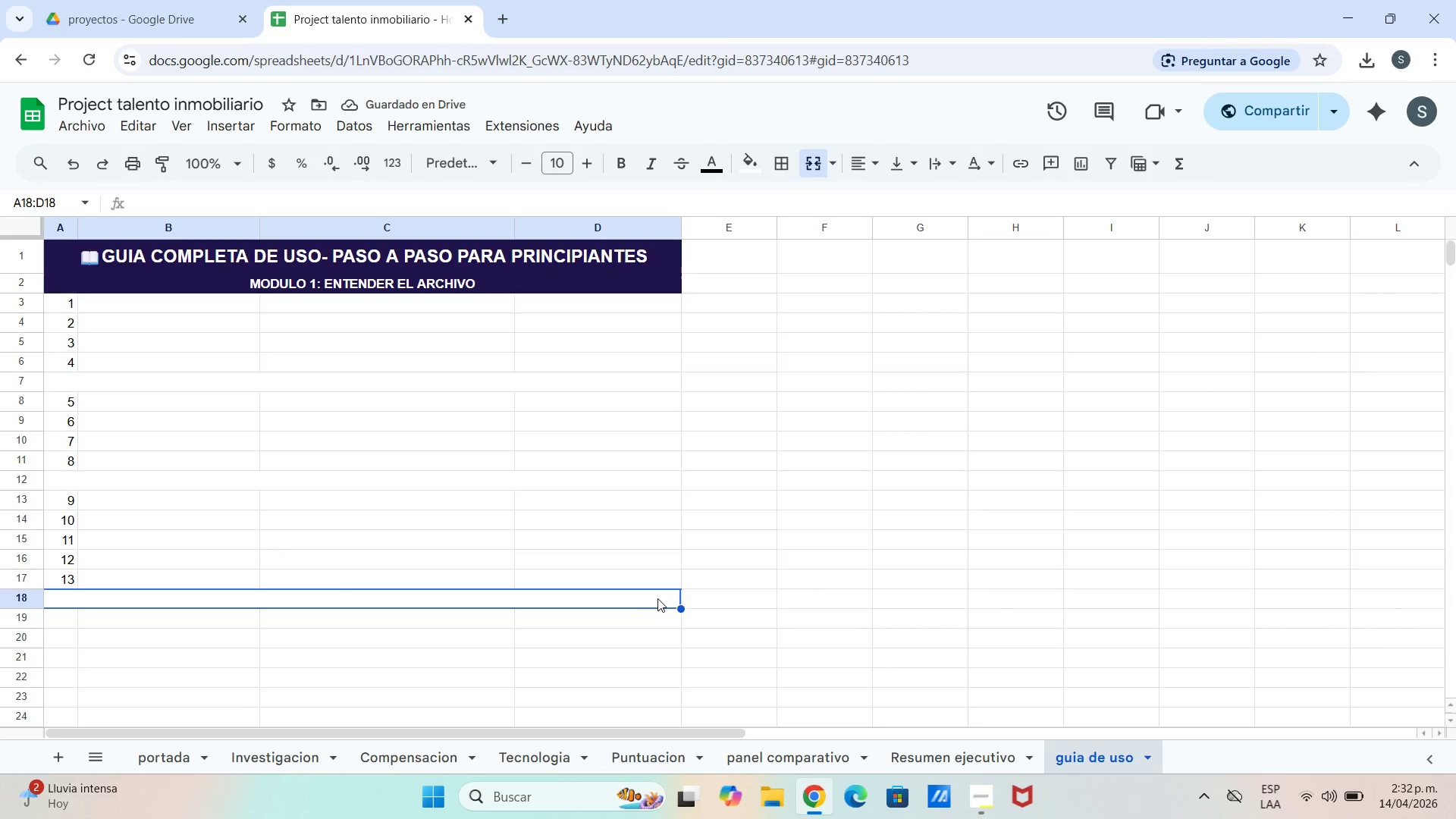 
scroll: coordinate [659, 604], scroll_direction: down, amount: 1.0
 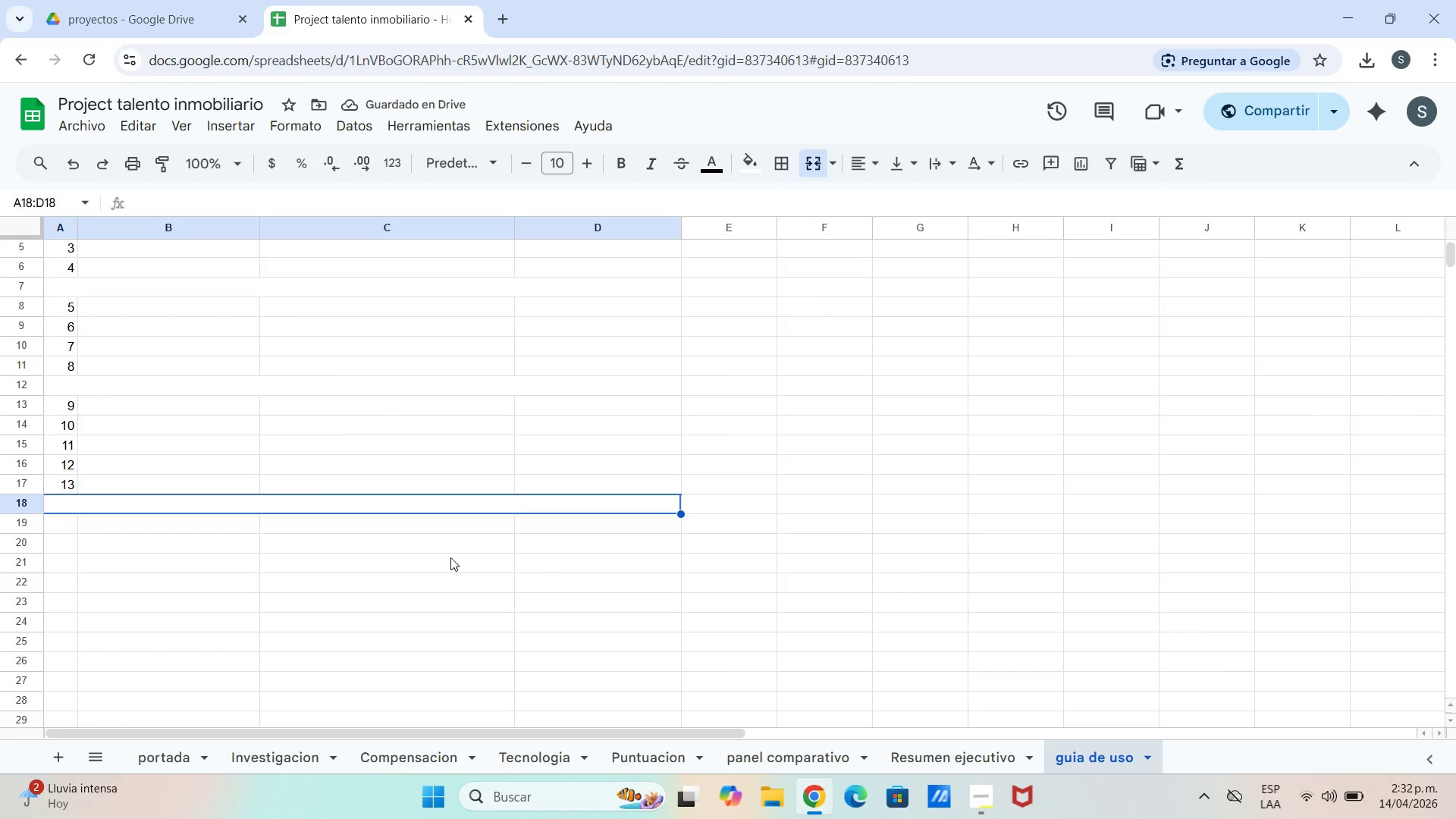 
left_click([416, 565])
 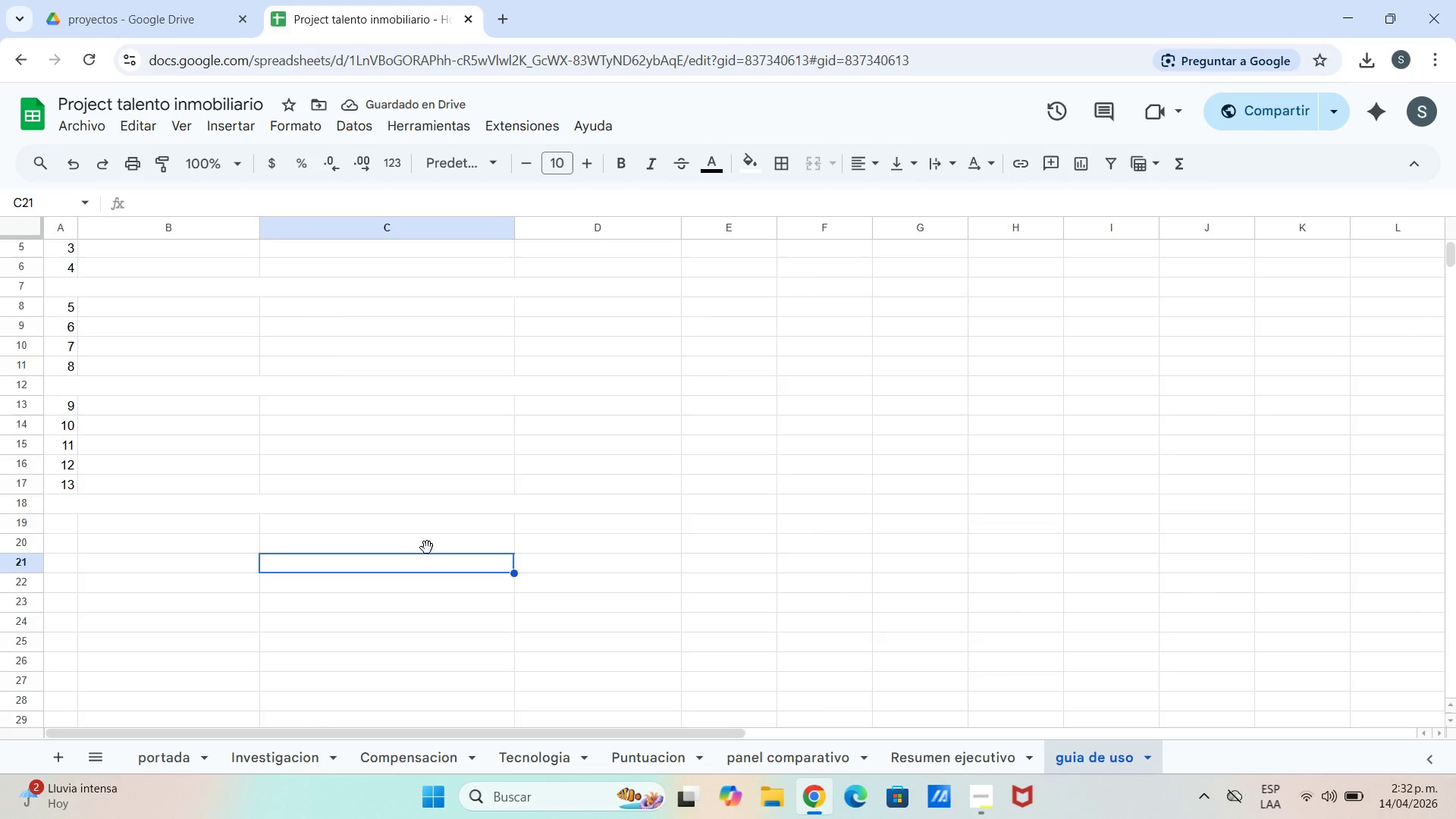 
scroll: coordinate [425, 508], scroll_direction: up, amount: 4.0
 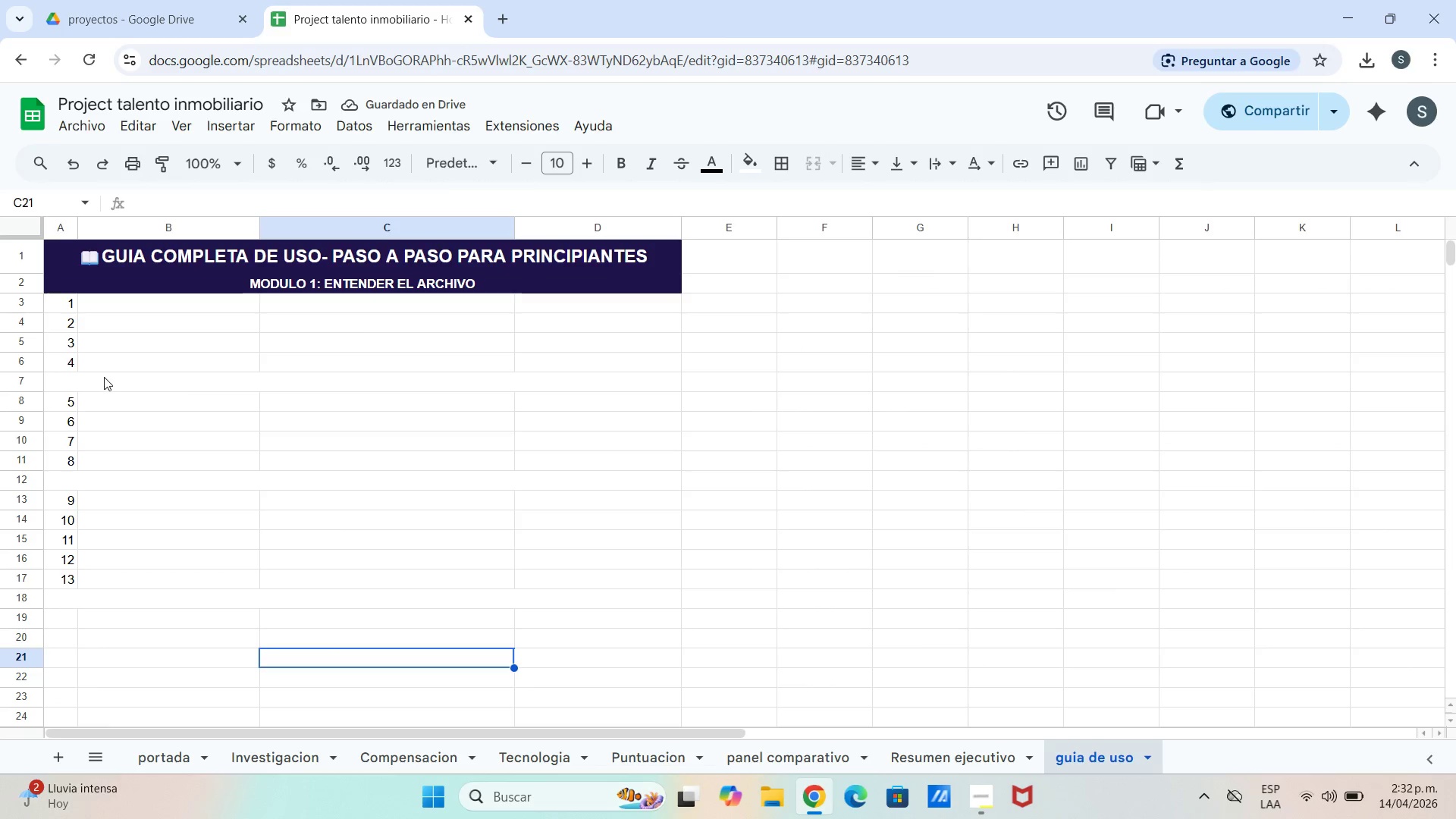 
left_click([105, 378])
 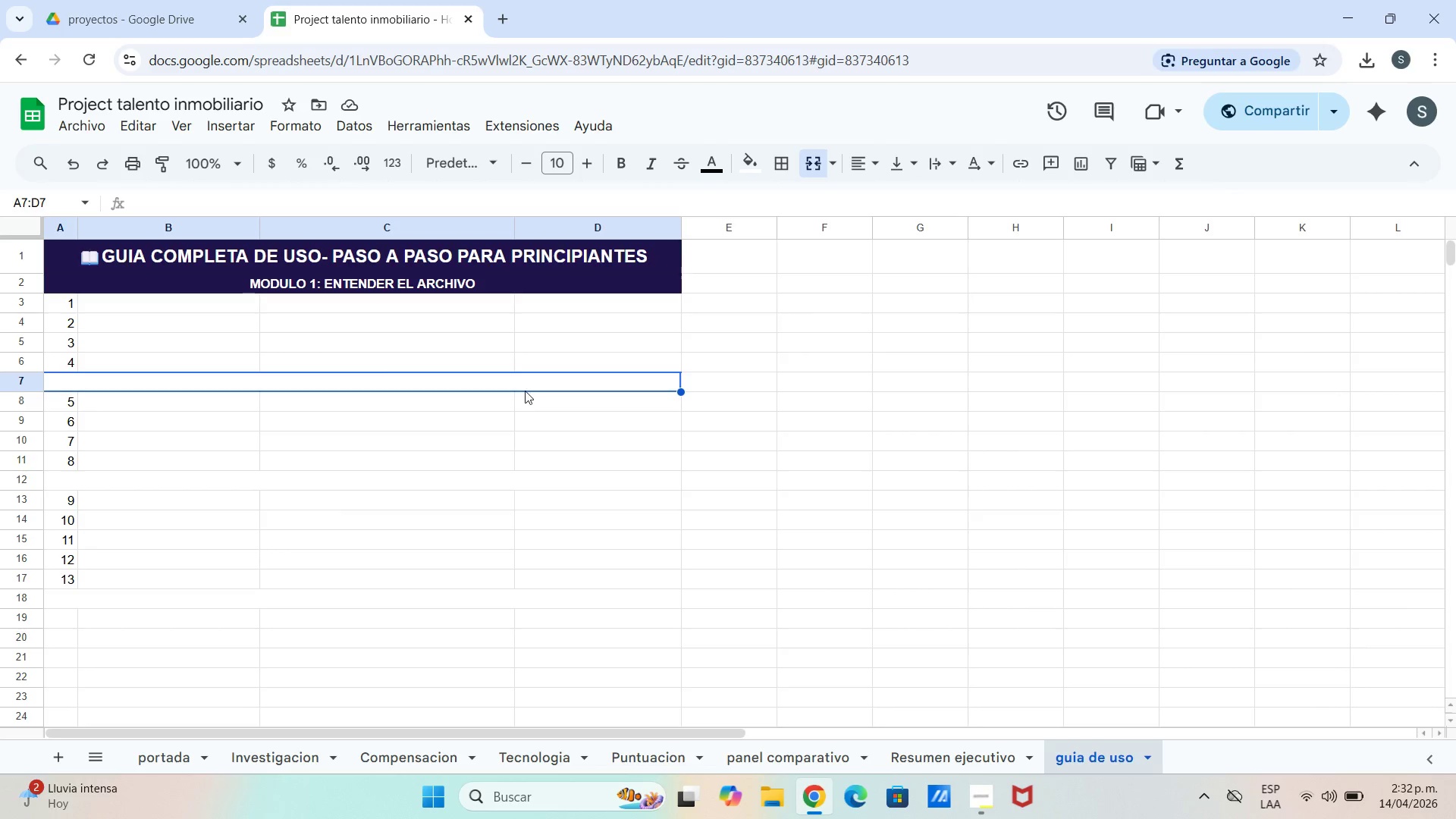 
wait(5.2)
 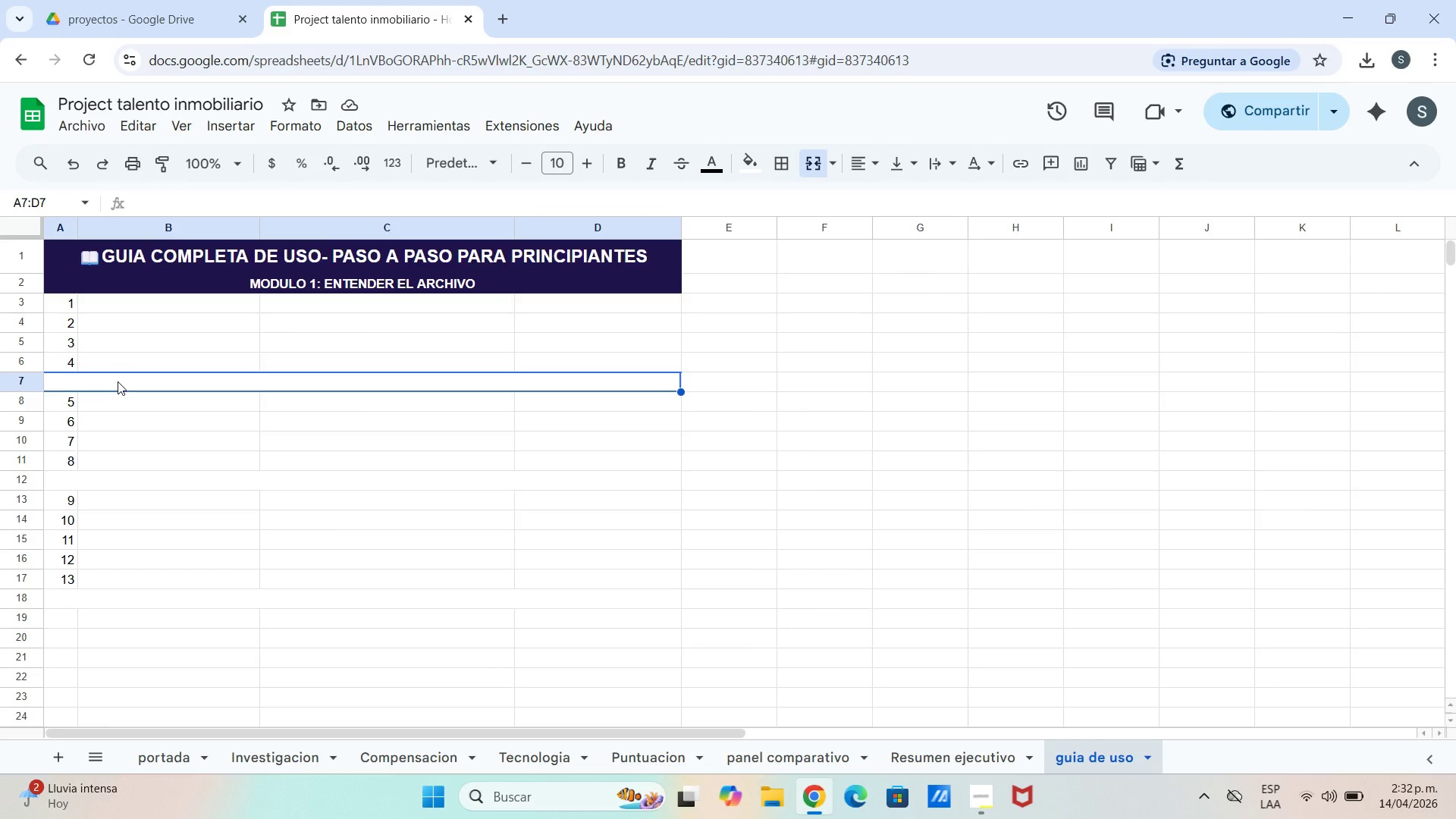 
type(MODULO 2>CAMBIAR EL GCI )
 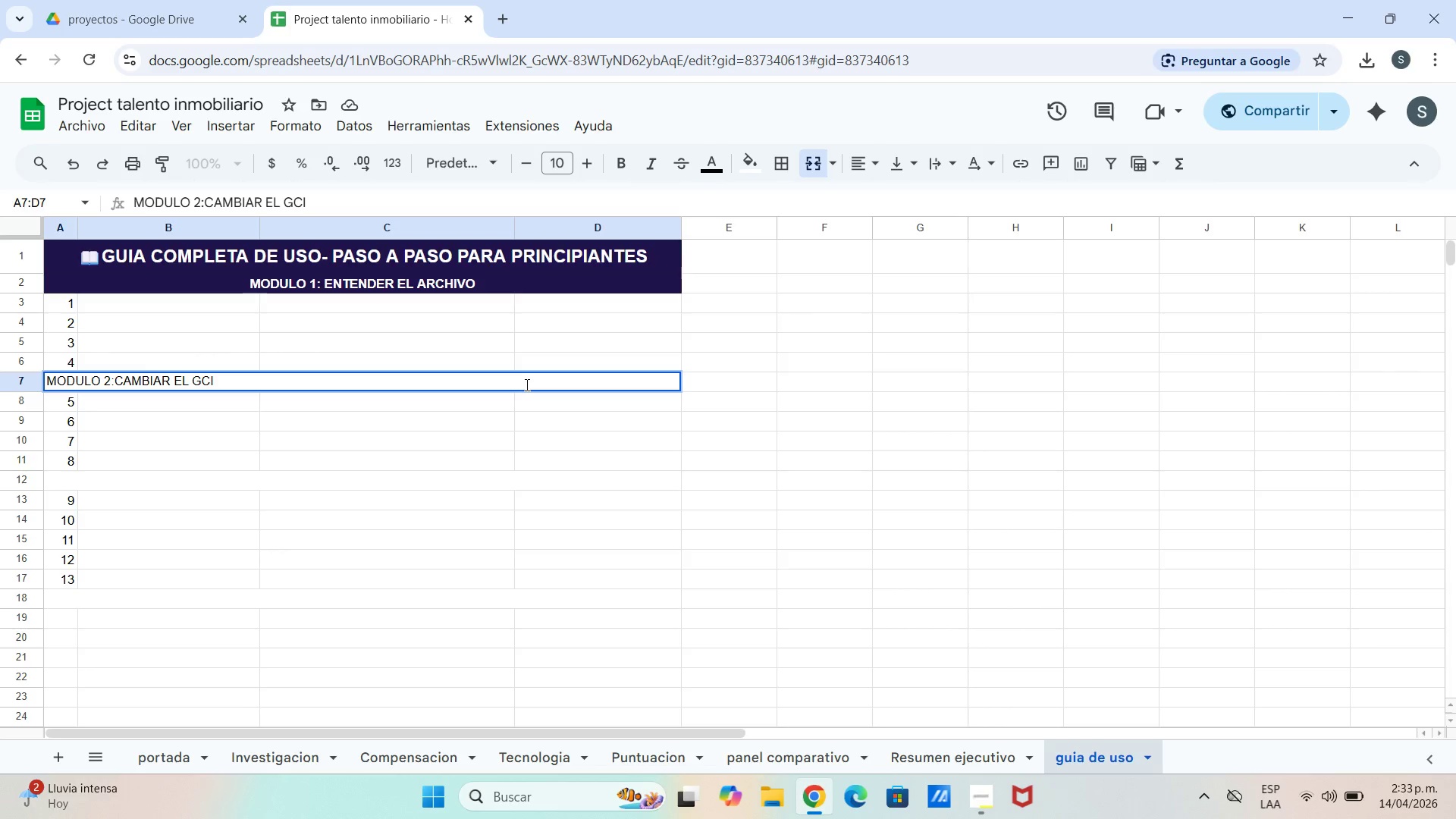 
type(BAD)
key(Backspace)
type(SE*COMPRENSON()
 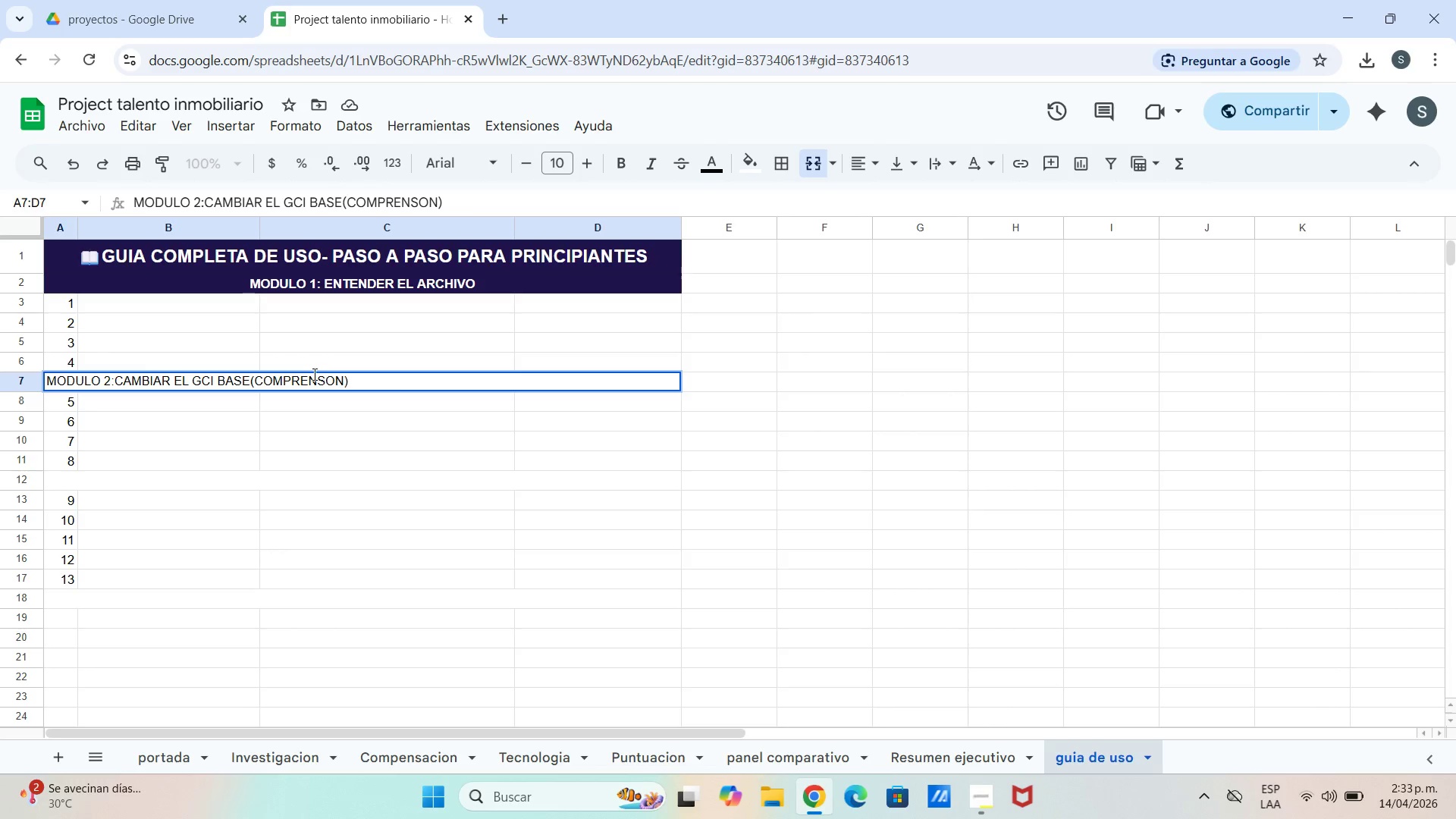 
left_click([332, 381])
 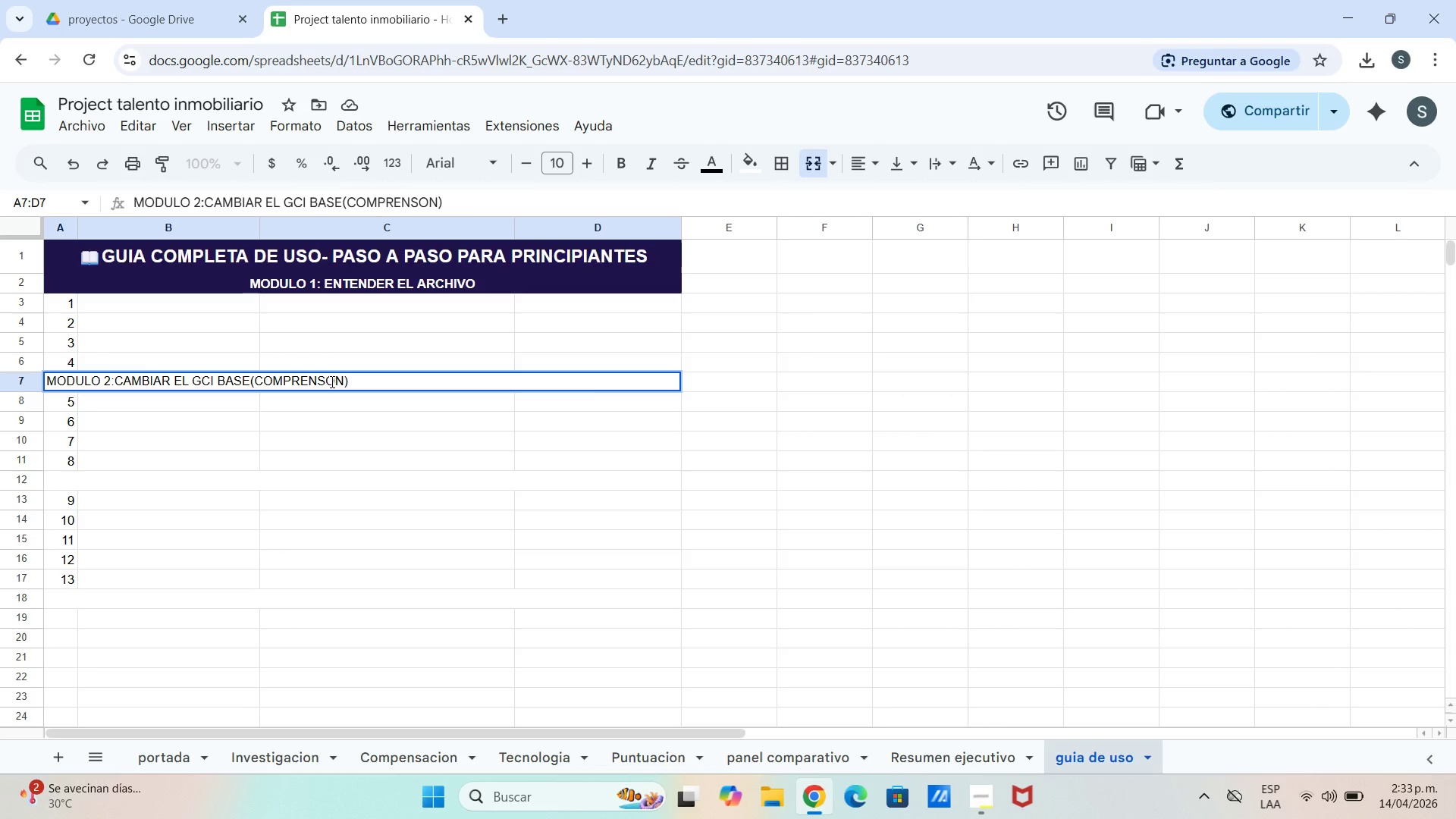 
left_click([328, 381])
 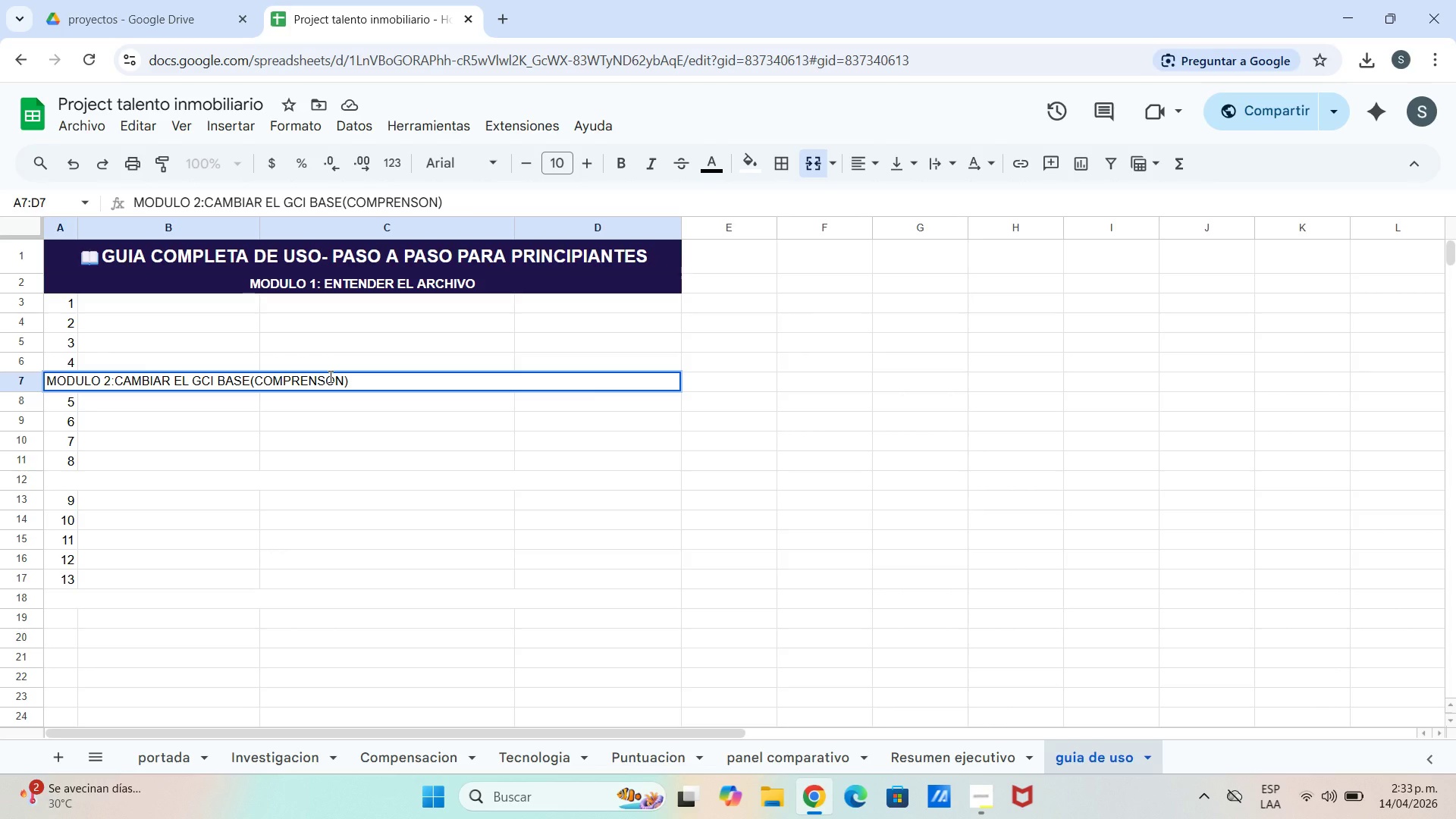 
key(I)
 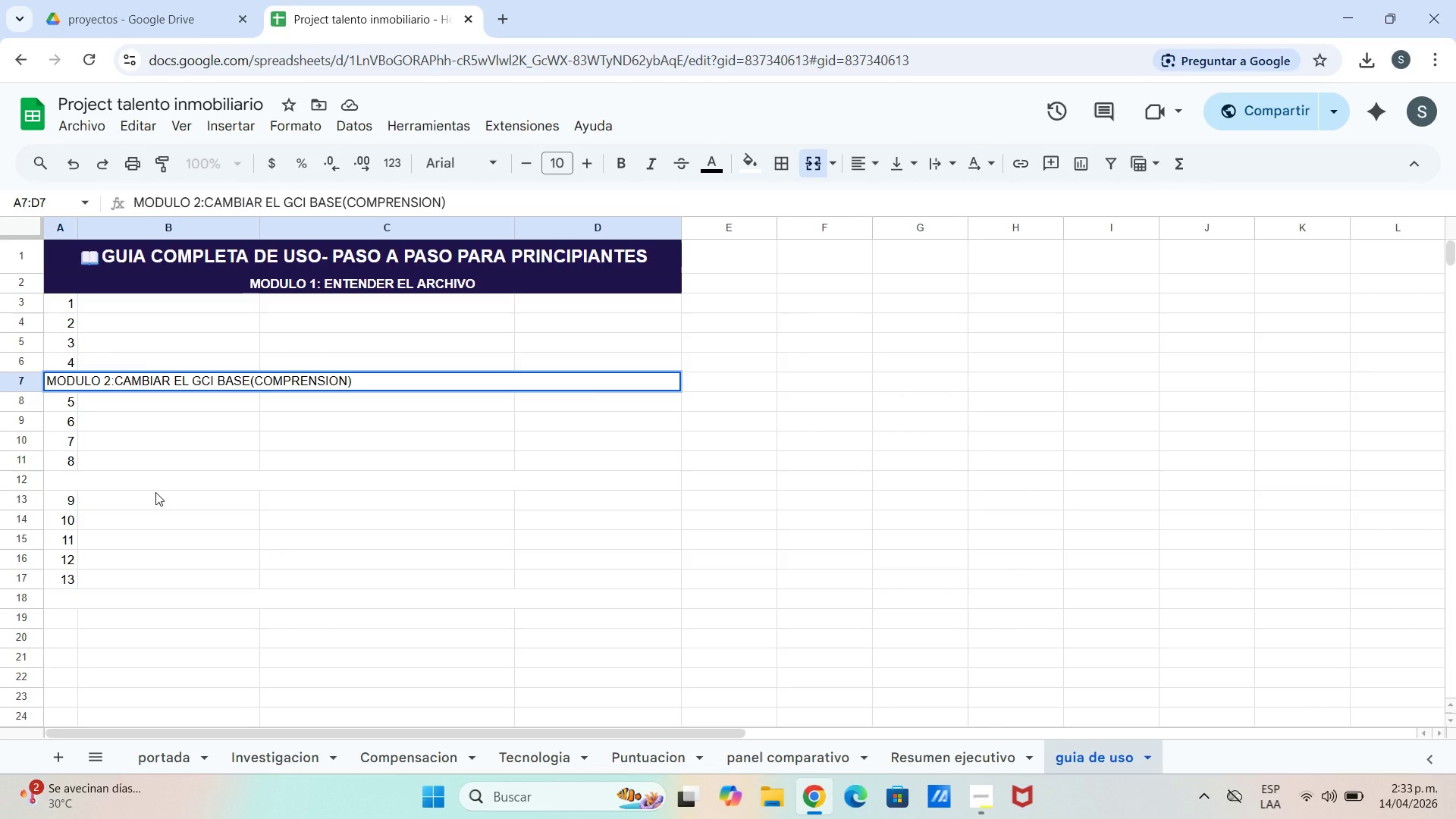 
double_click([168, 482])
 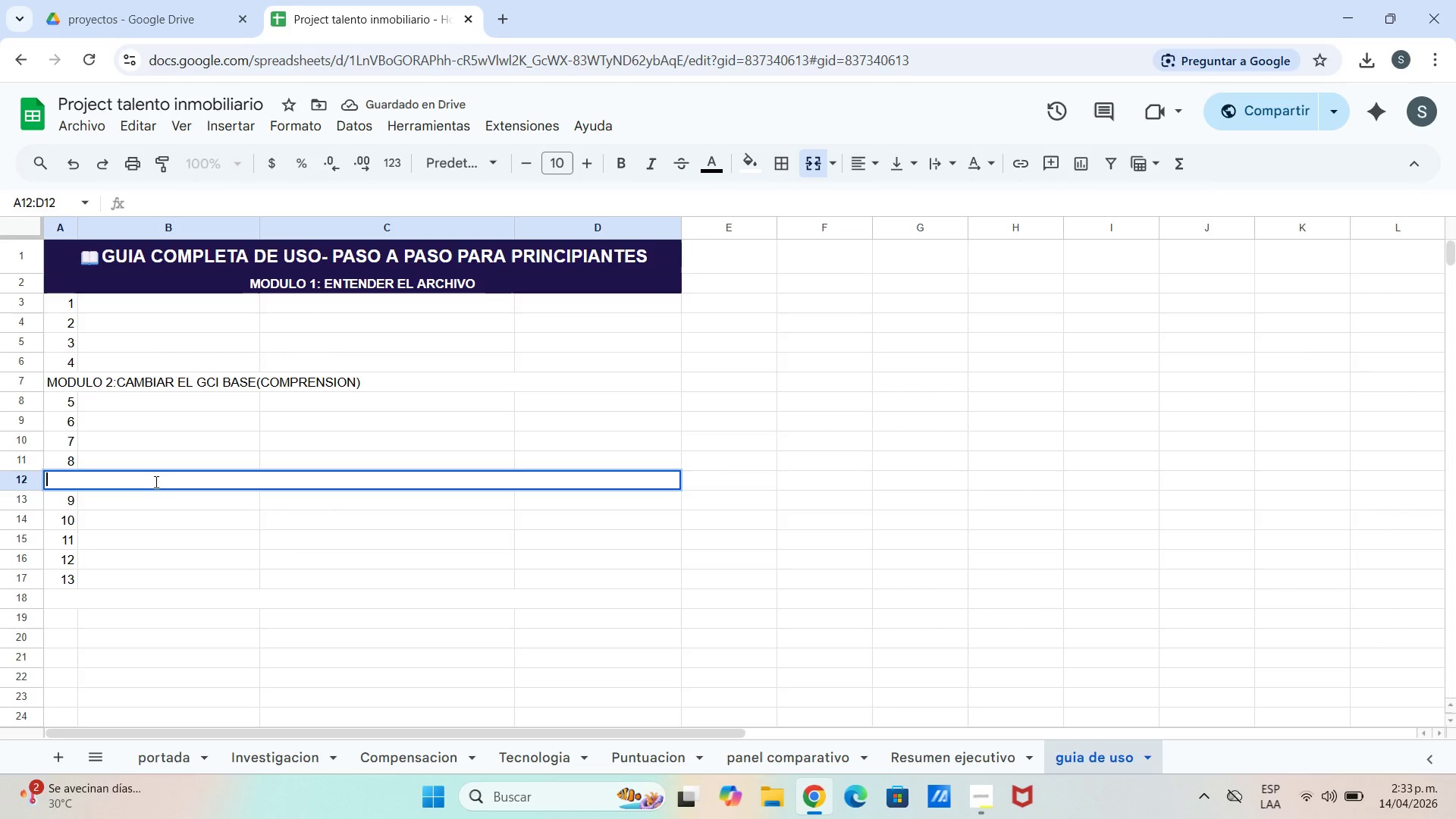 
type(MODULO 3 )
 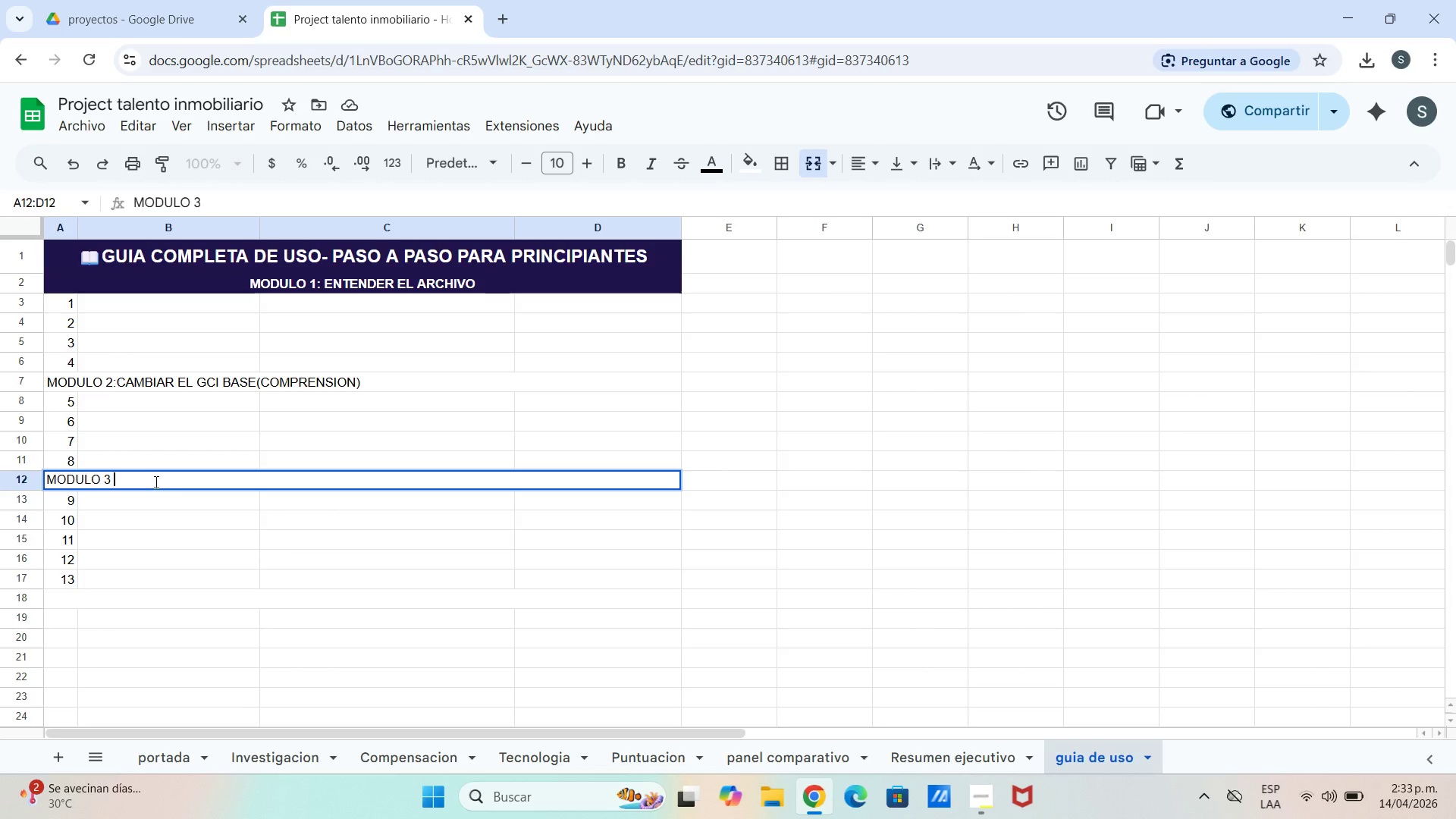 
wait(6.11)
 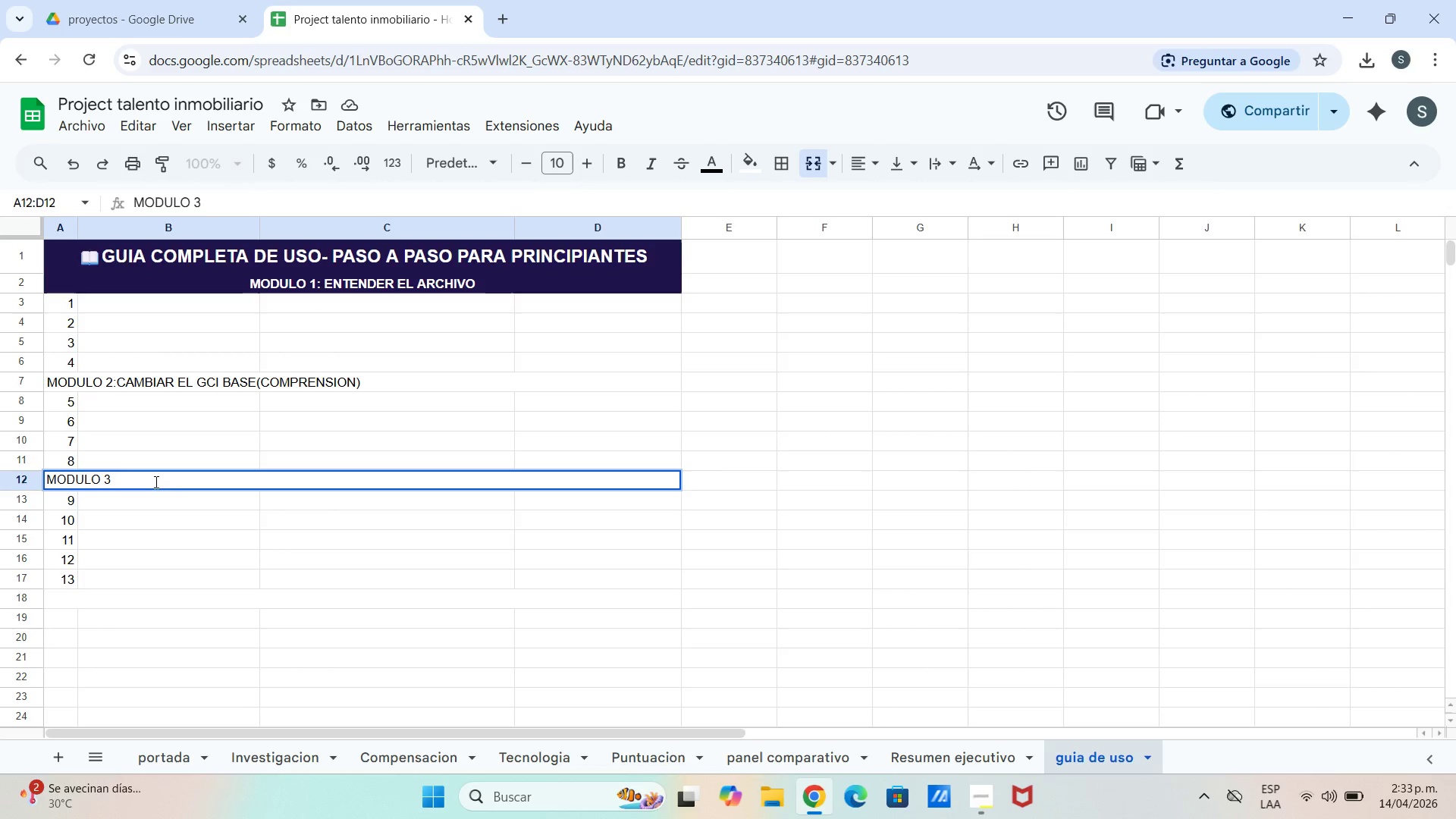 
key(Backspace)
type(>AJUSTAR OS )
key(Backspace)
key(Backspace)
key(Backspace)
type(LOSP)
key(Backspace)
type( PESOS DE )
key(Backspace)
type(L MODELO DE PUNTUACION)
 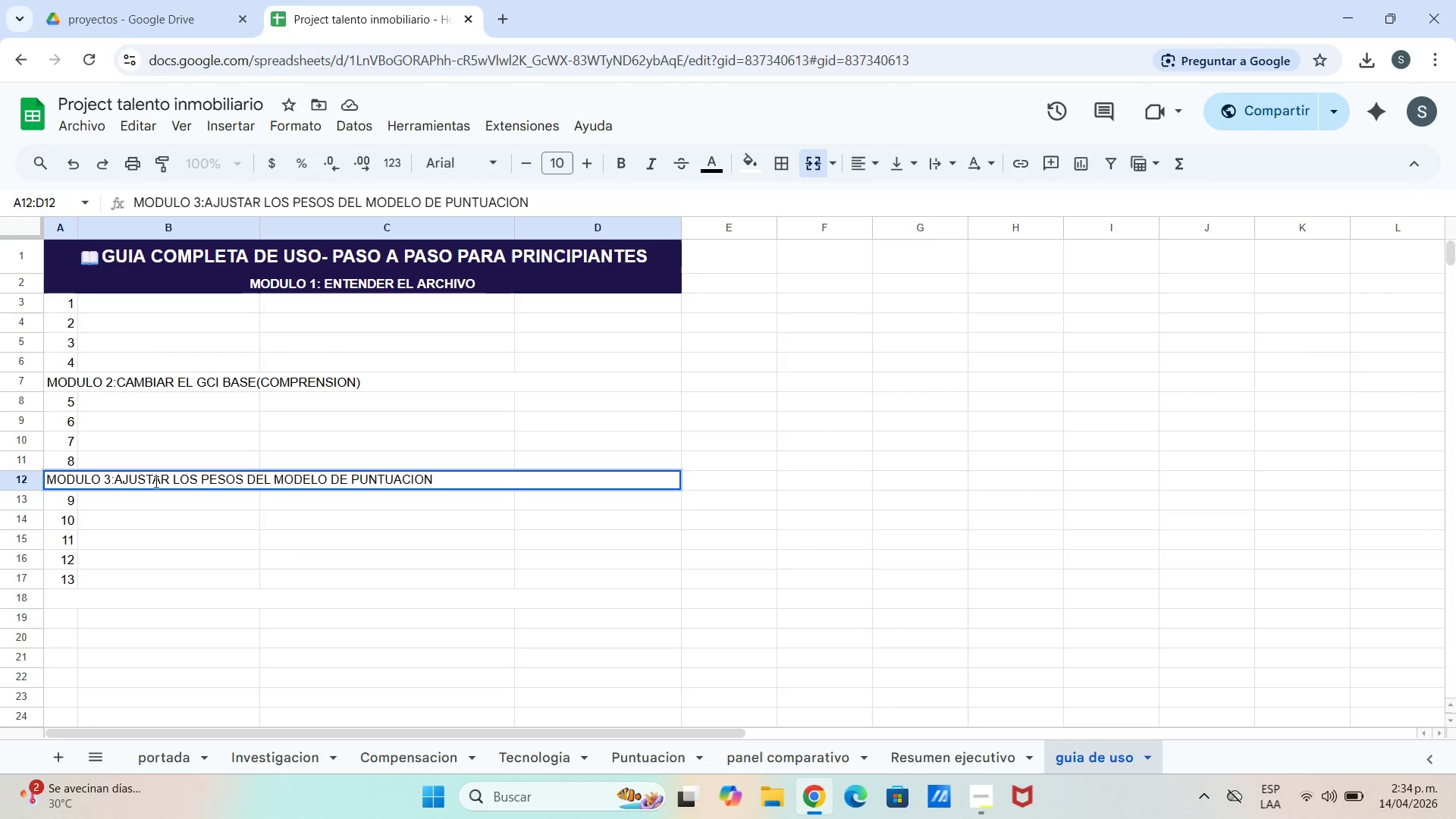 
left_click([111, 516])
 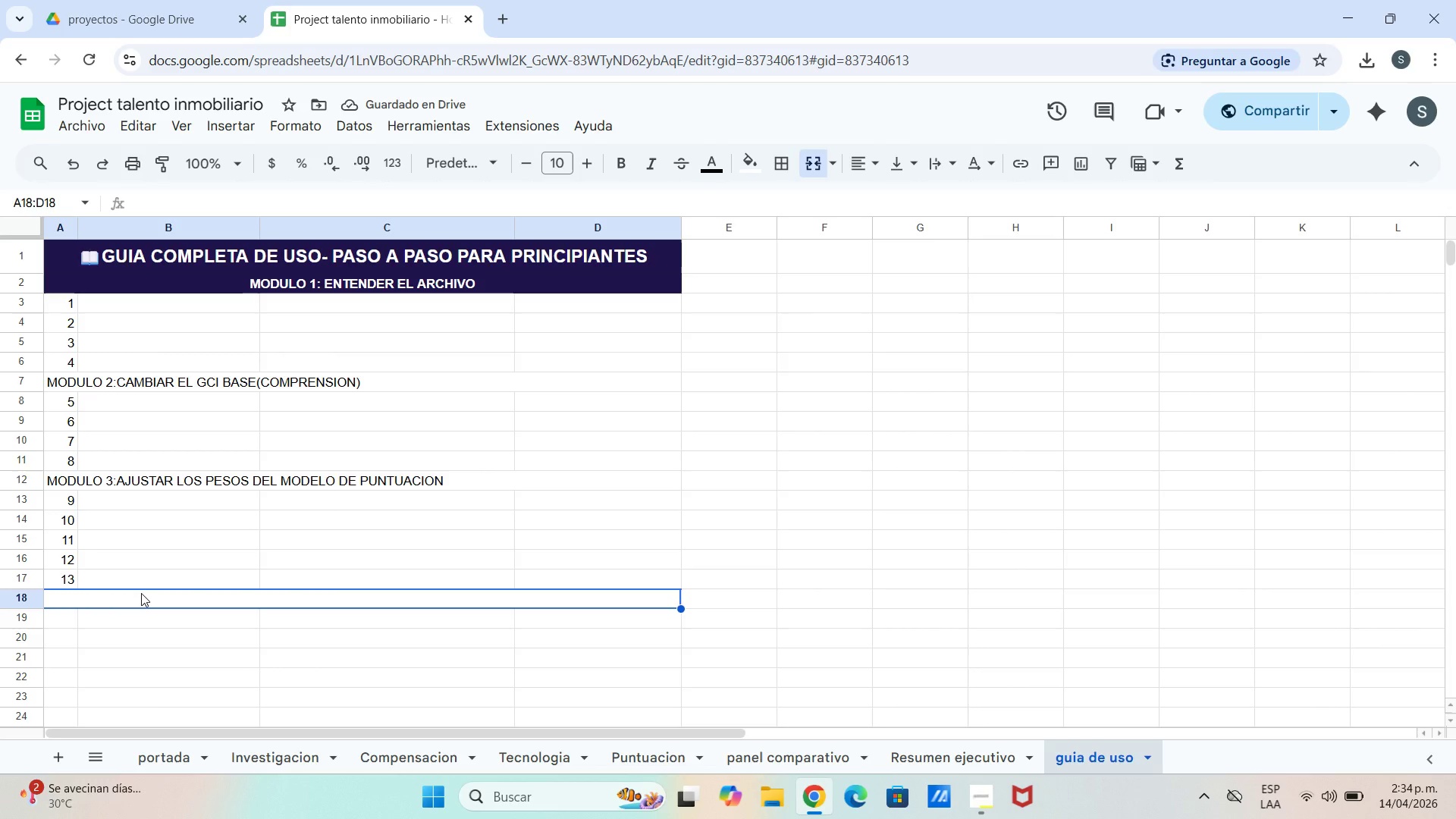 
wait(9.56)
 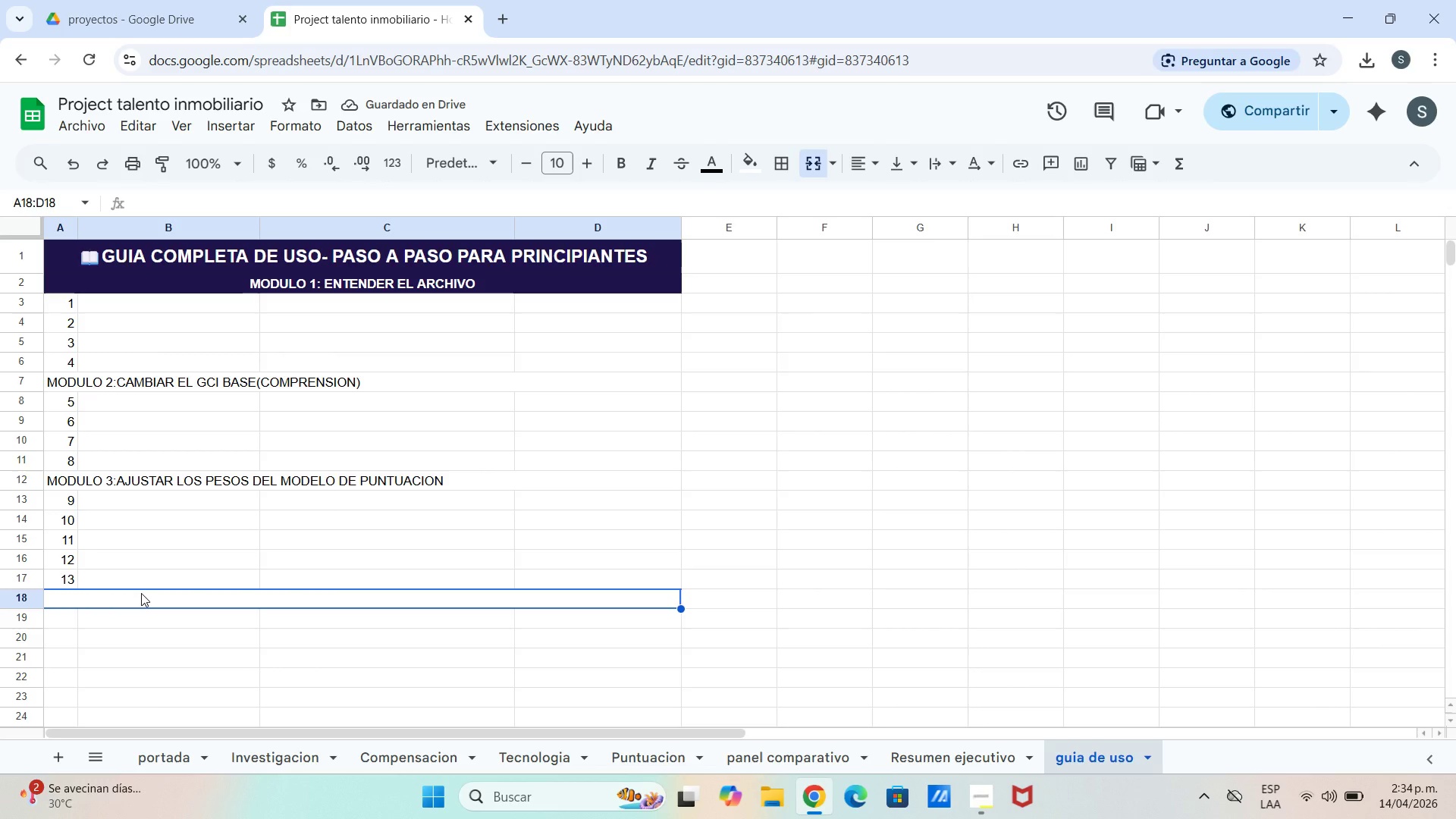 
type(MODULO 4>USAR EL PANEL E)
key(Backspace)
key(Backspace)
type(COMPARATIVO)
 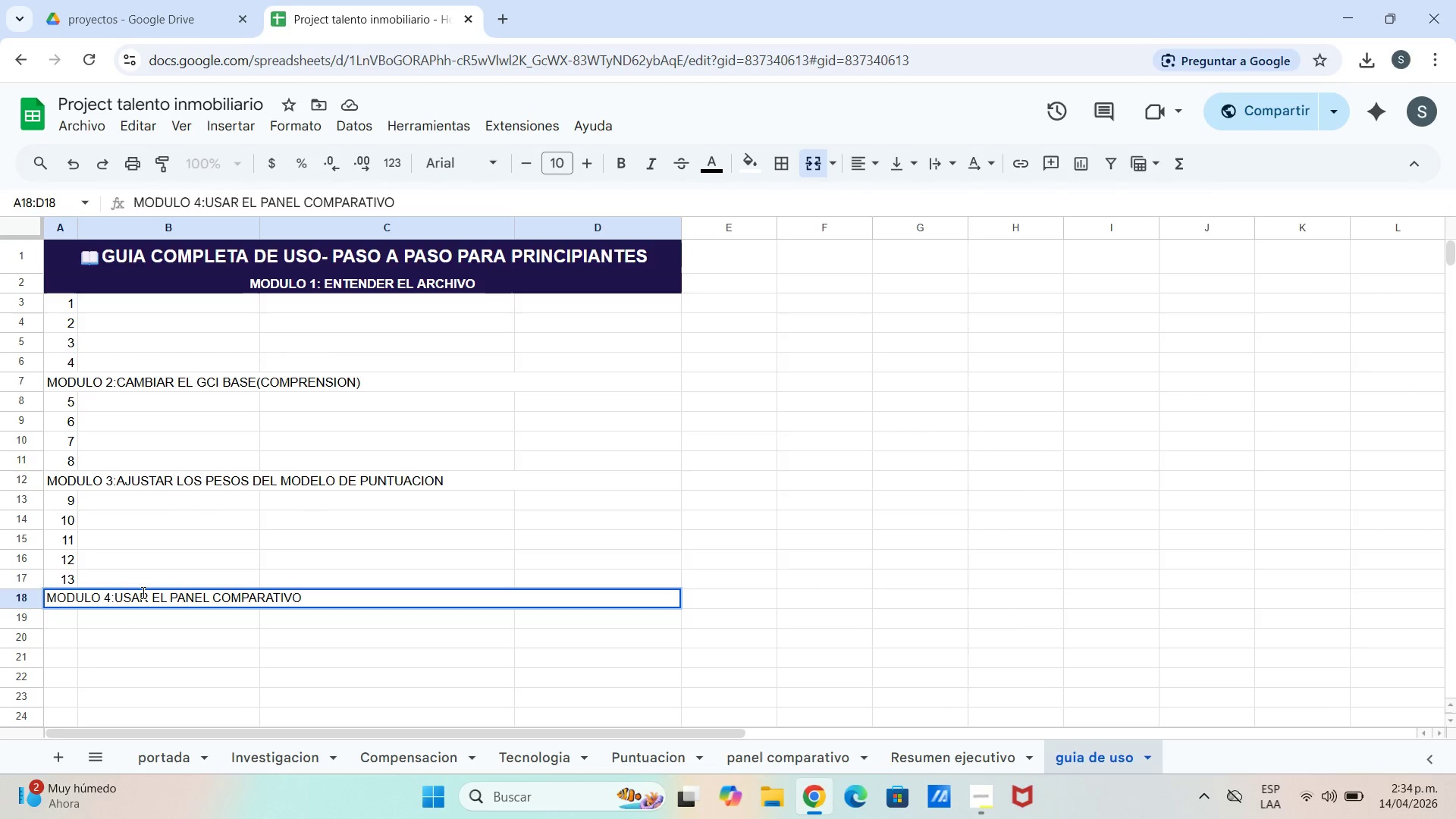 
double_click([62, 627])
 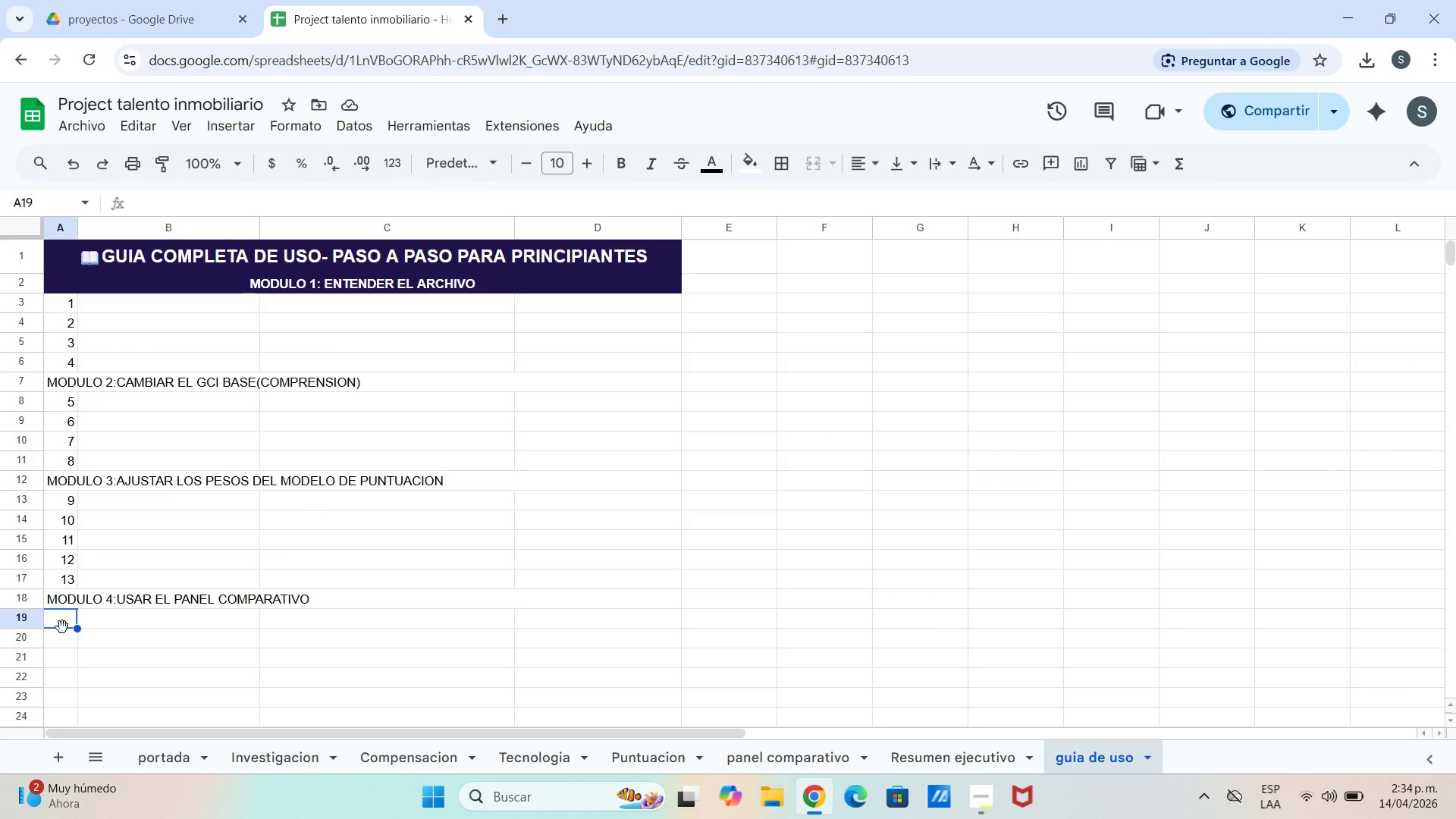 
wait(6.47)
 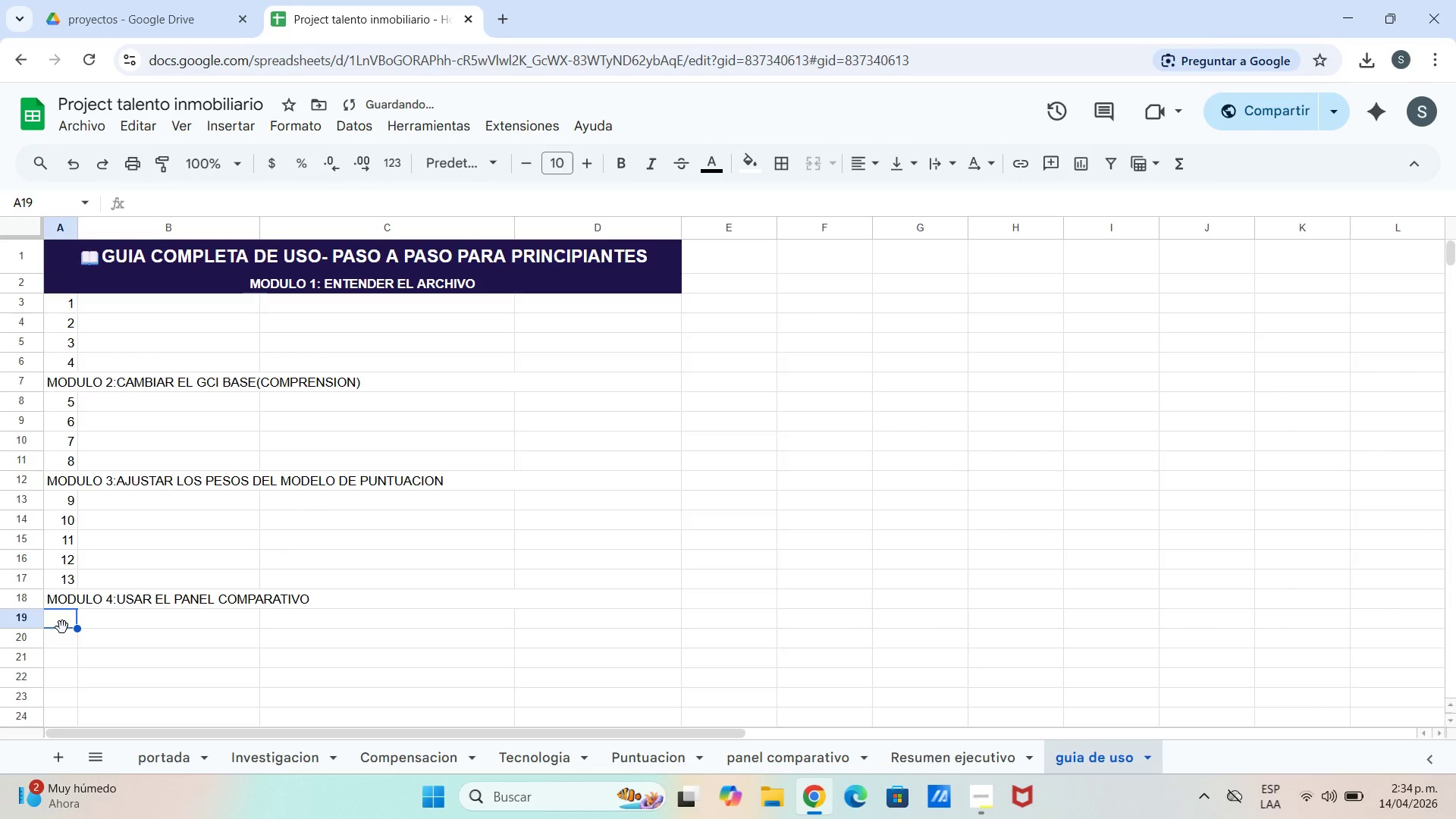 
type(14)
 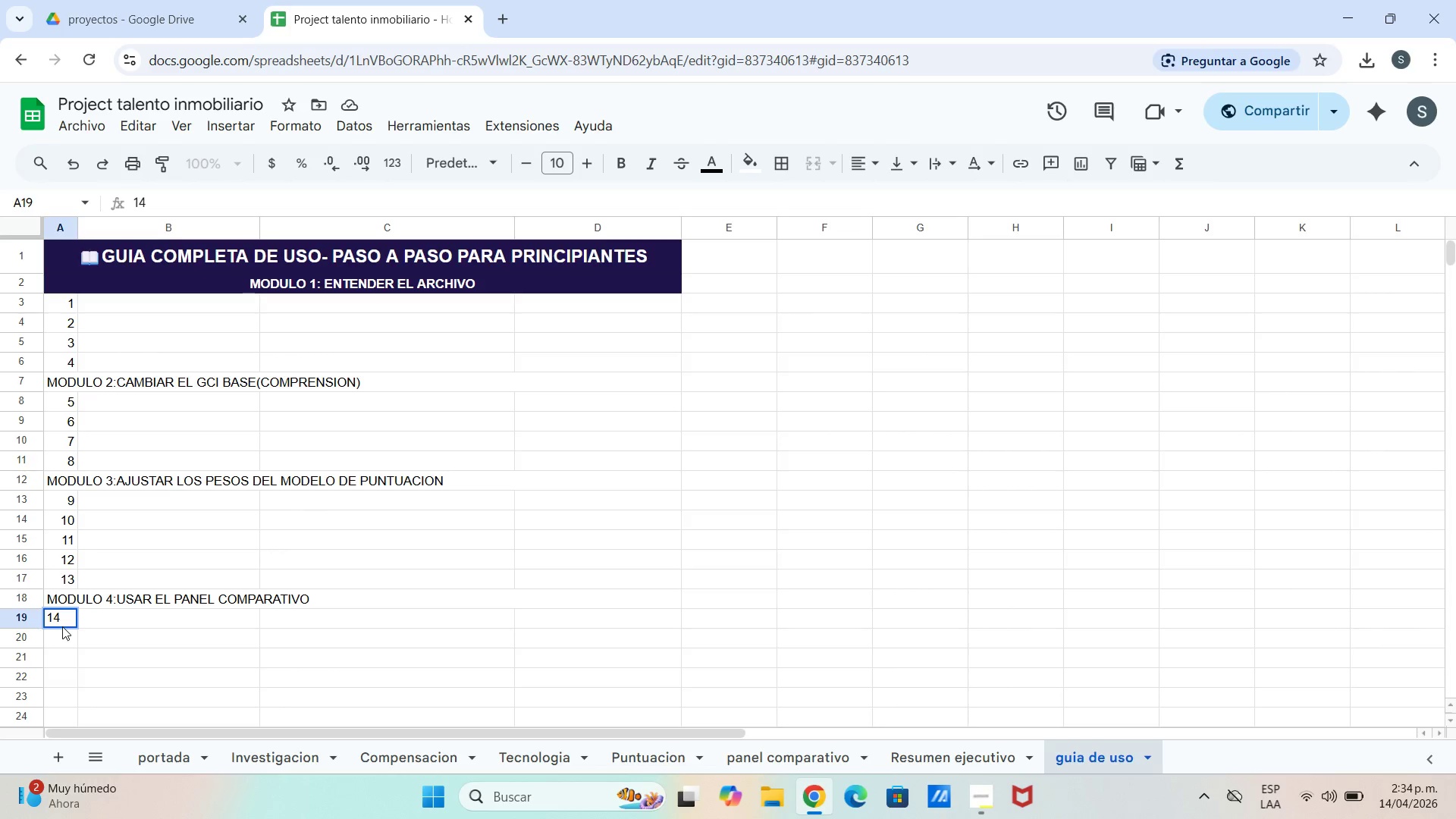 
key(Enter)
 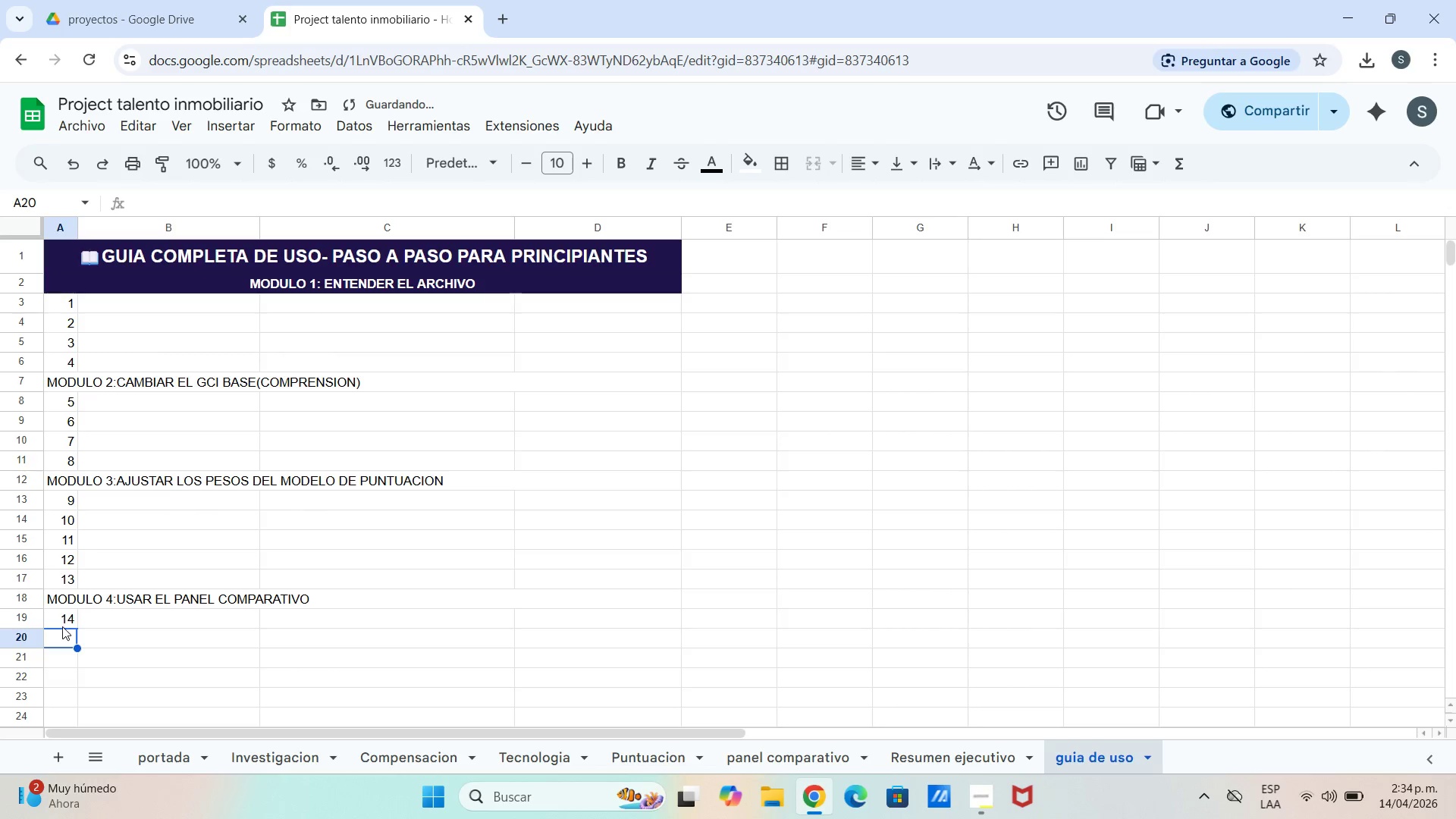 
type(15)
 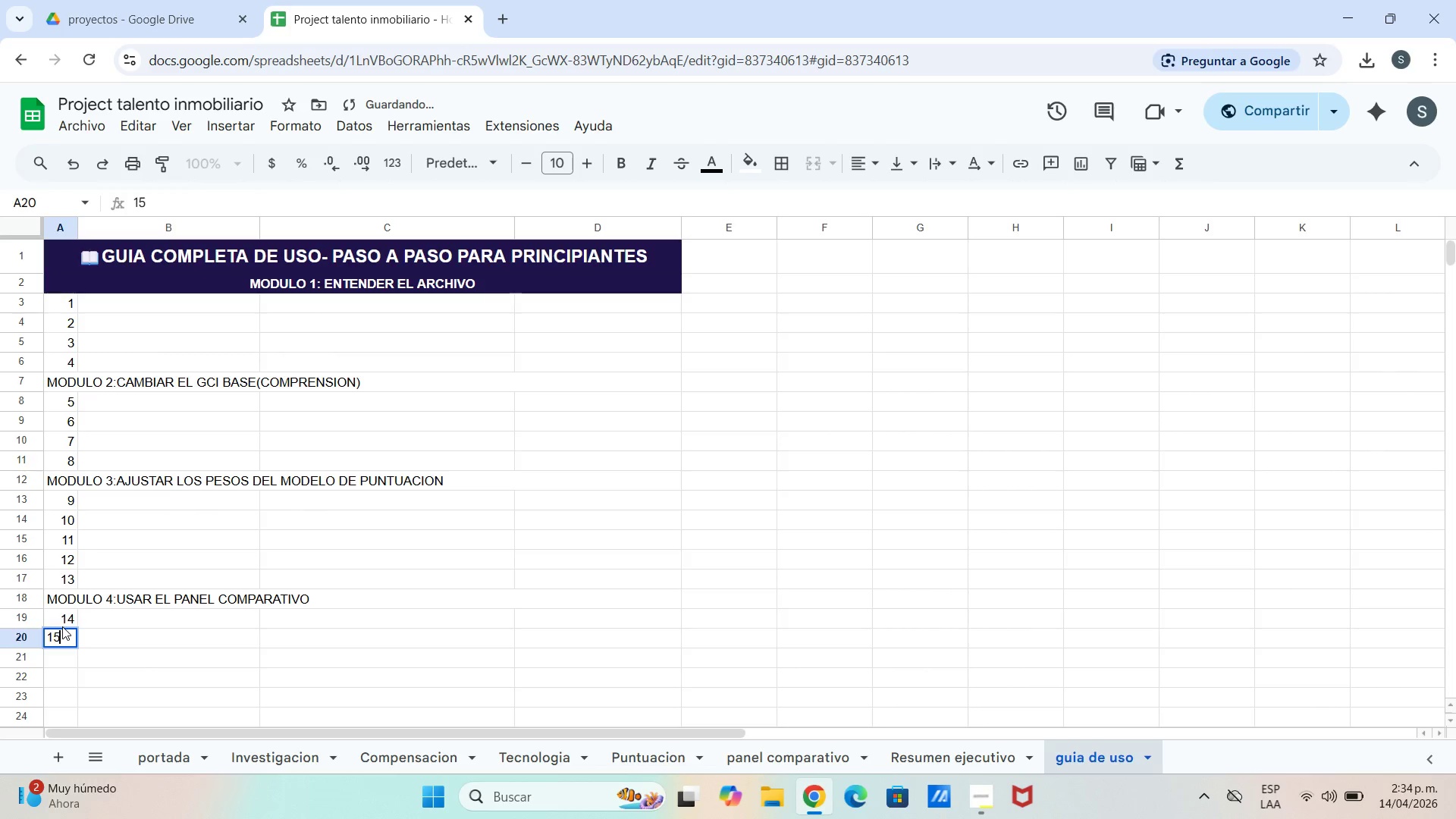 
key(Enter)
 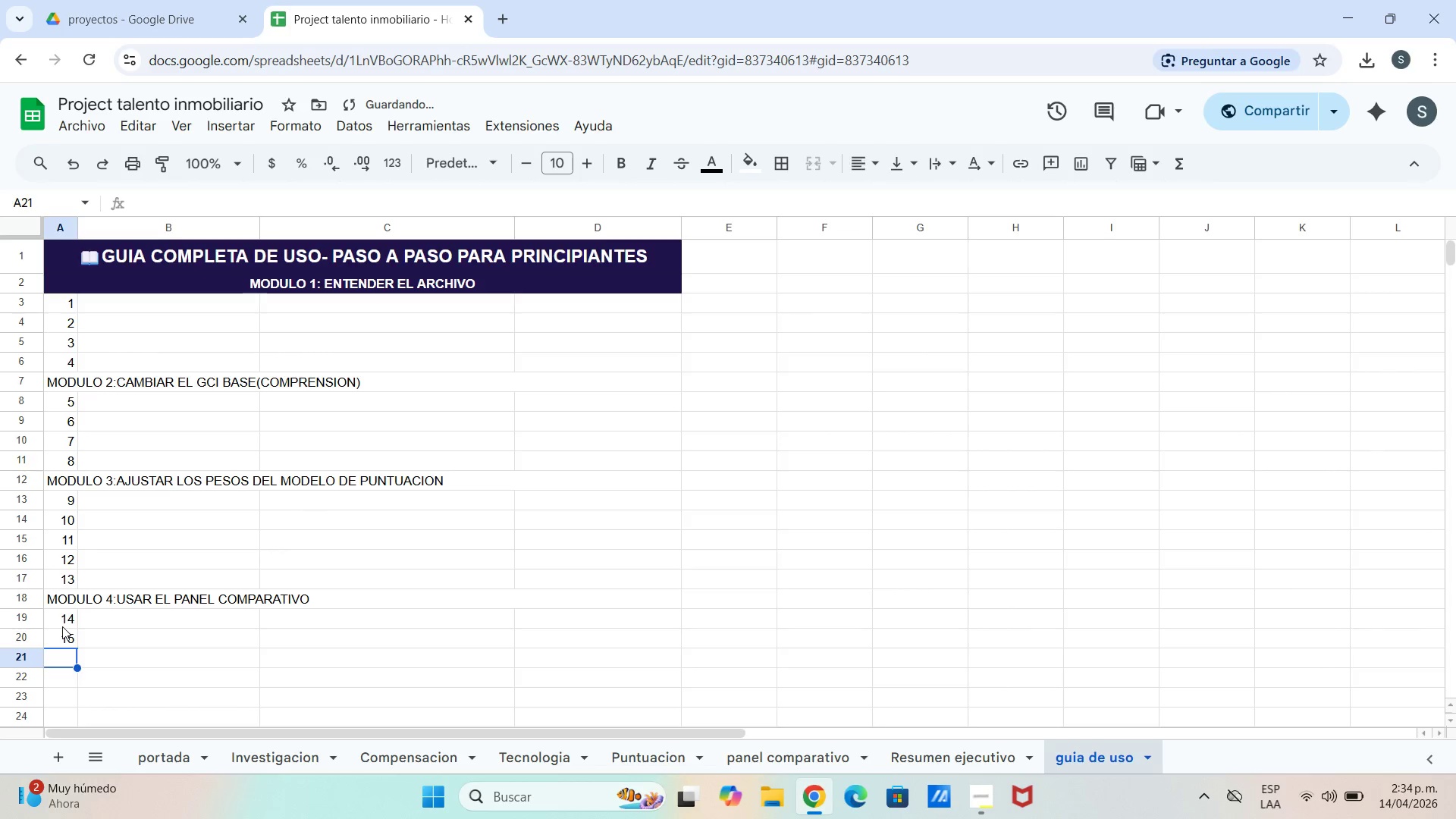 
type(16)
 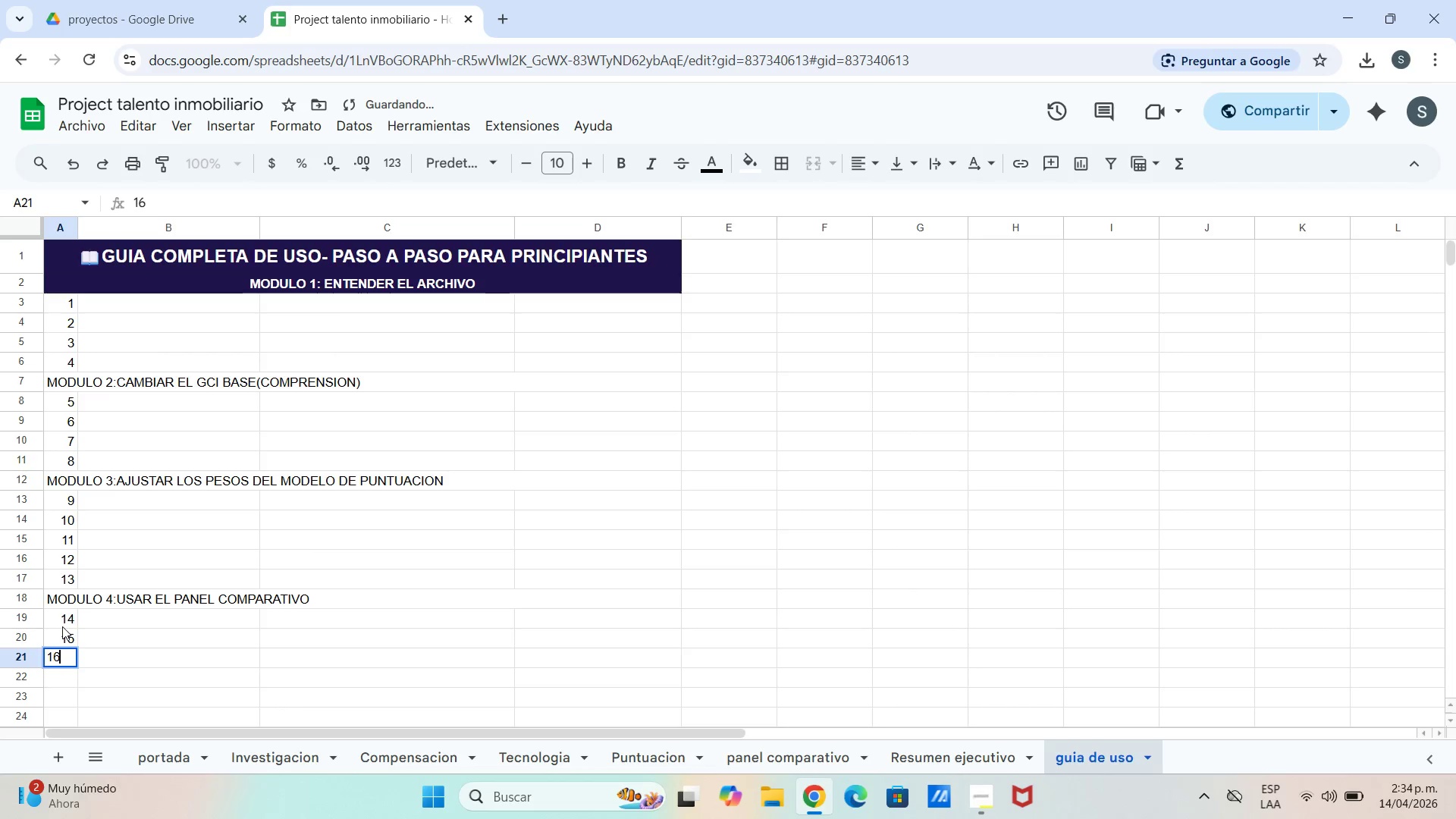 
key(Enter)
 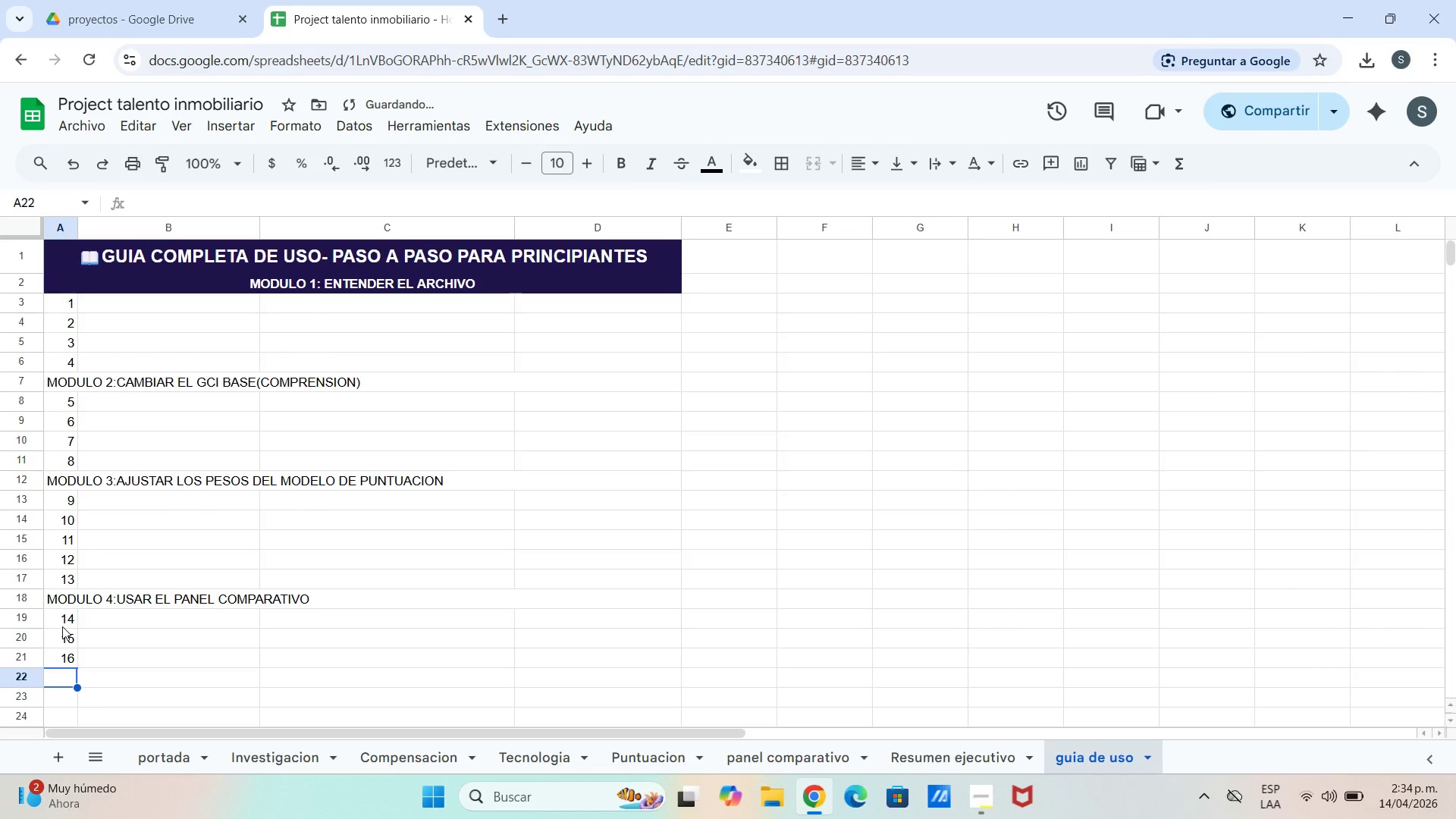 
type(17)
 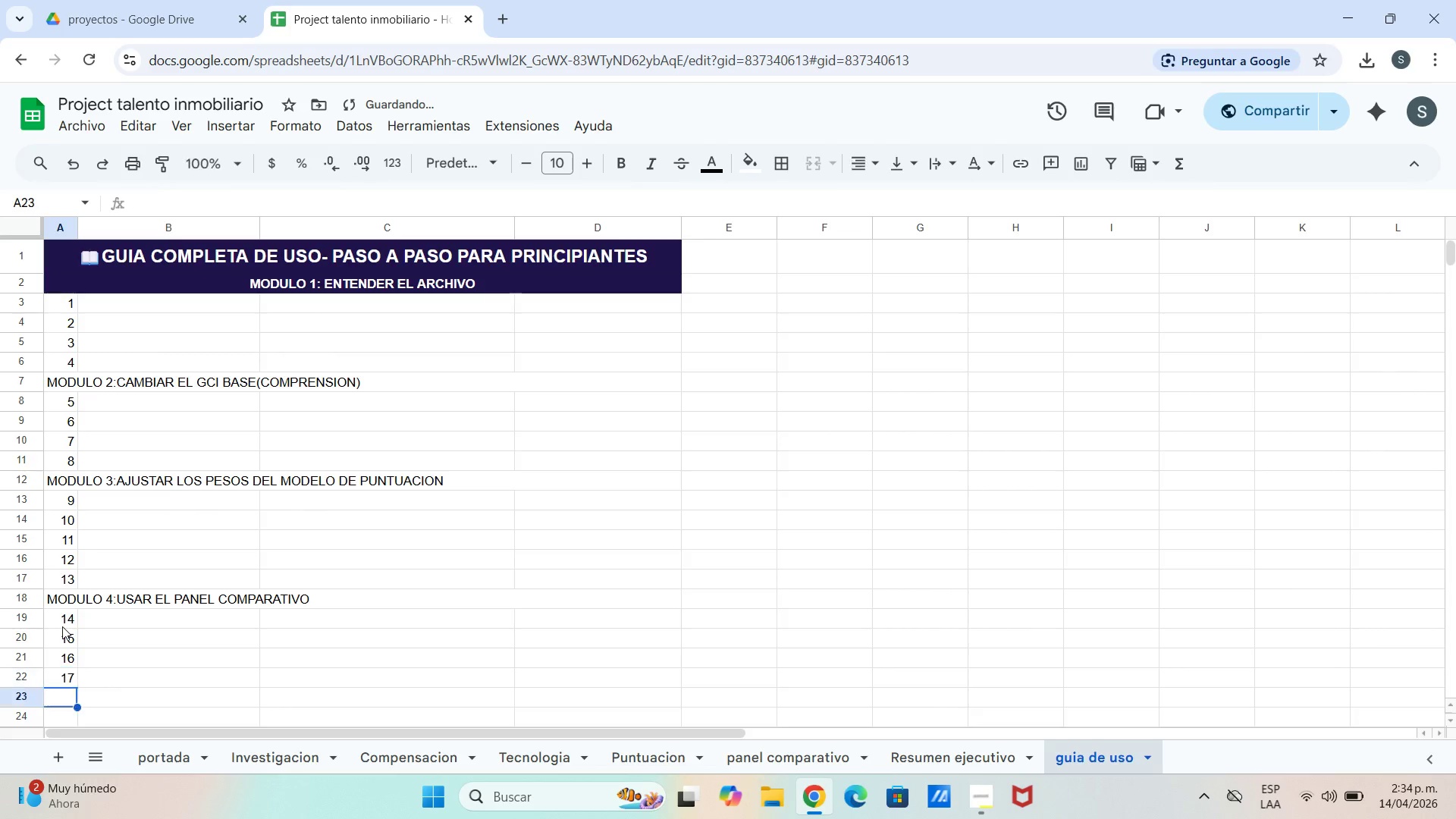 
key(Enter)
 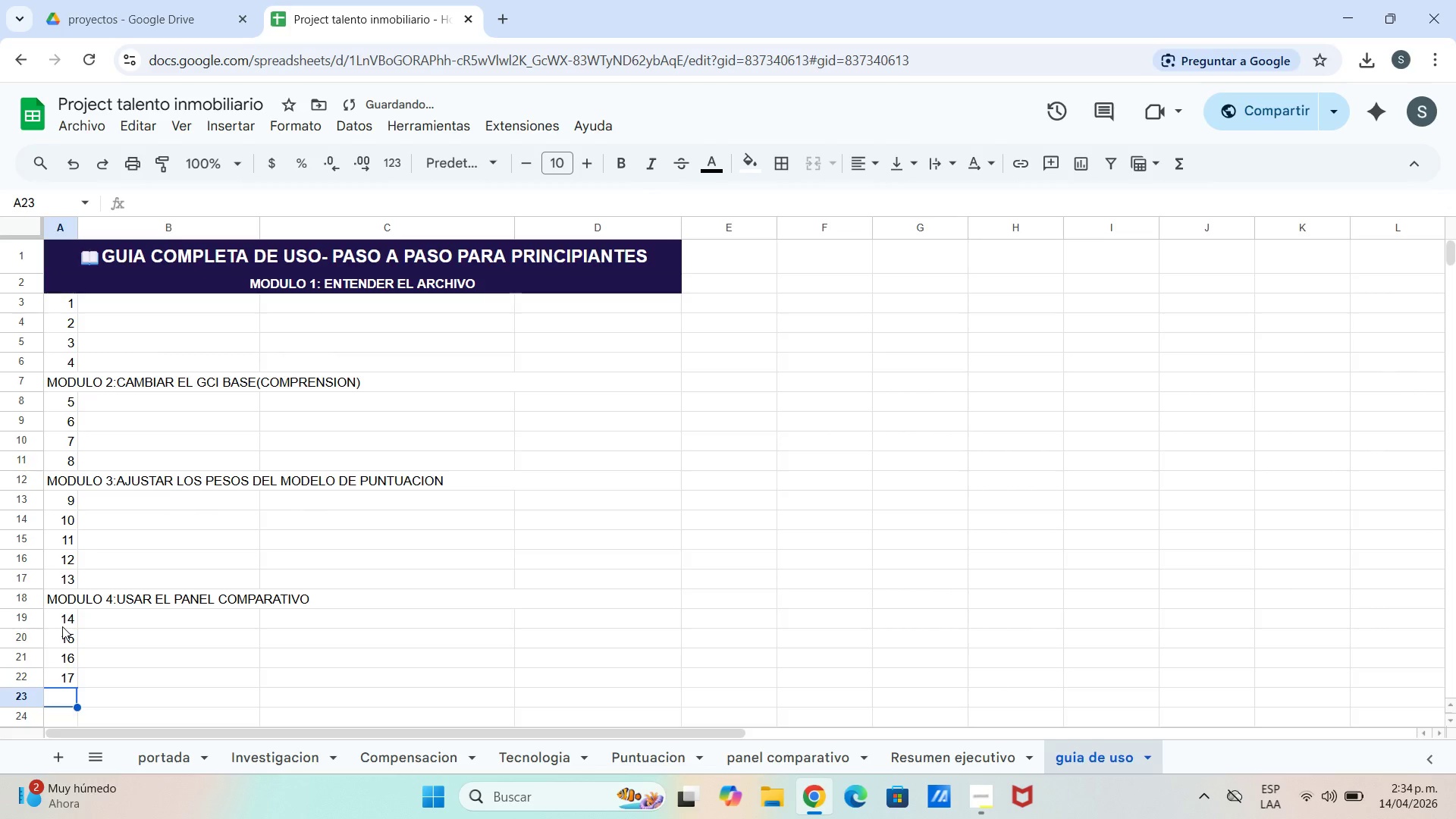 
type(18)
 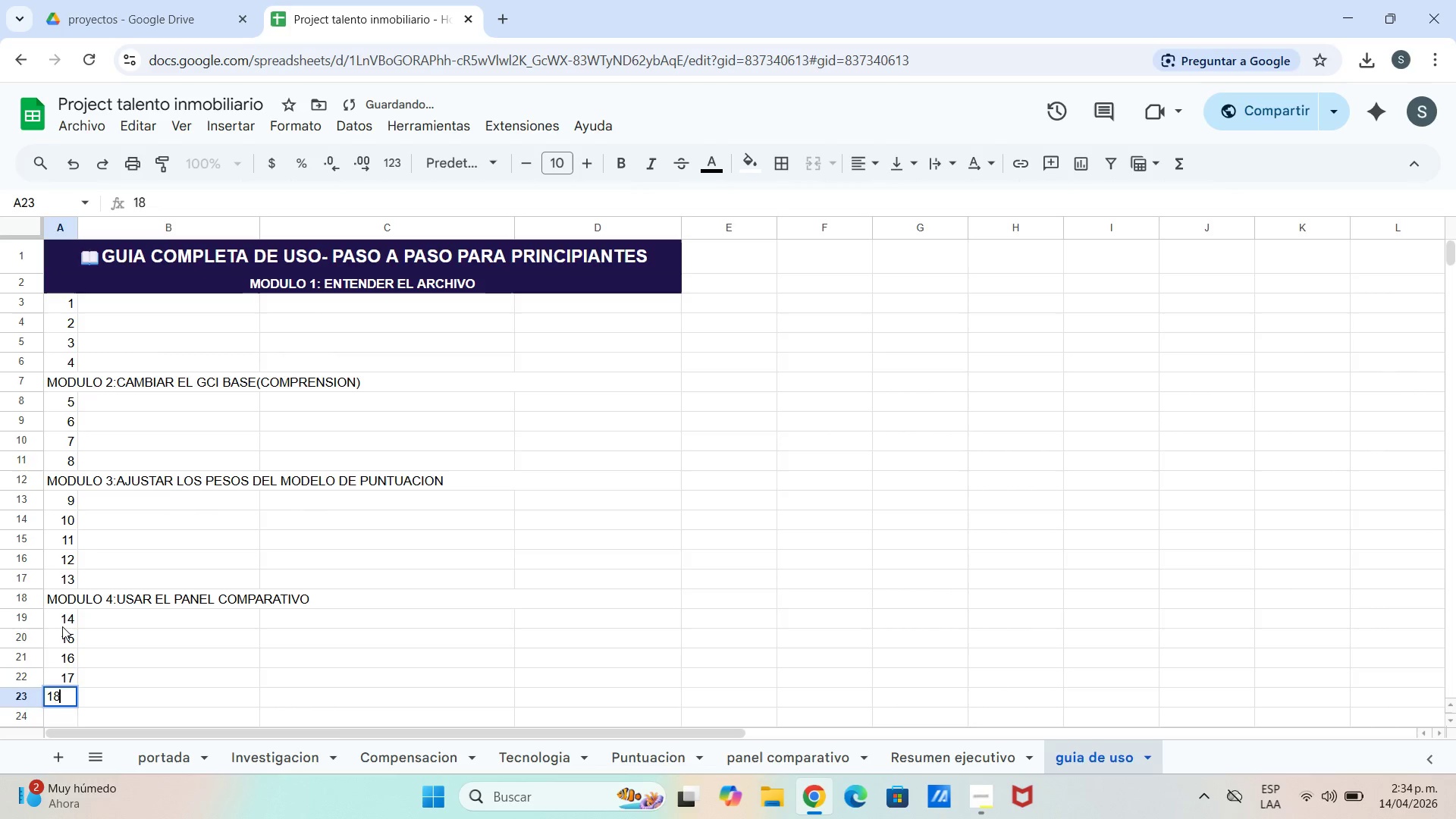 
key(Enter)
 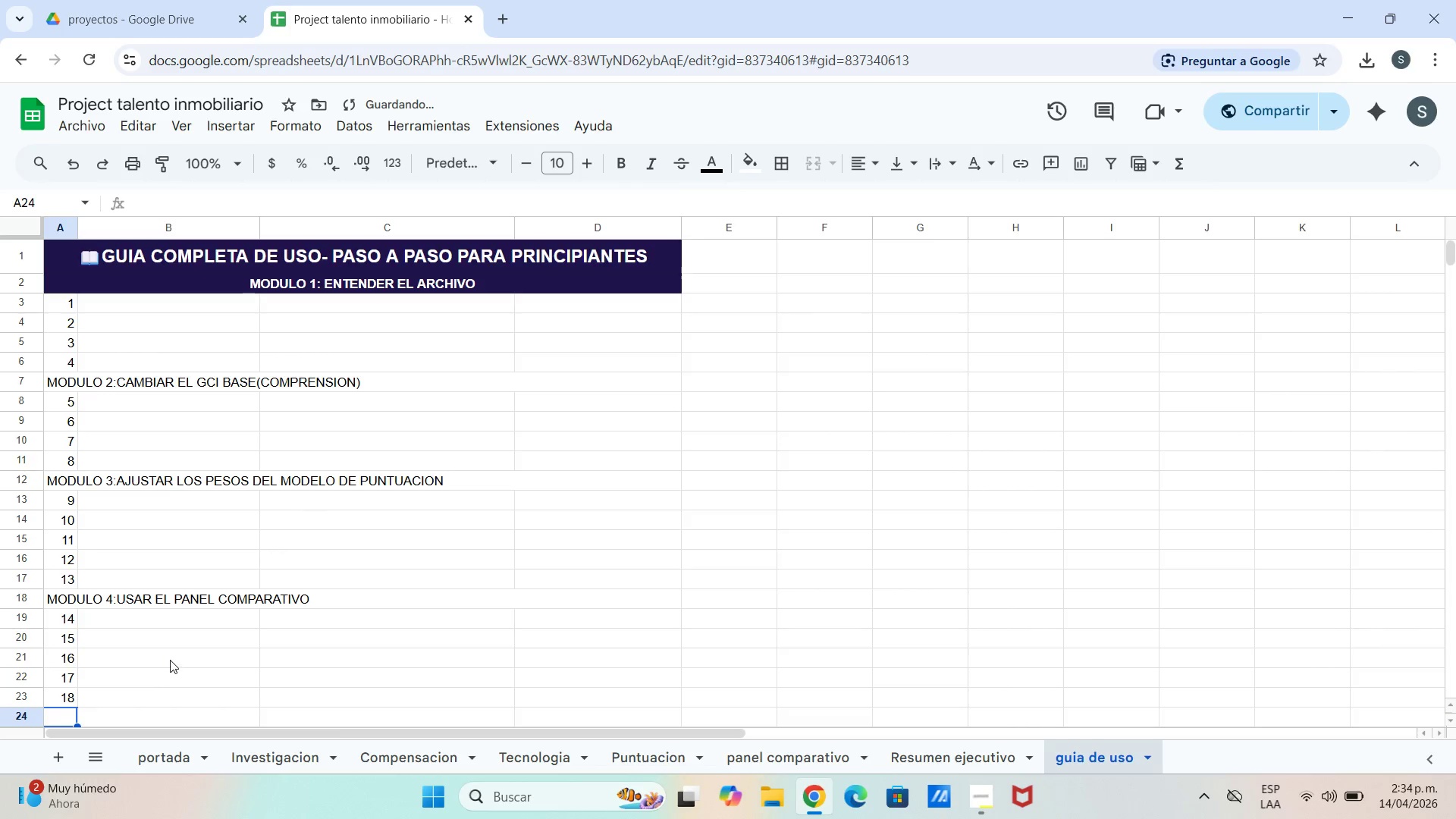 
scroll: coordinate [173, 654], scroll_direction: down, amount: 1.0
 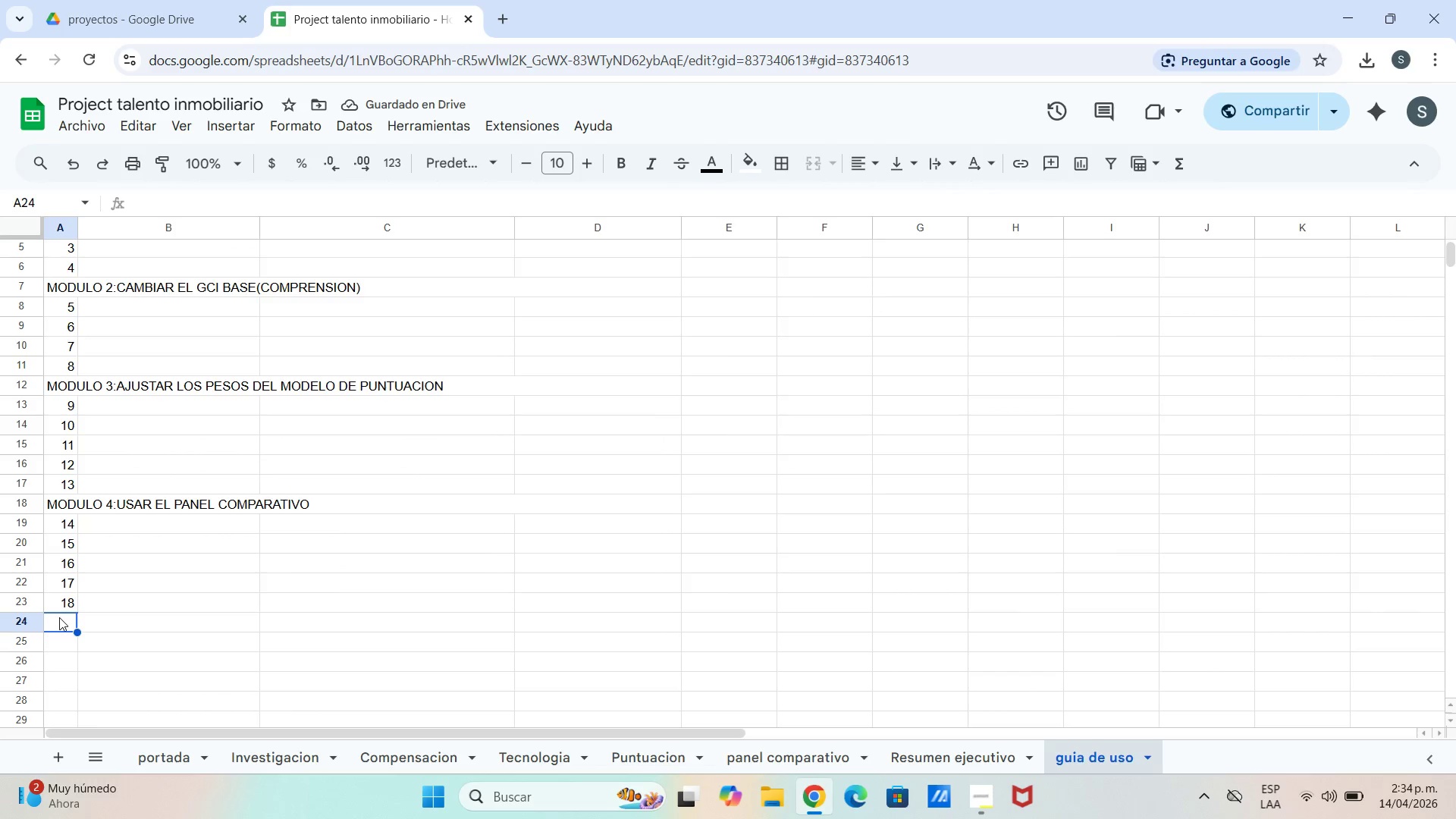 
left_click_drag(start_coordinate=[62, 625], to_coordinate=[664, 630])
 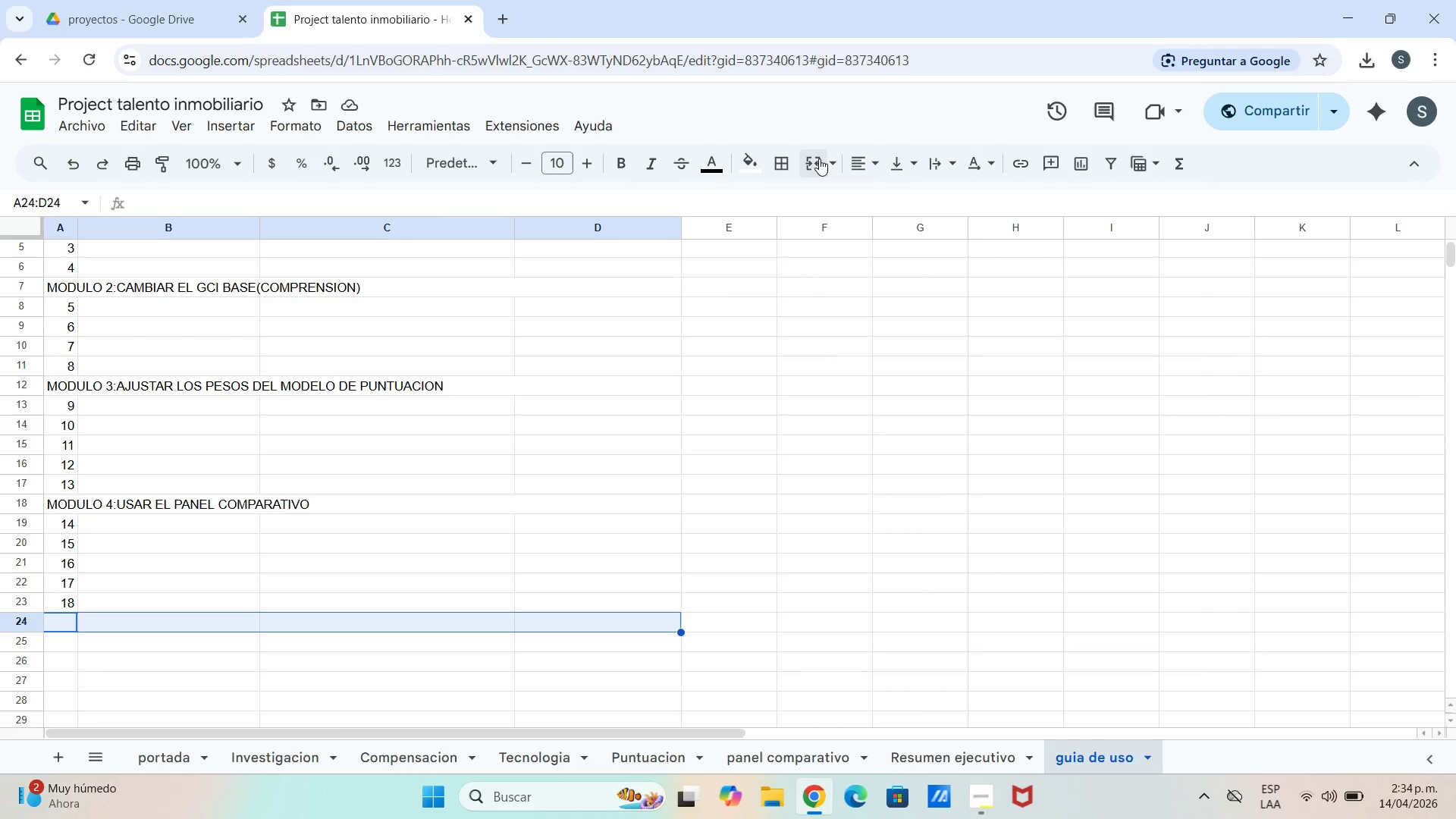 
left_click([819, 158])
 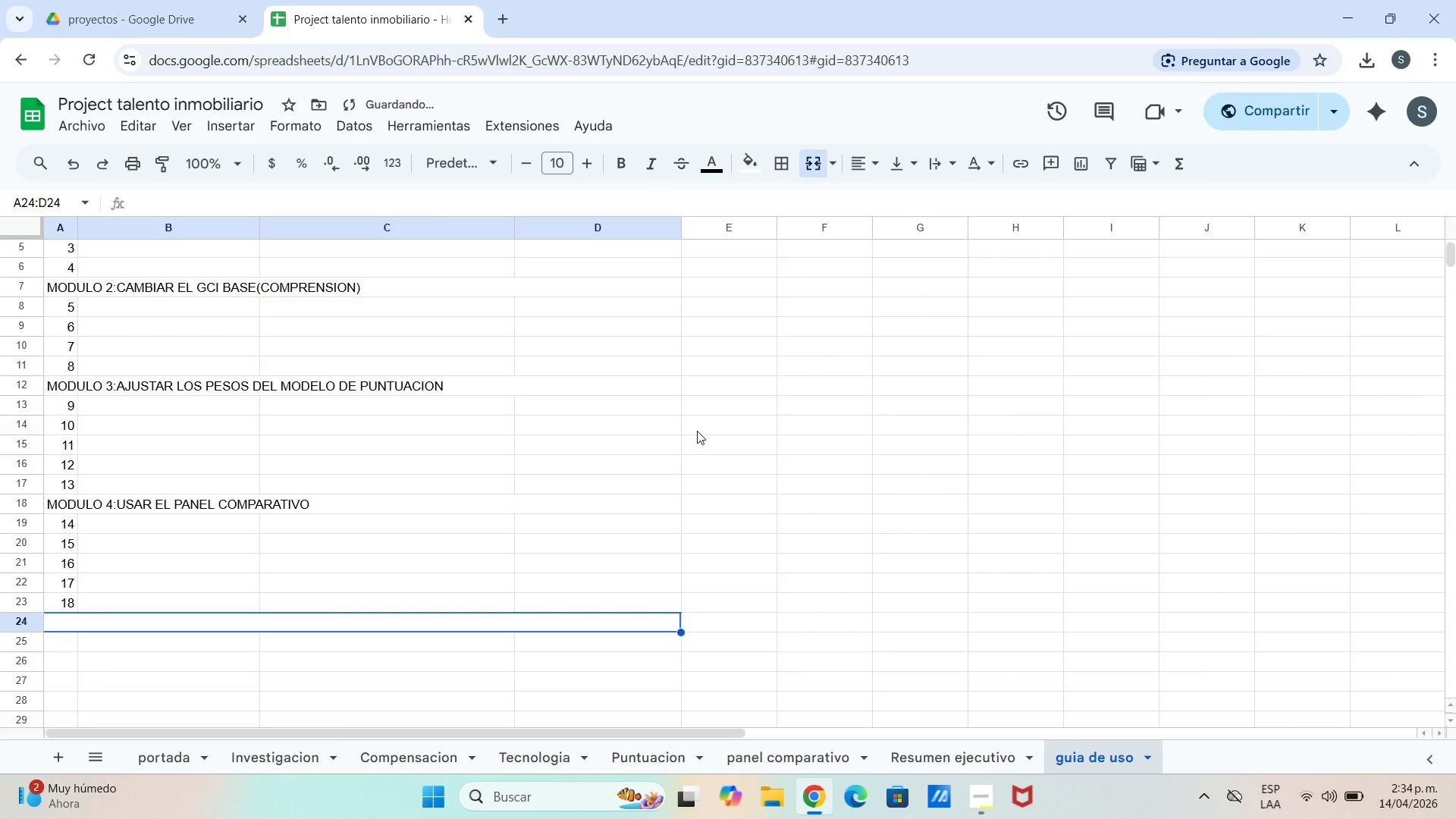 
type(MODELO DE USO 5>LEER EL RESUMEN EJECUTIVO)
 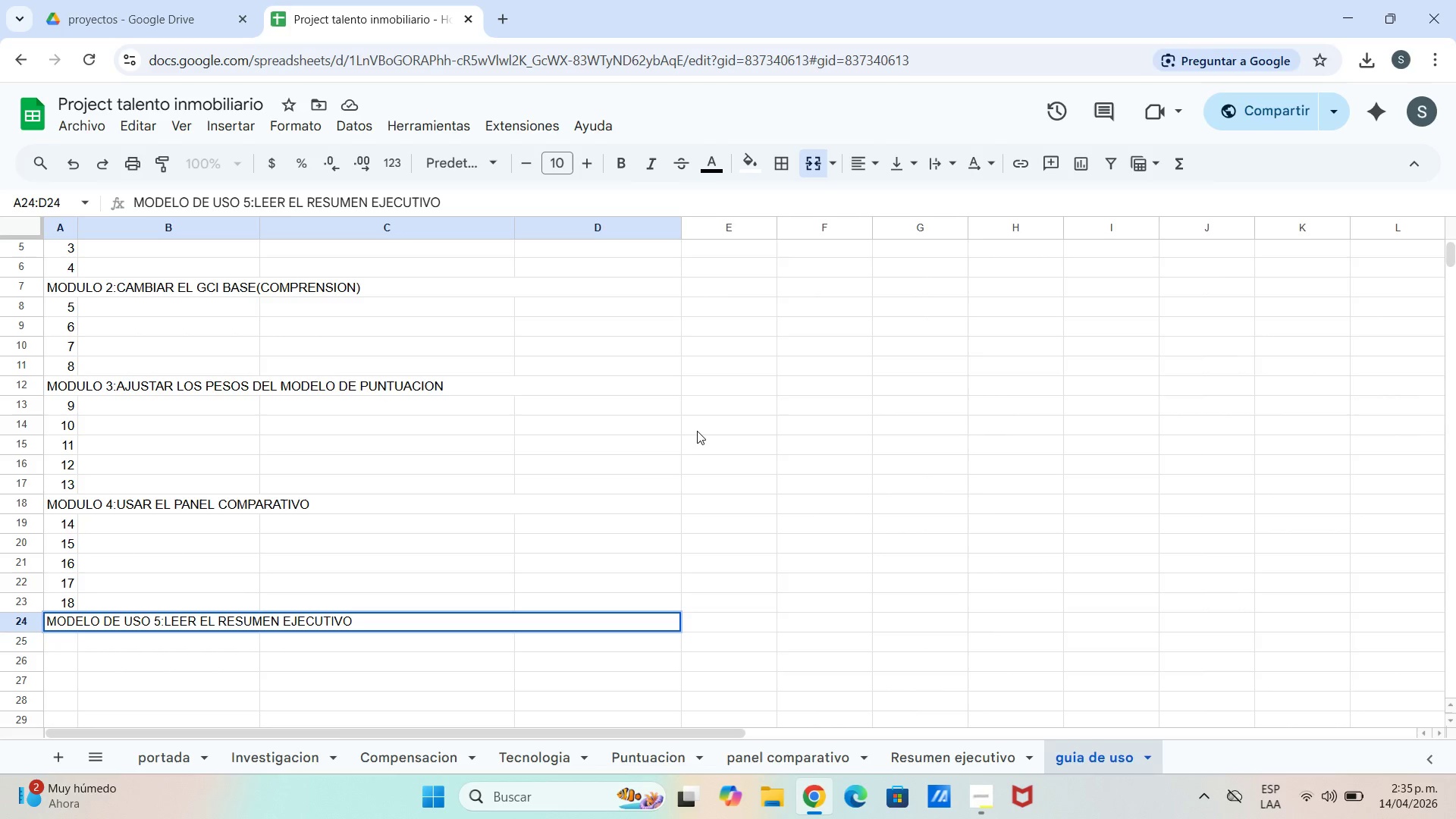 
wait(5.3)
 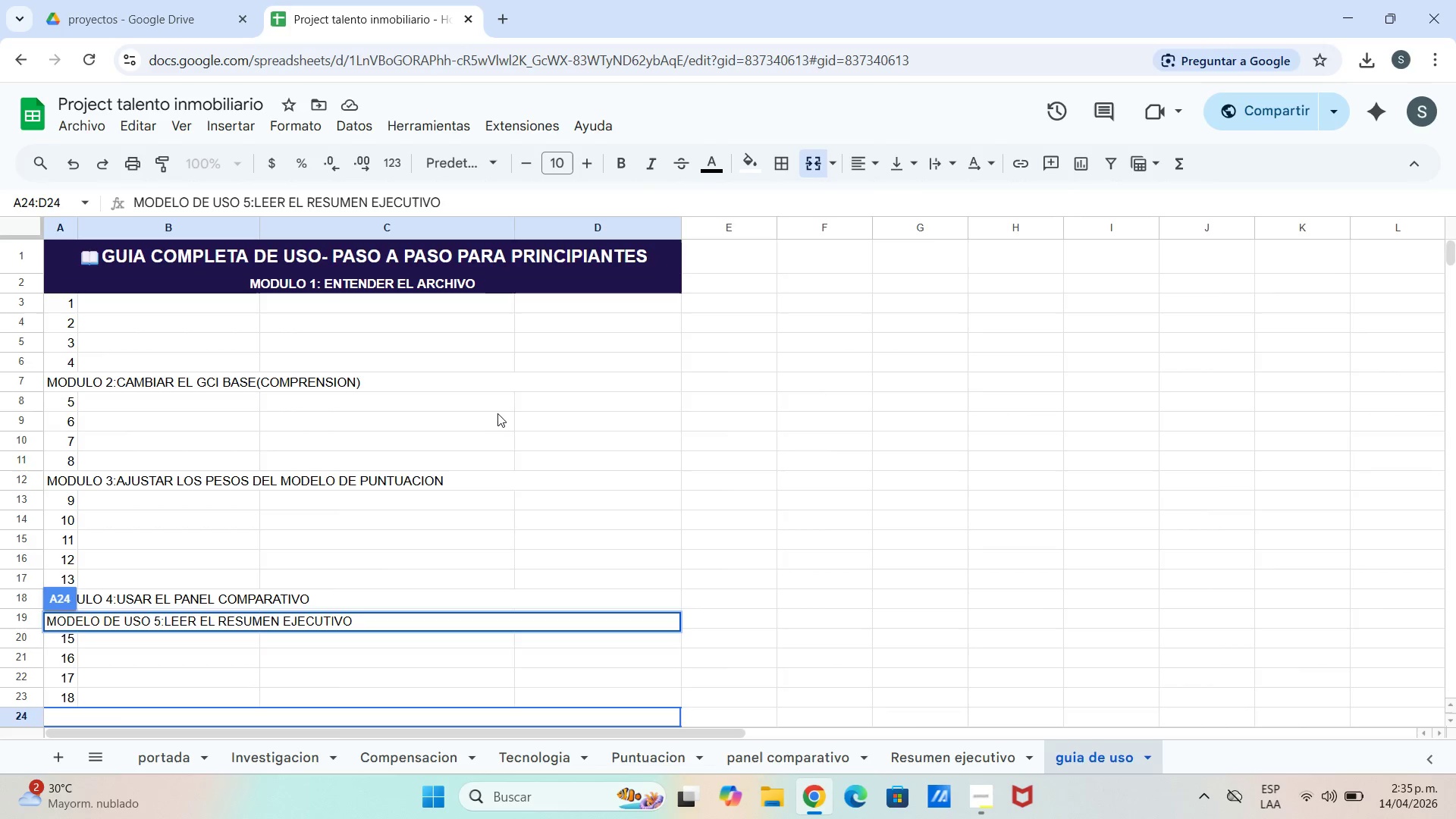 
left_click_drag(start_coordinate=[491, 409], to_coordinate=[490, 405])
 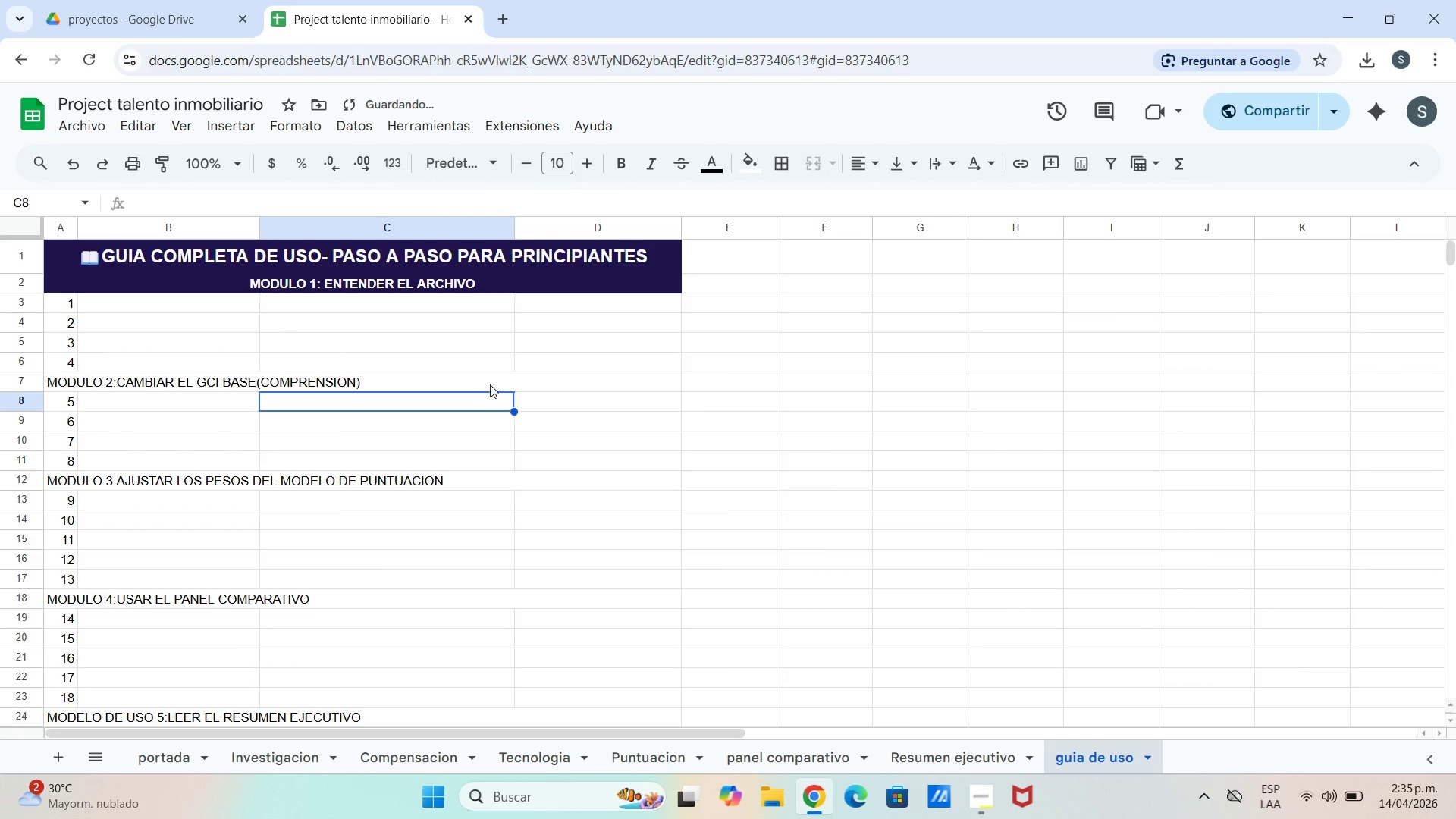 
scroll: coordinate [582, 408], scroll_direction: up, amount: 4.0
 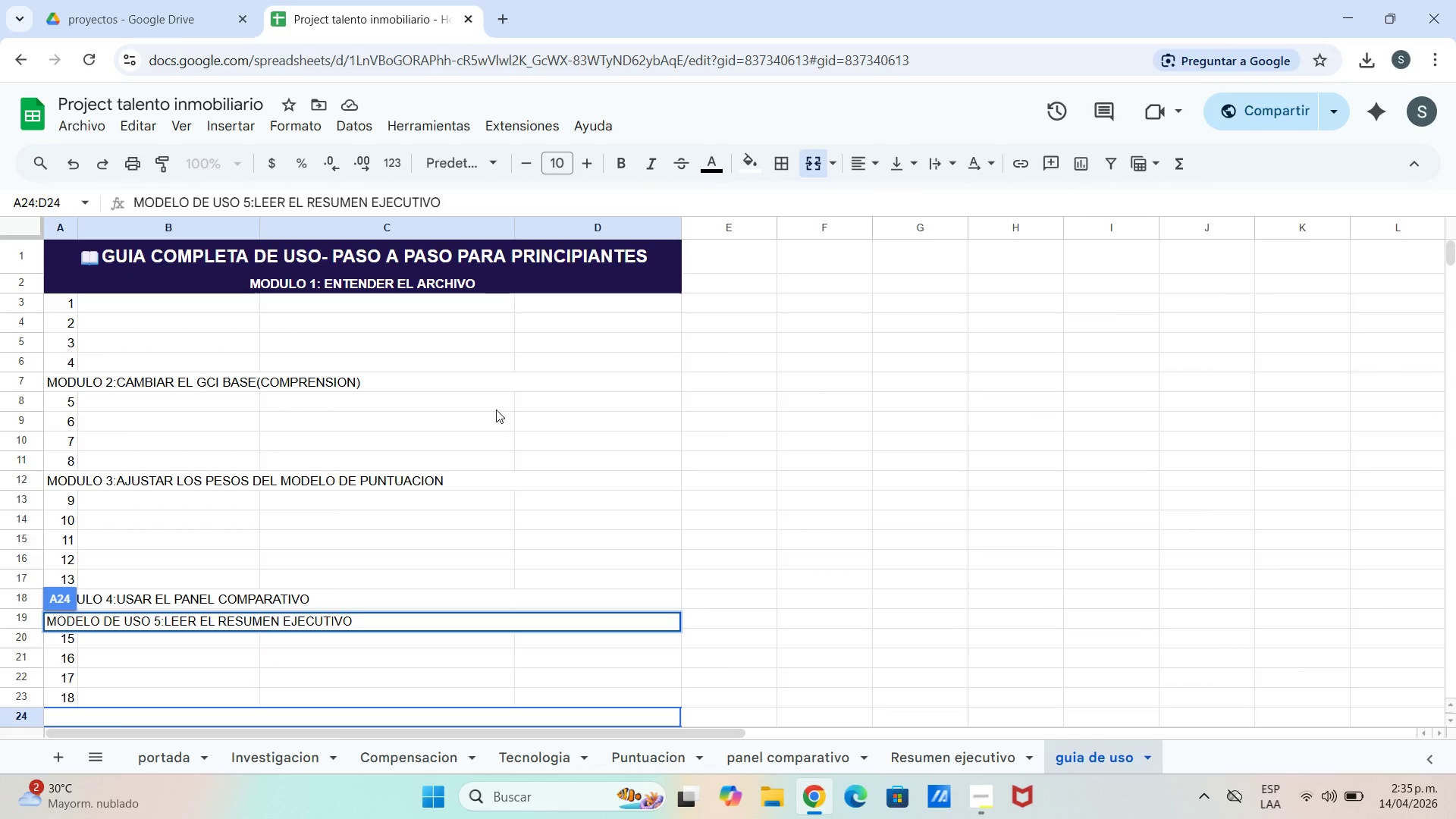 
double_click([490, 384])
 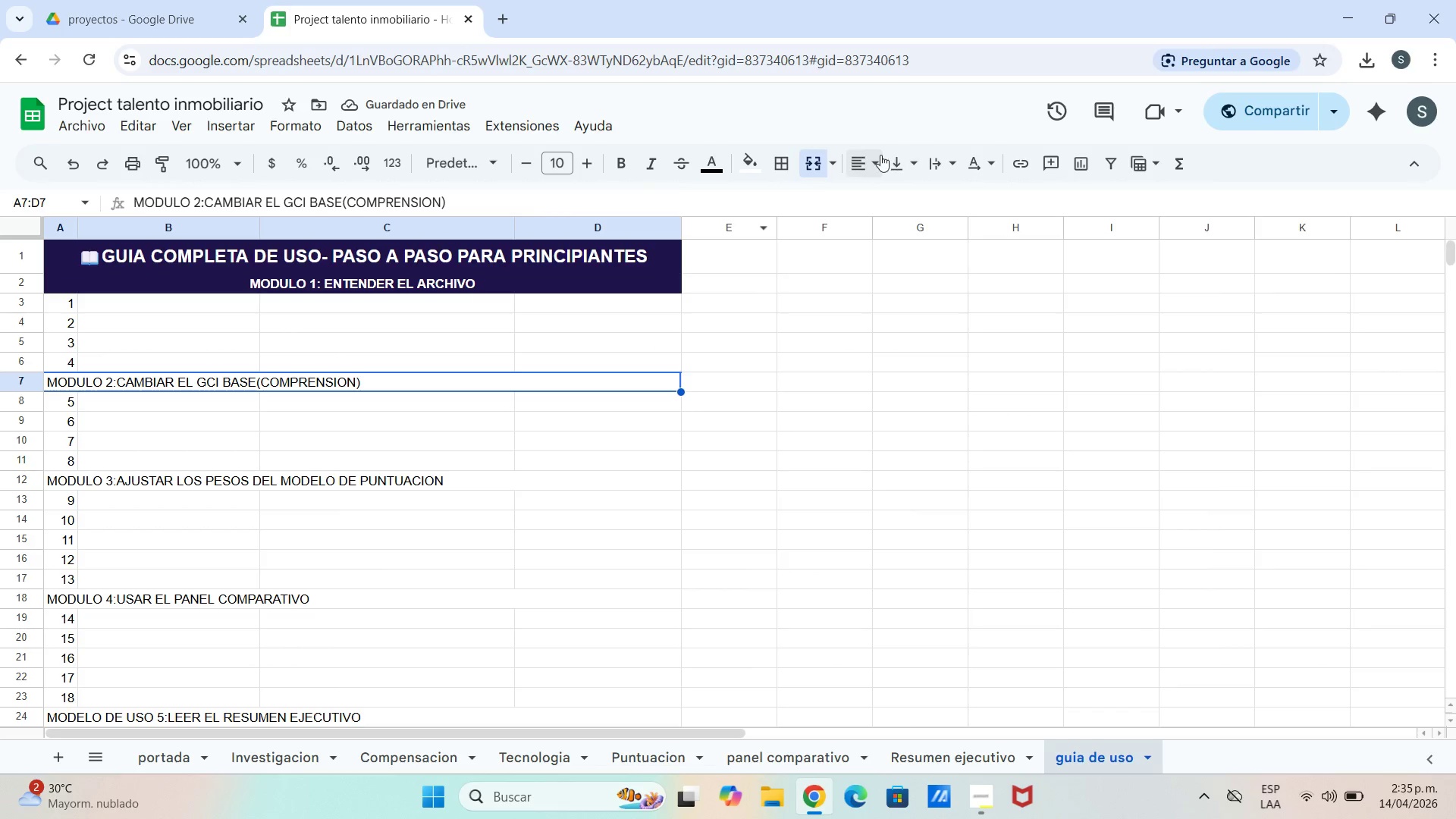 
left_click([886, 191])
 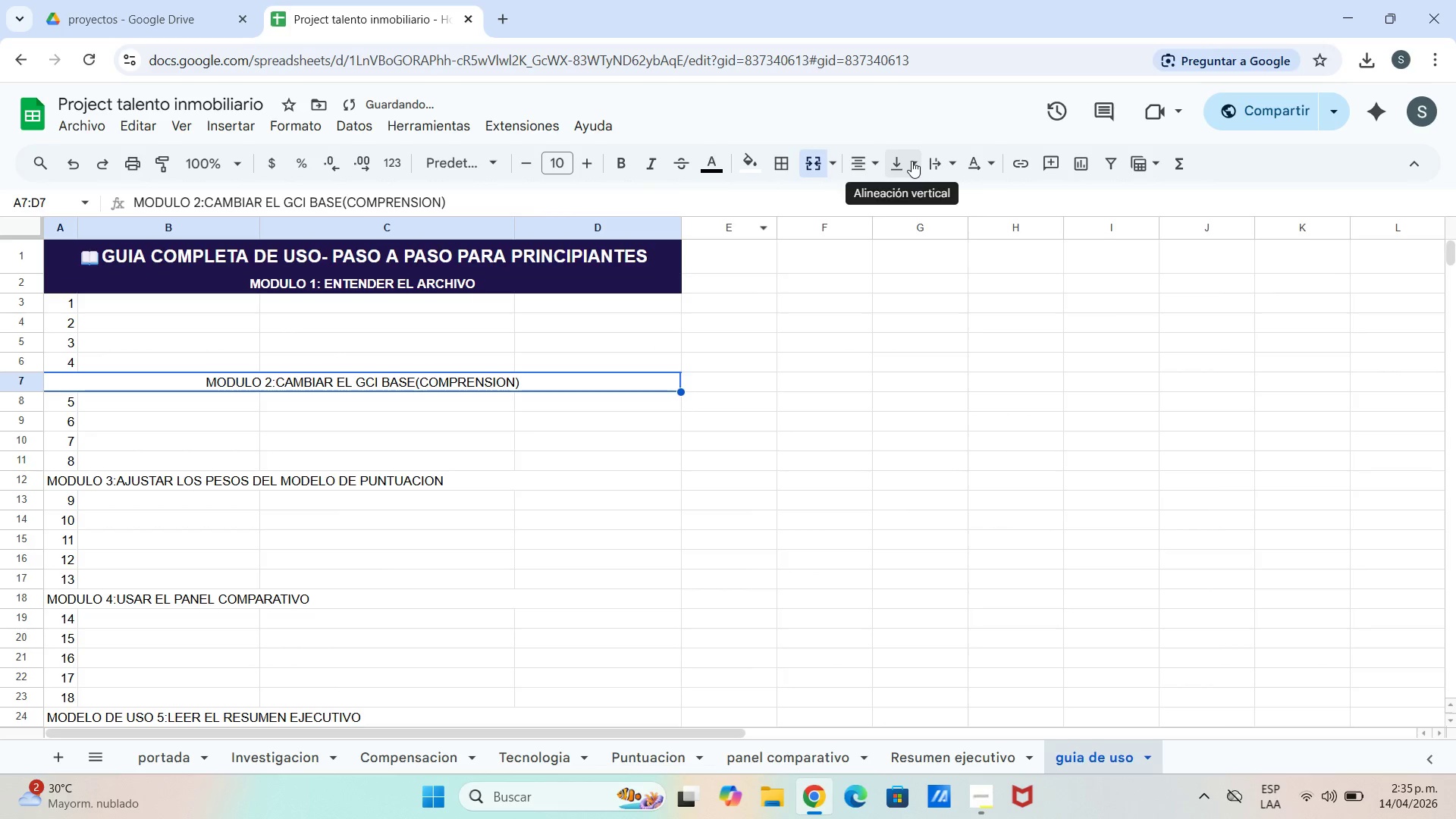 
left_click([912, 161])
 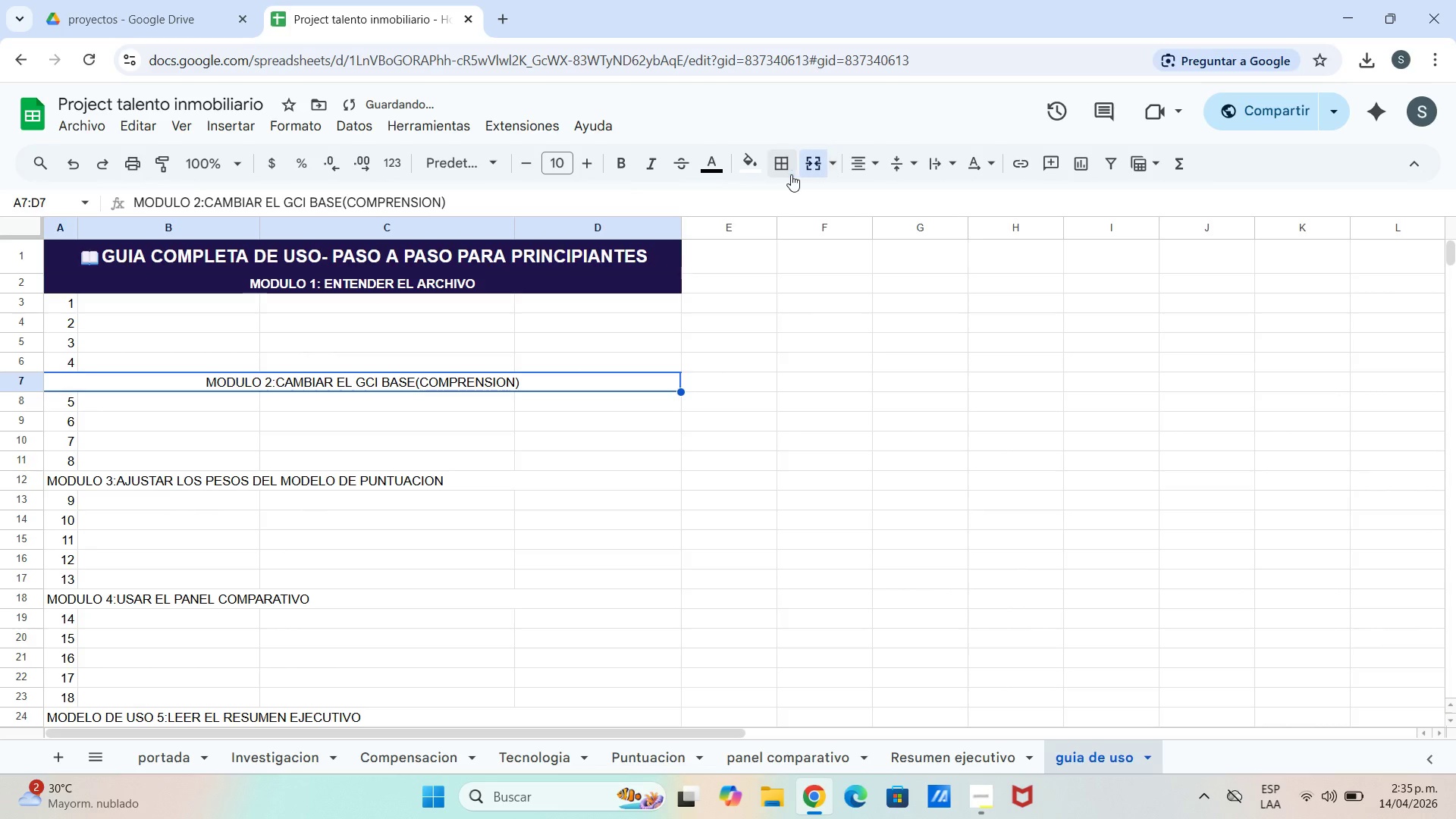 
left_click_drag(start_coordinate=[742, 169], to_coordinate=[750, 171])
 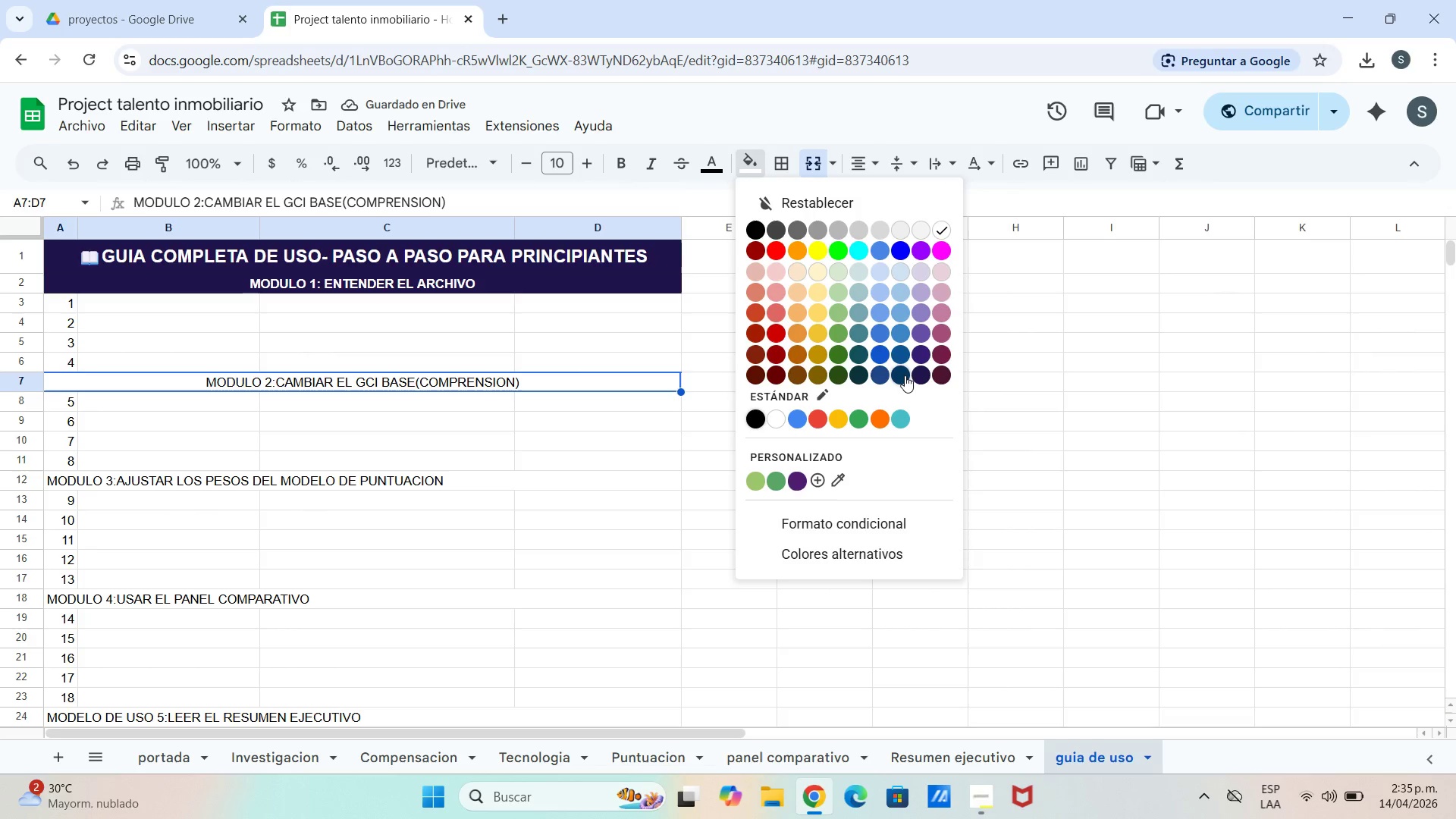 
left_click([912, 374])
 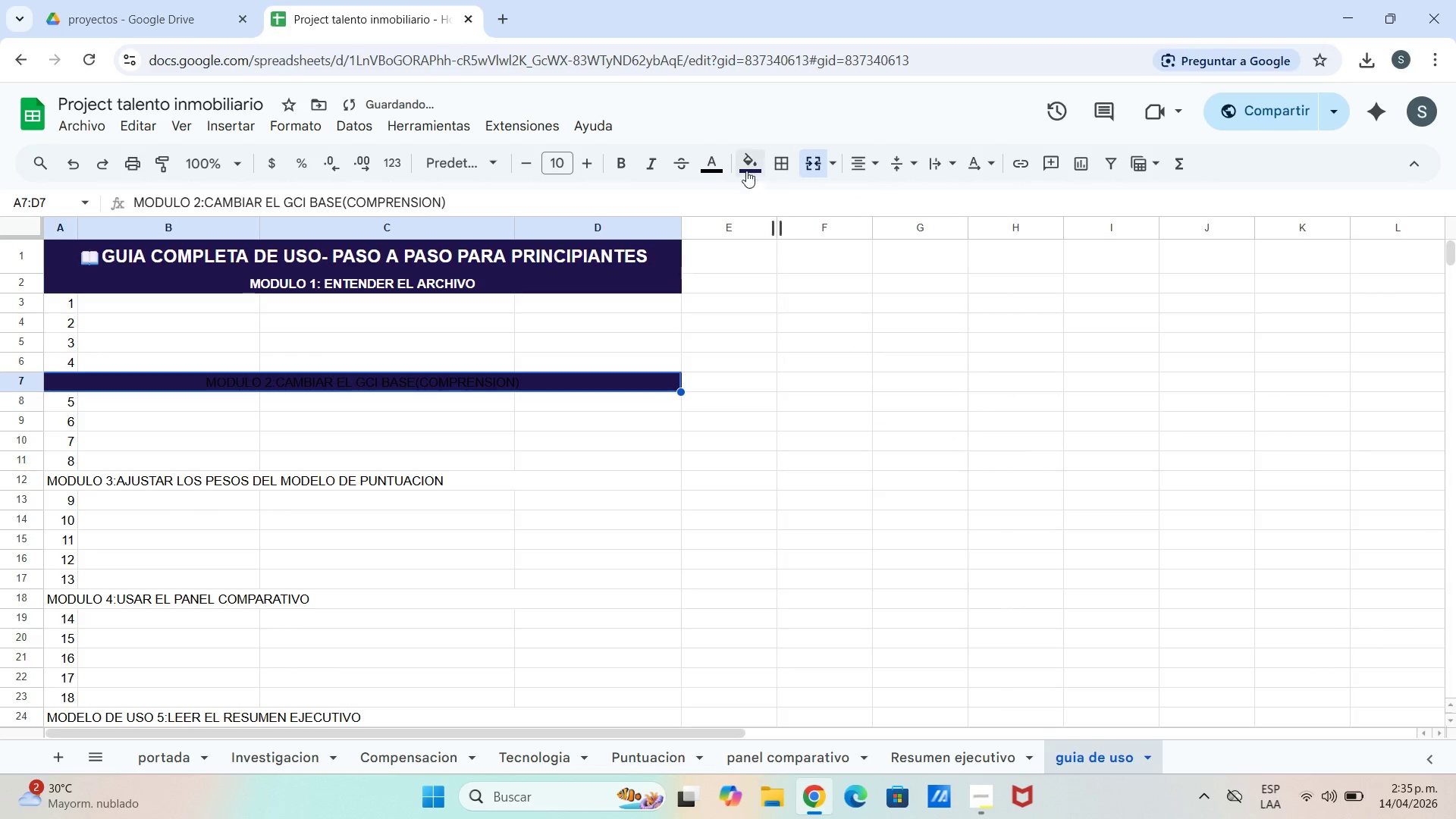 
left_click([695, 152])
 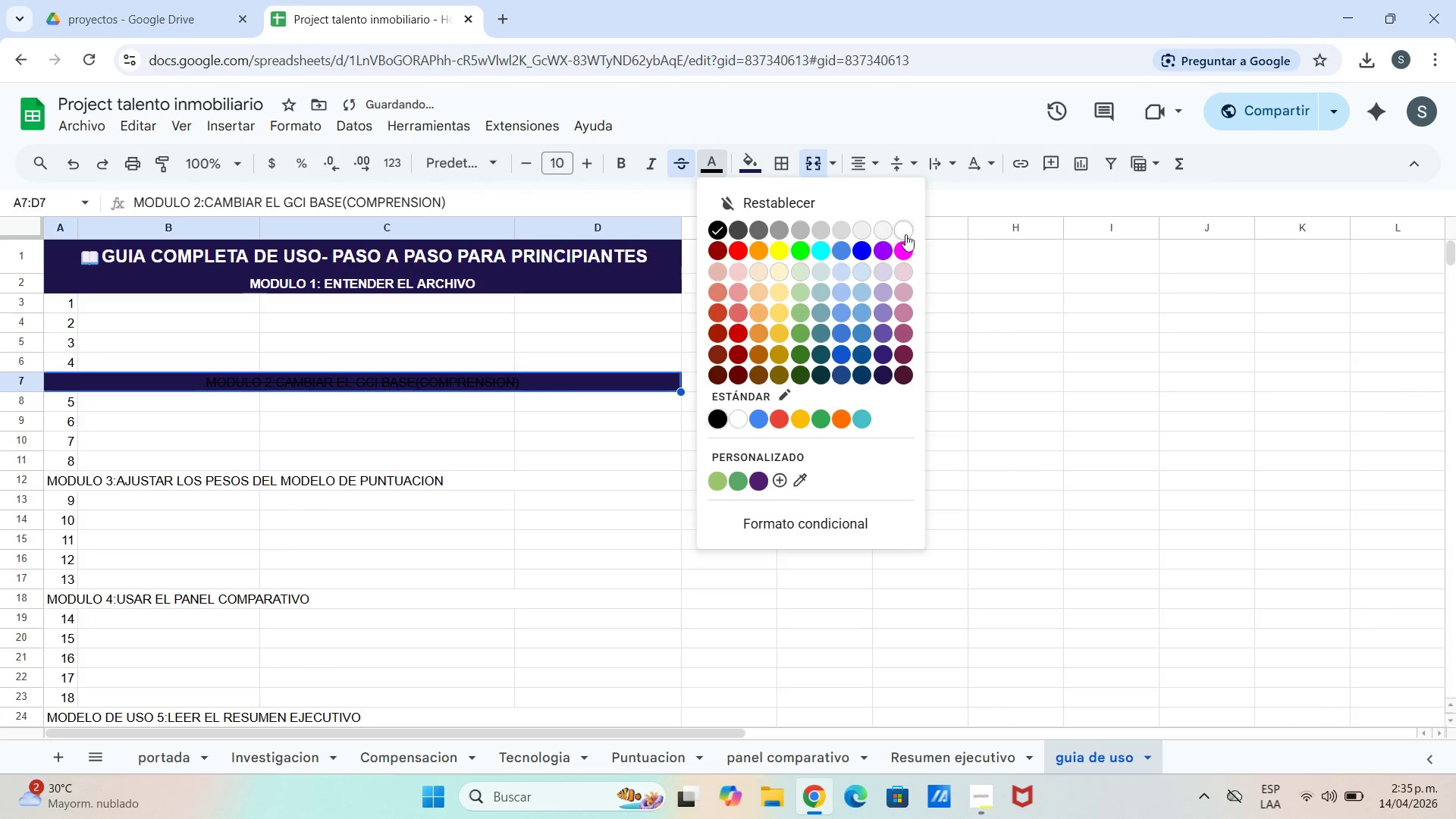 
left_click_drag(start_coordinate=[910, 236], to_coordinate=[906, 236])
 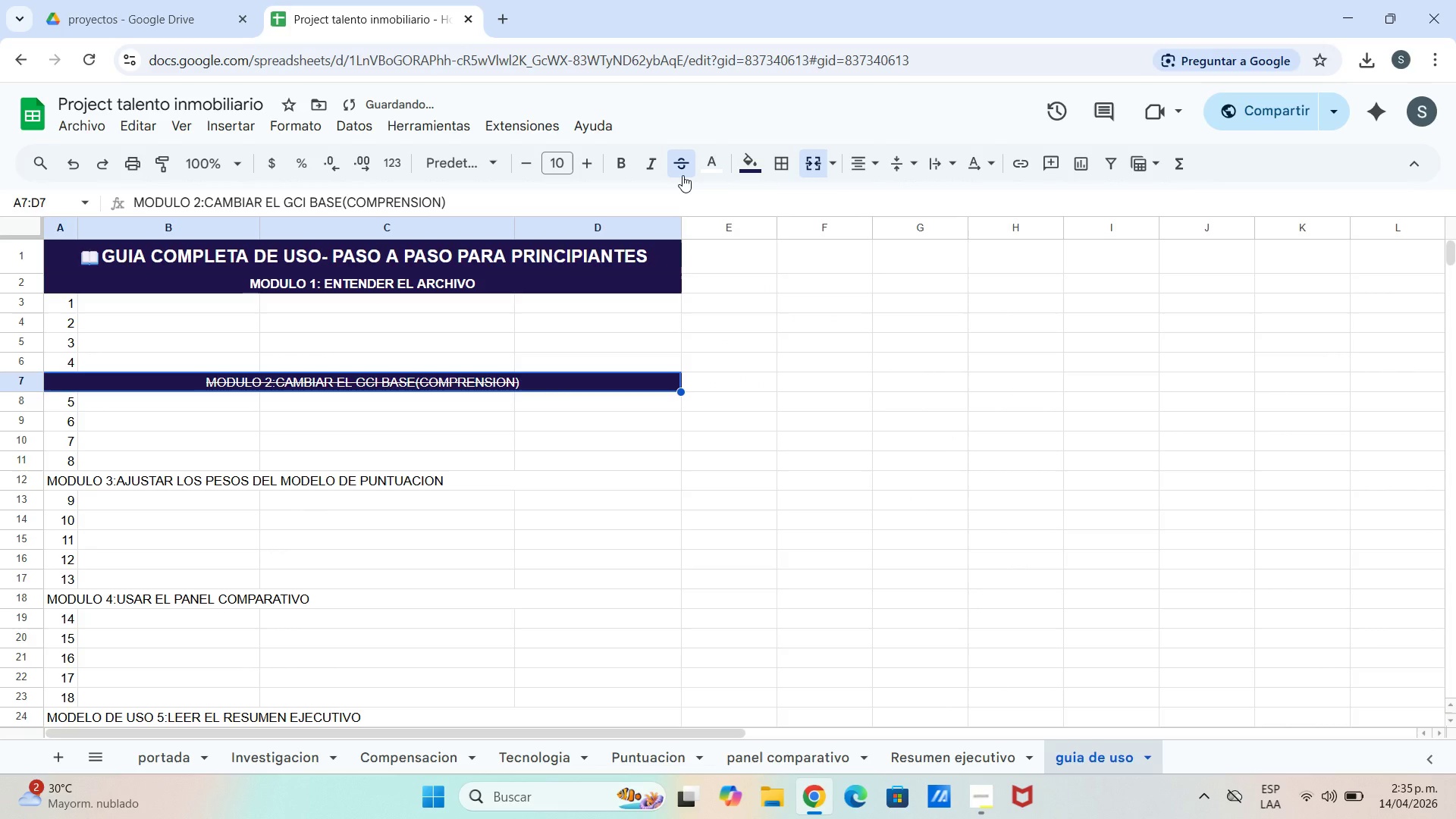 
left_click([682, 175])
 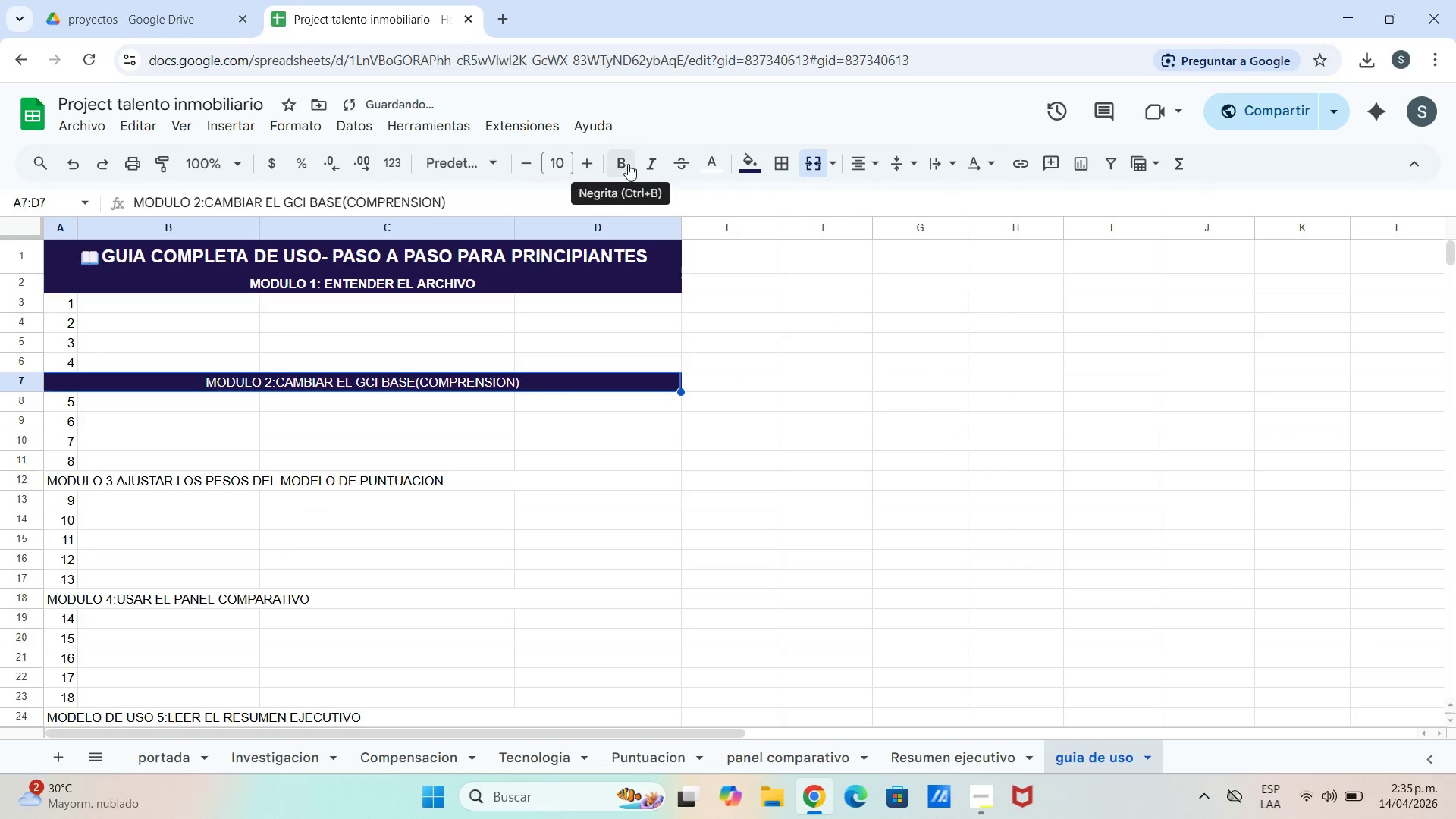 
left_click([629, 160])
 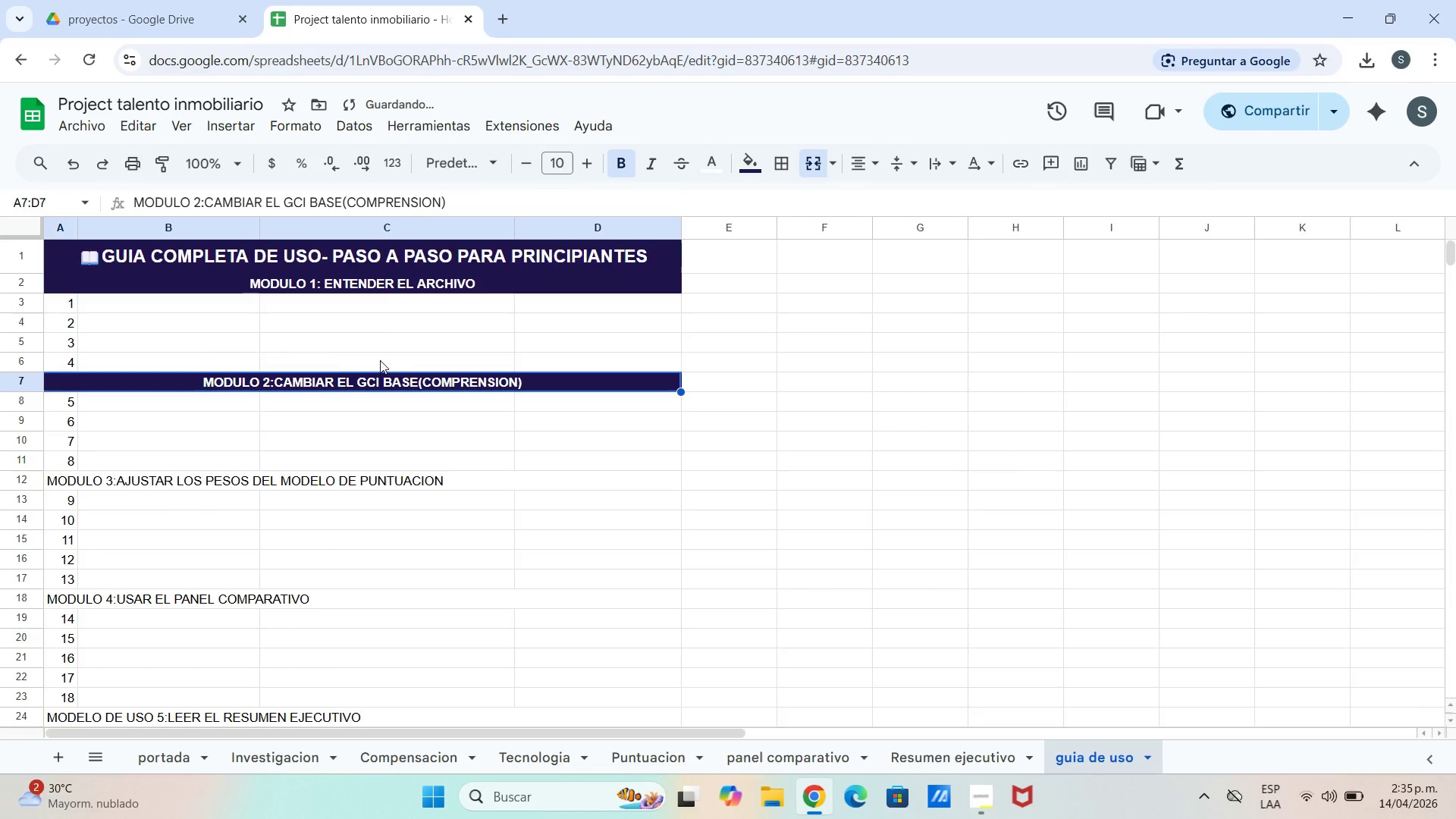 
left_click([380, 289])
 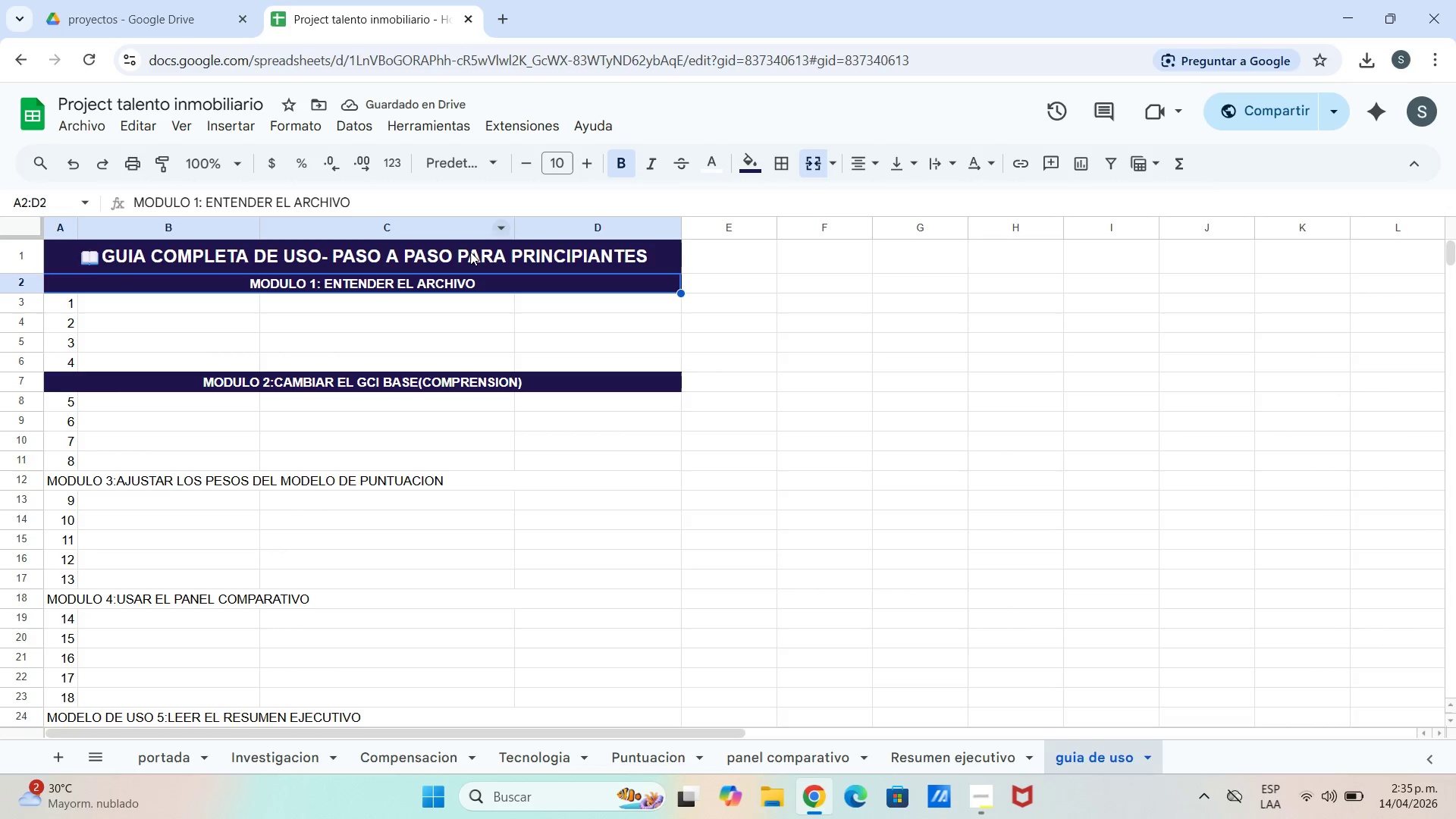 
left_click([399, 385])
 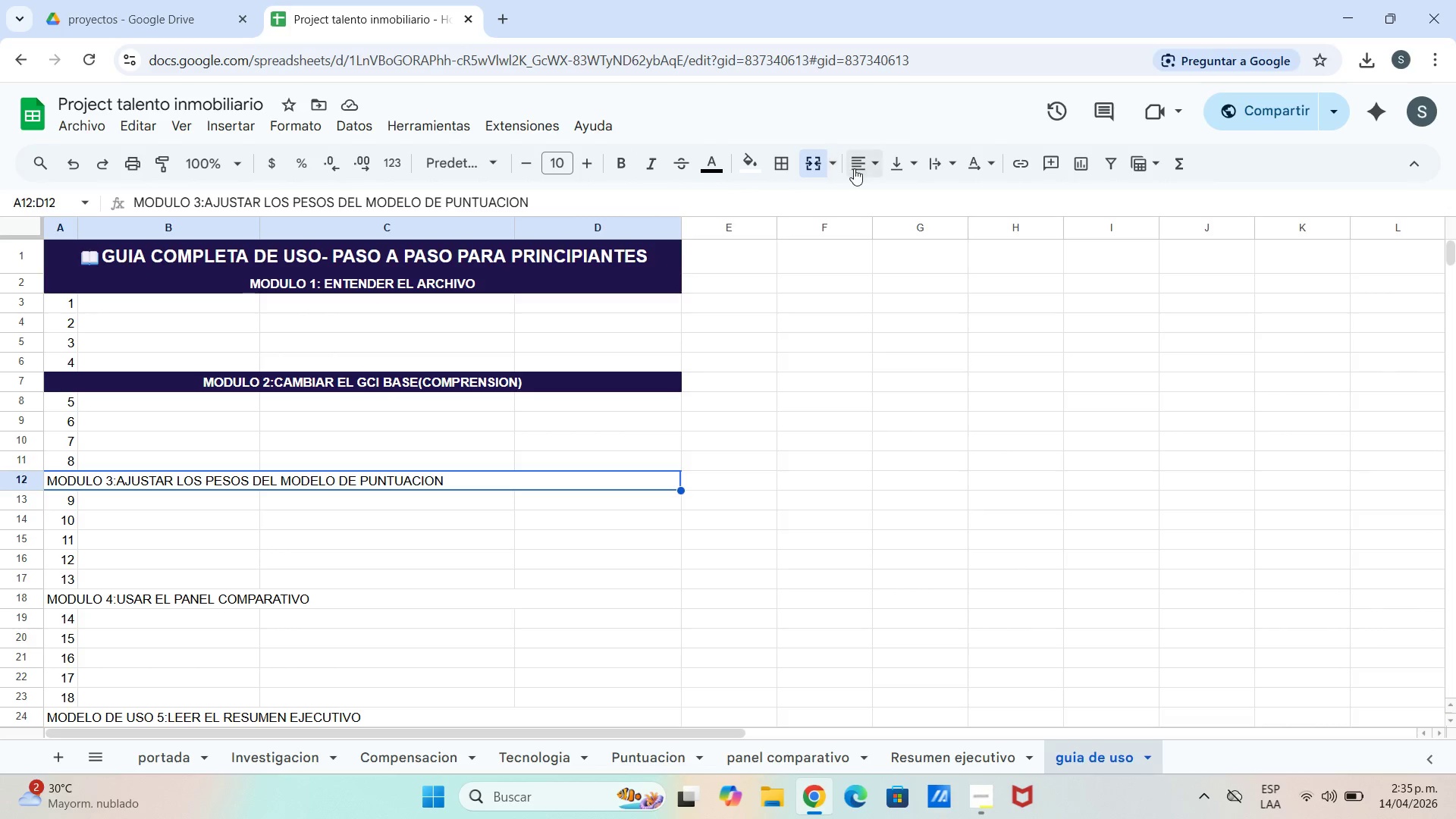 
left_click([877, 158])
 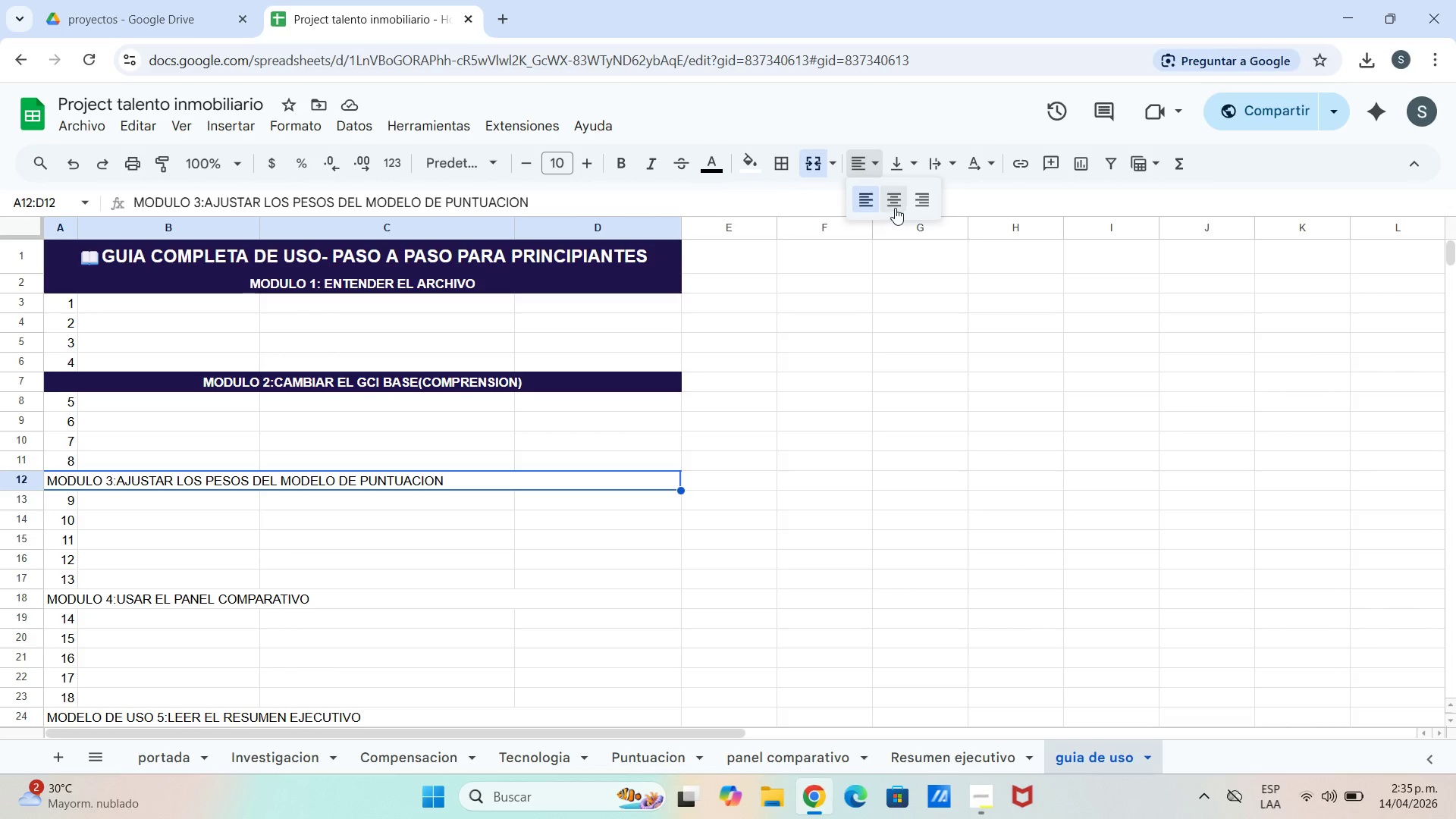 
left_click([895, 201])
 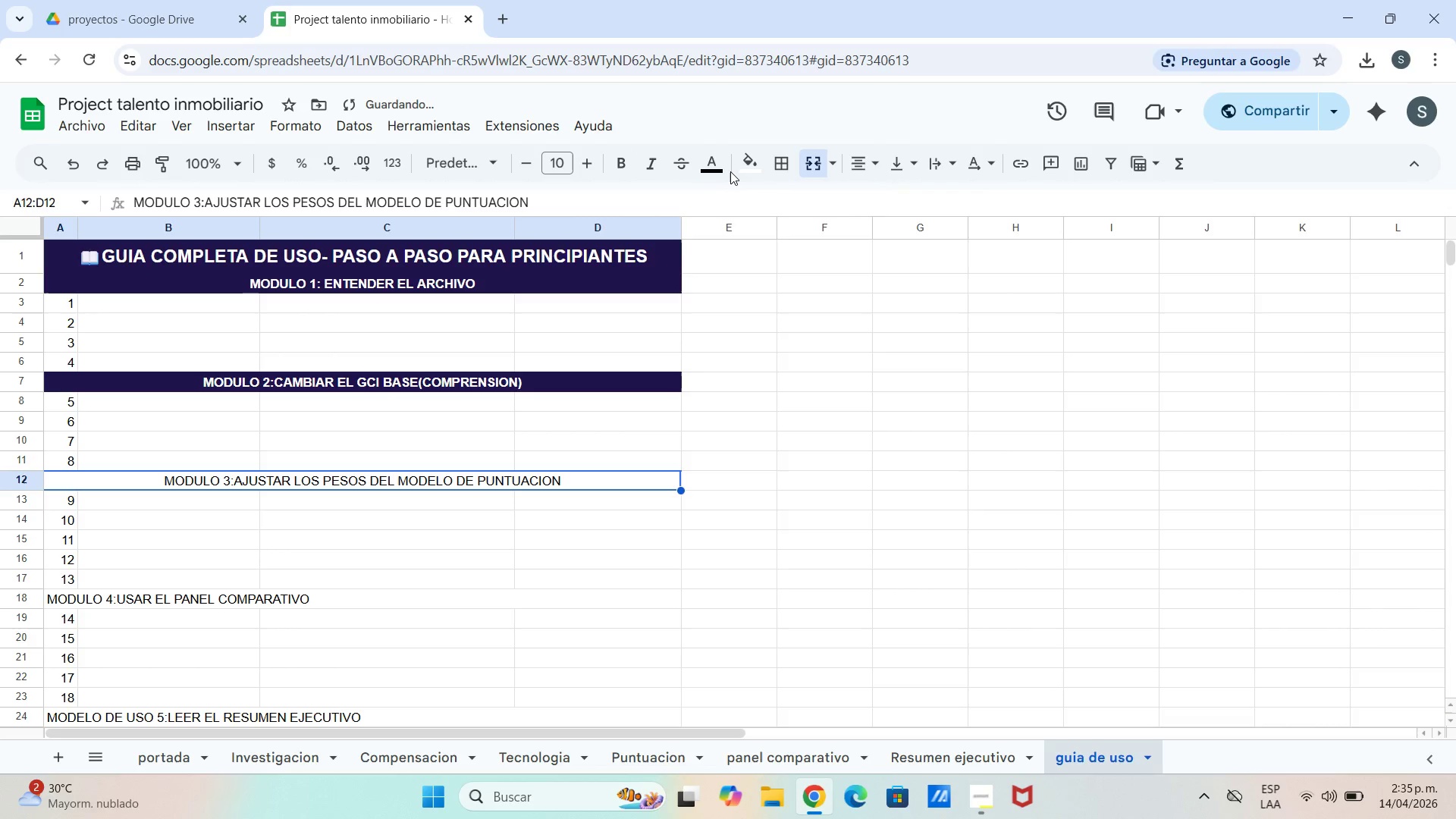 
left_click([750, 167])
 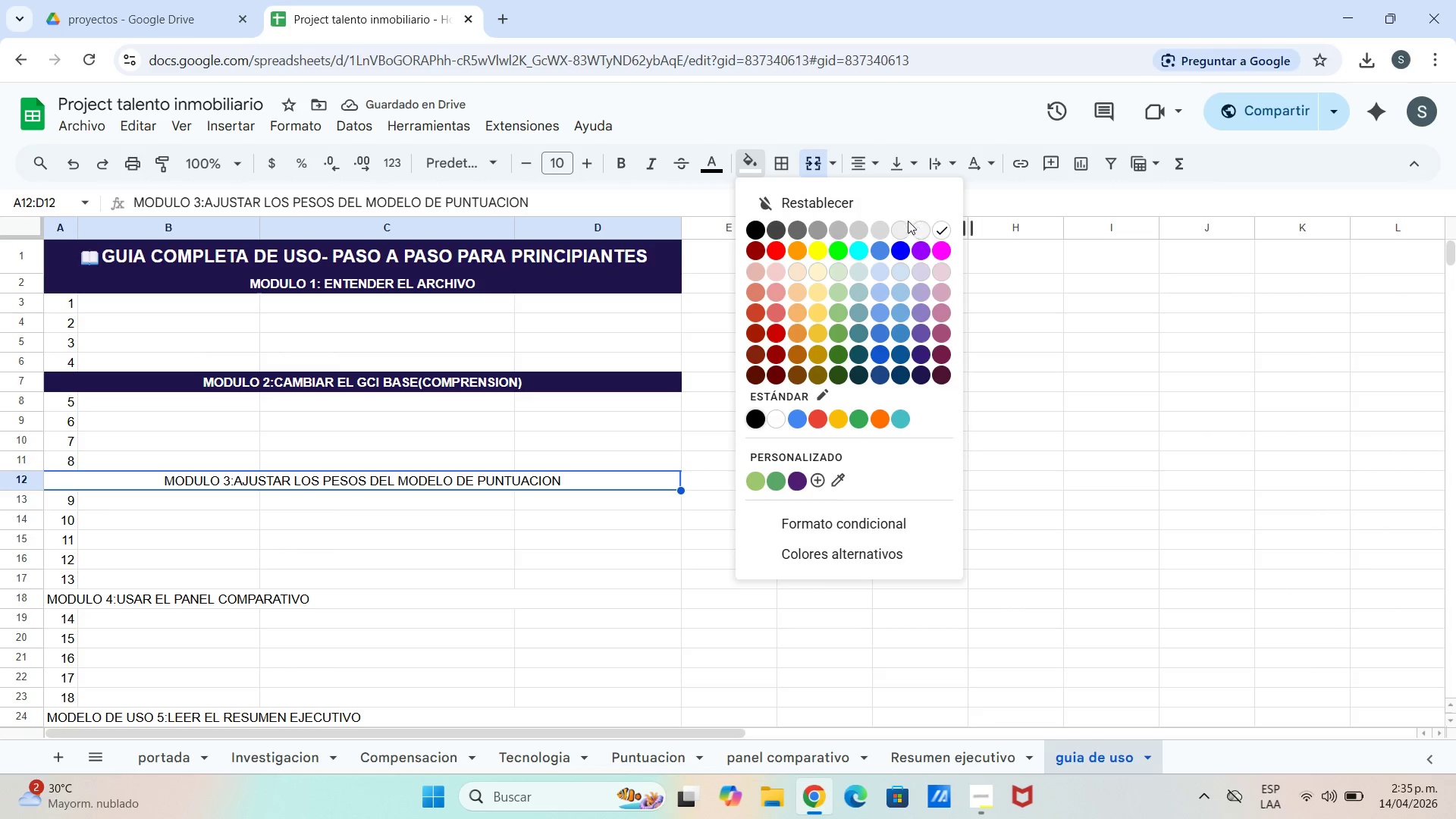 
left_click([920, 368])
 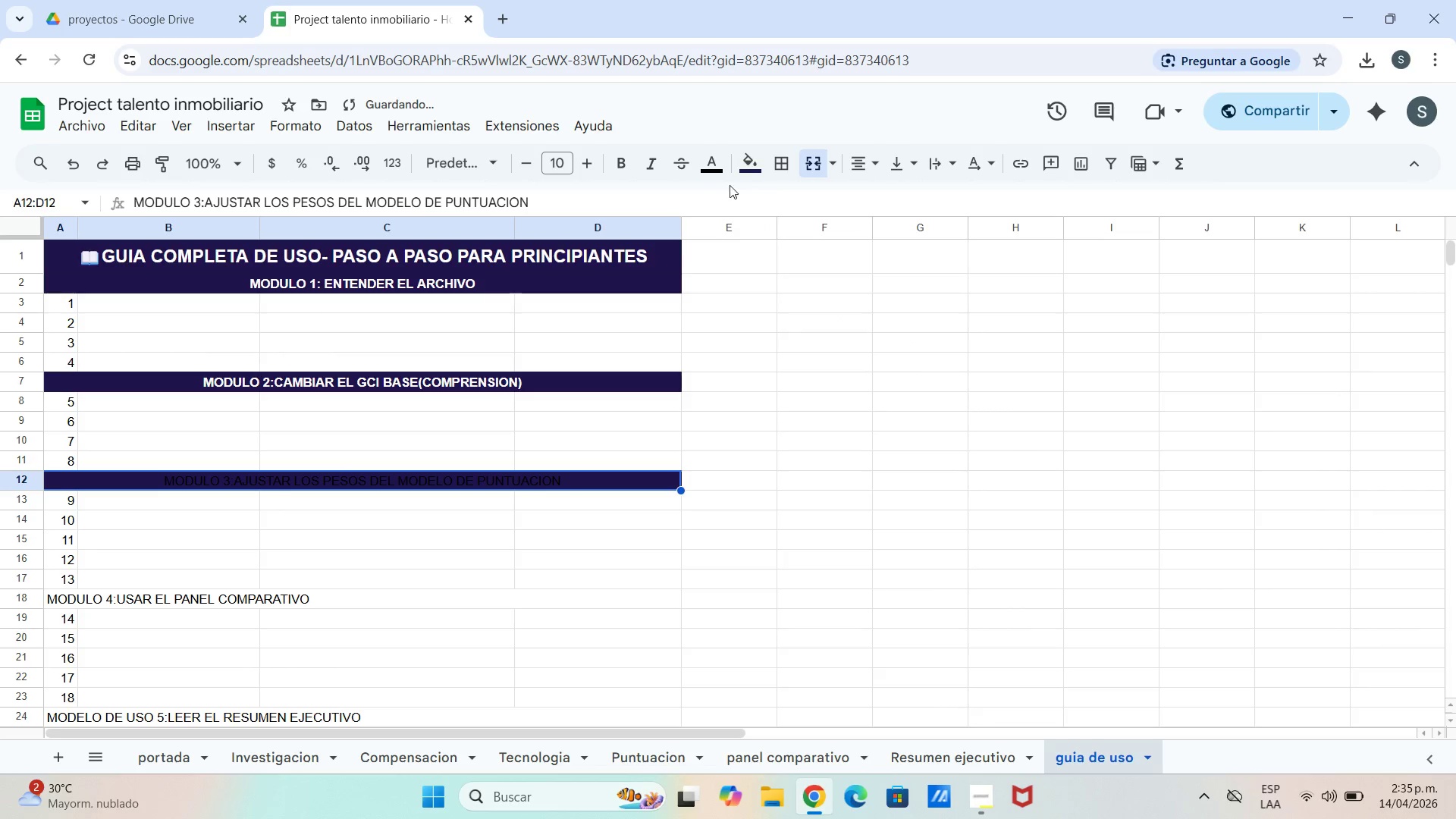 
left_click([708, 173])
 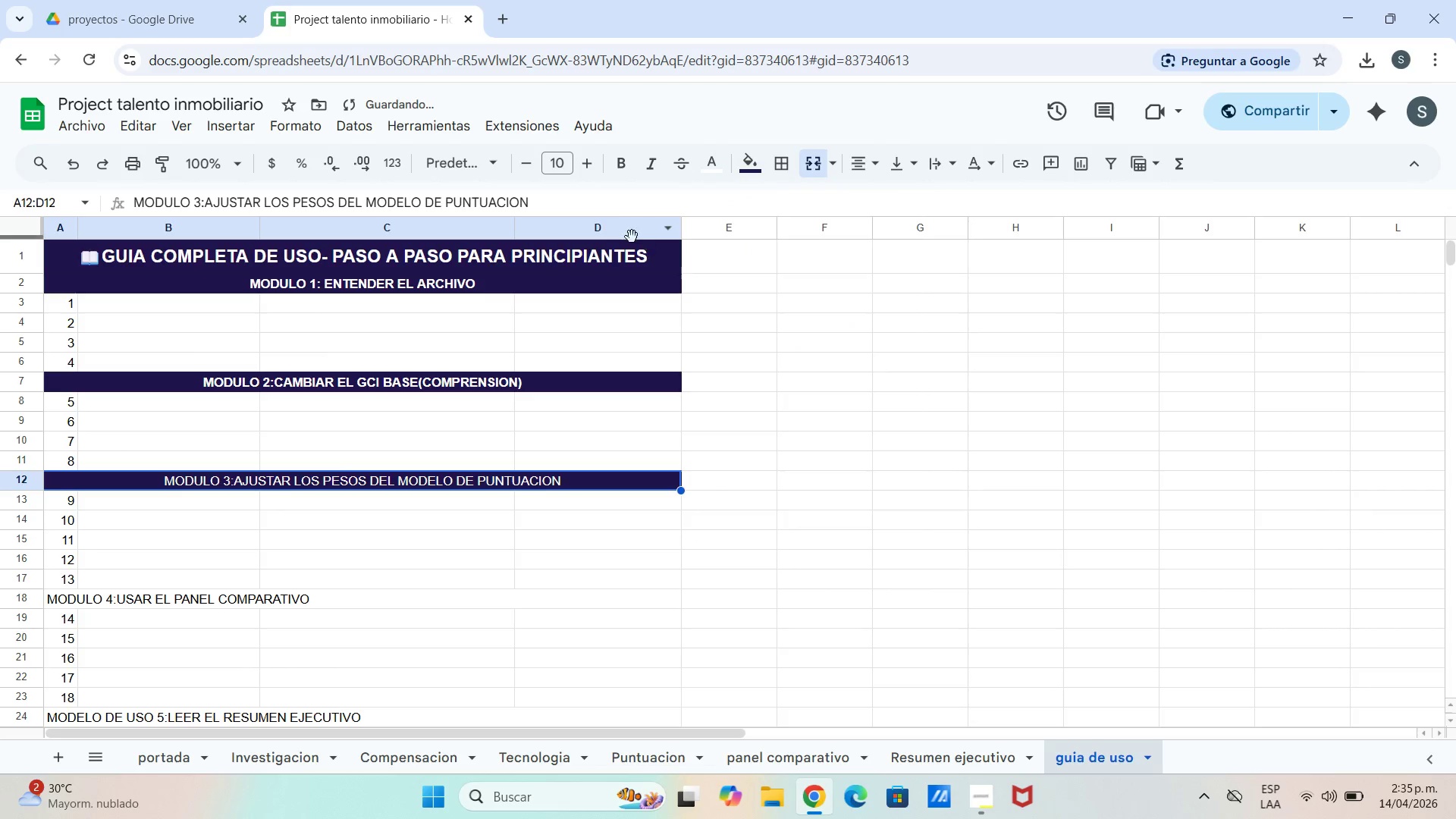 
left_click([623, 165])
 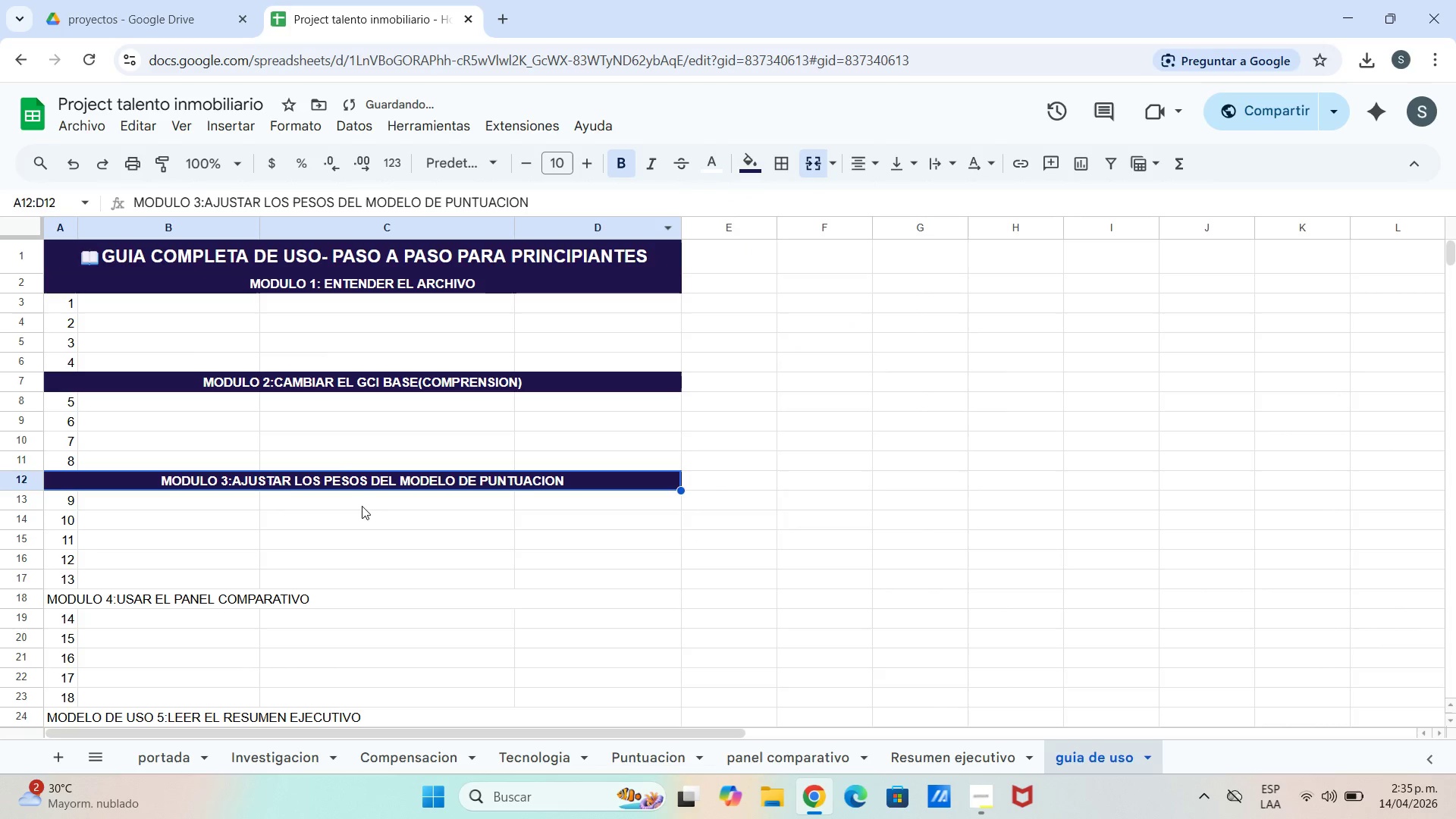 
scroll: coordinate [306, 570], scroll_direction: down, amount: 1.0
 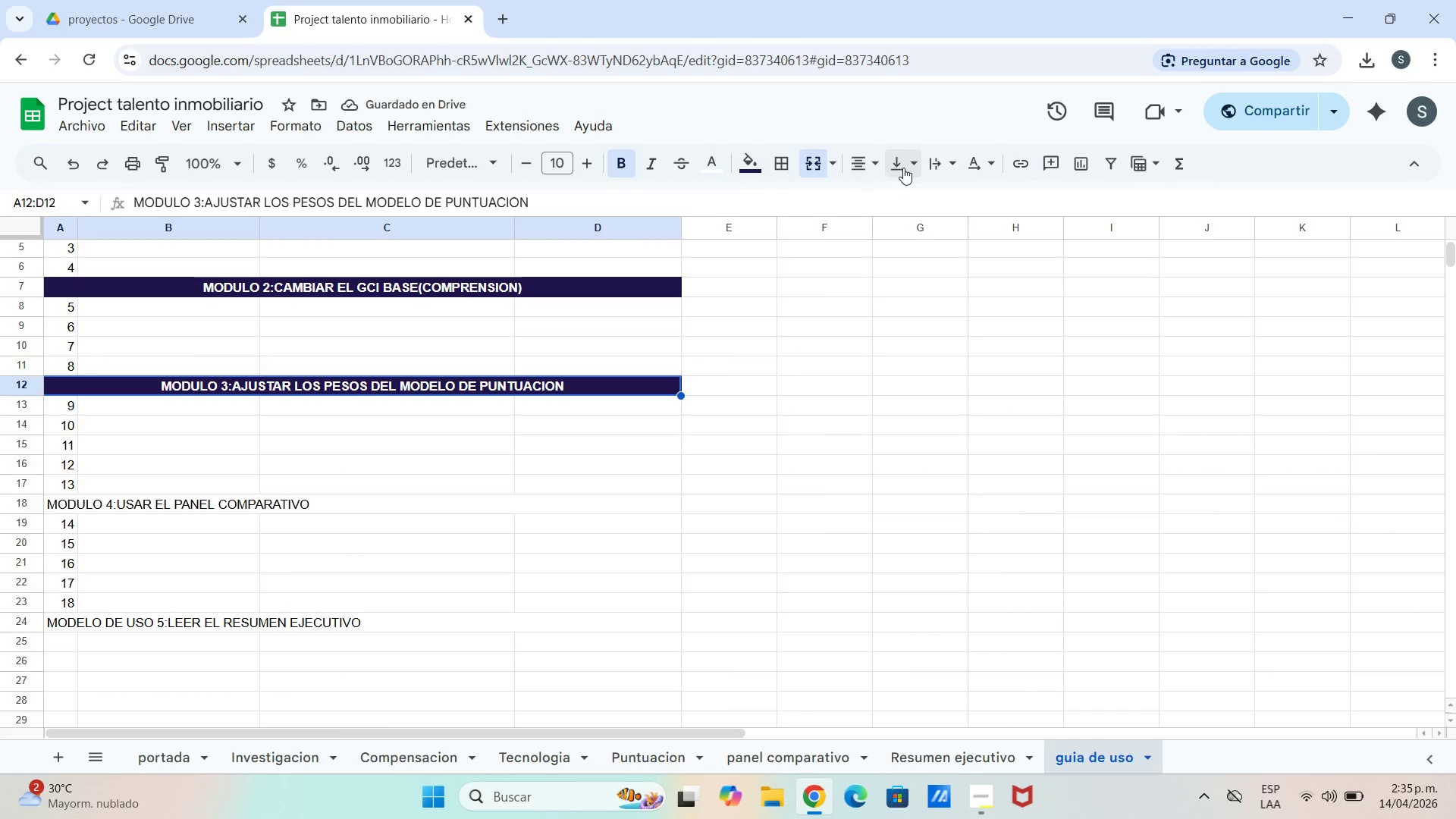 
left_click([912, 167])
 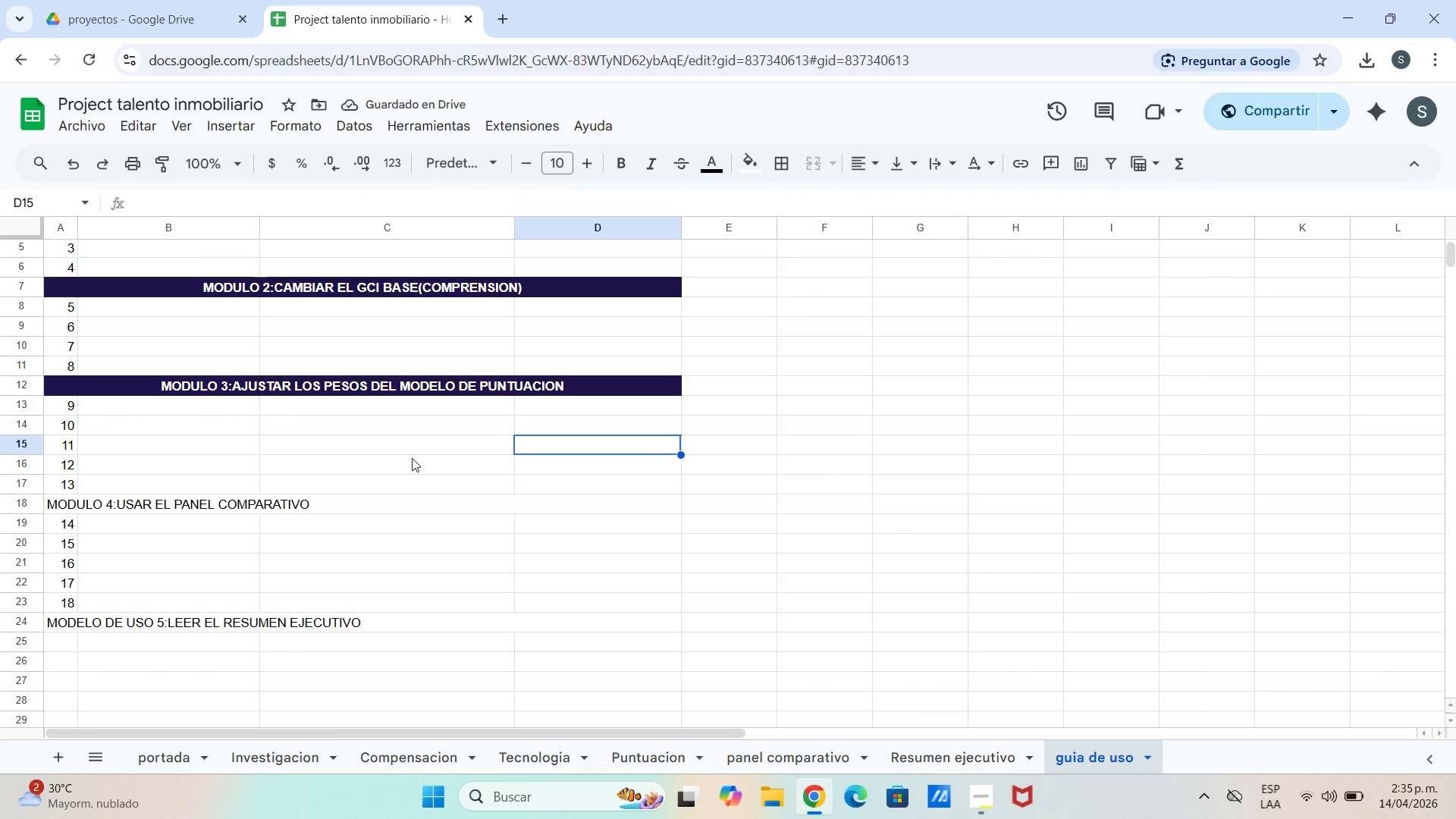 
wait(5.36)
 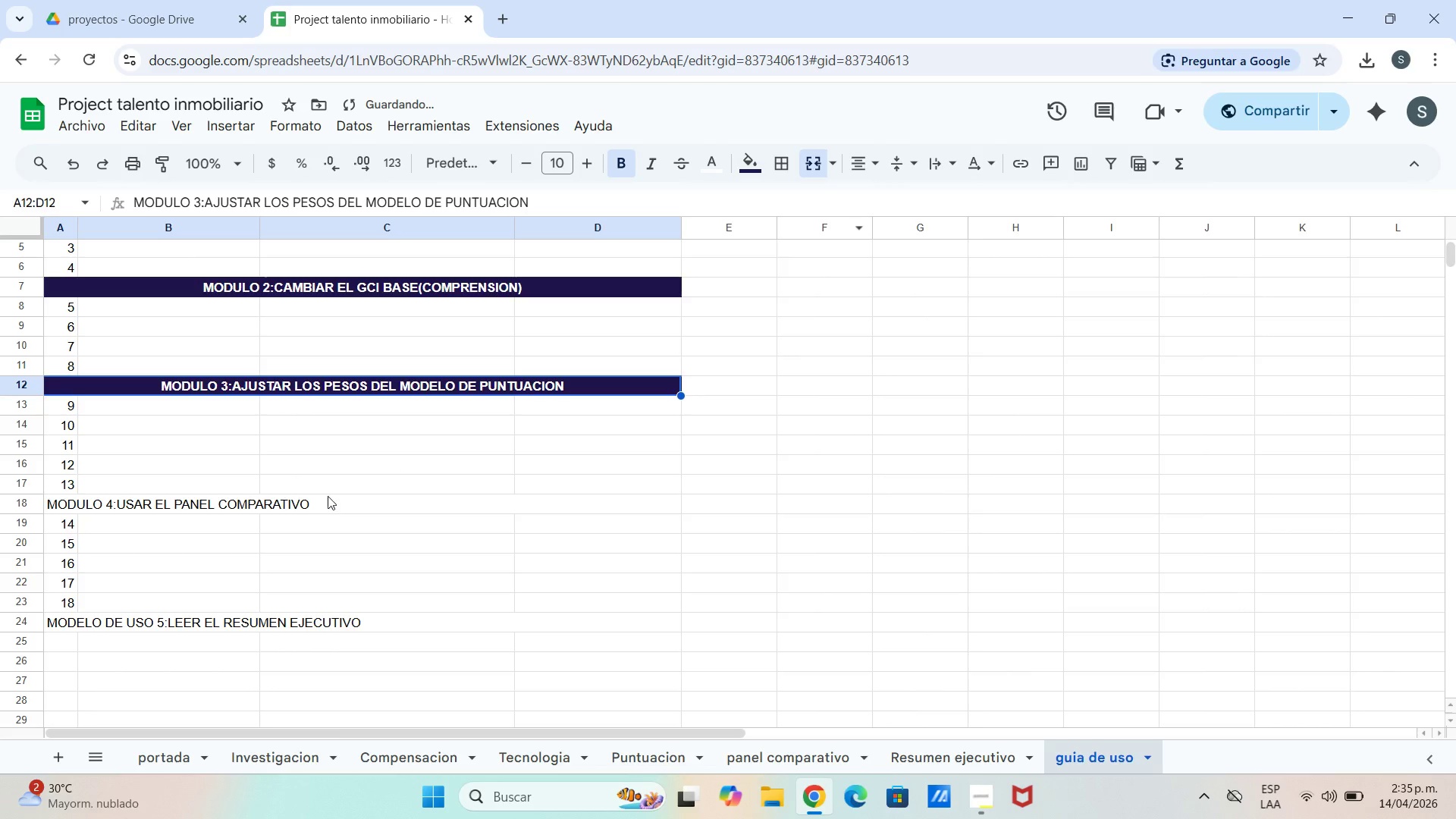 
left_click([357, 508])
 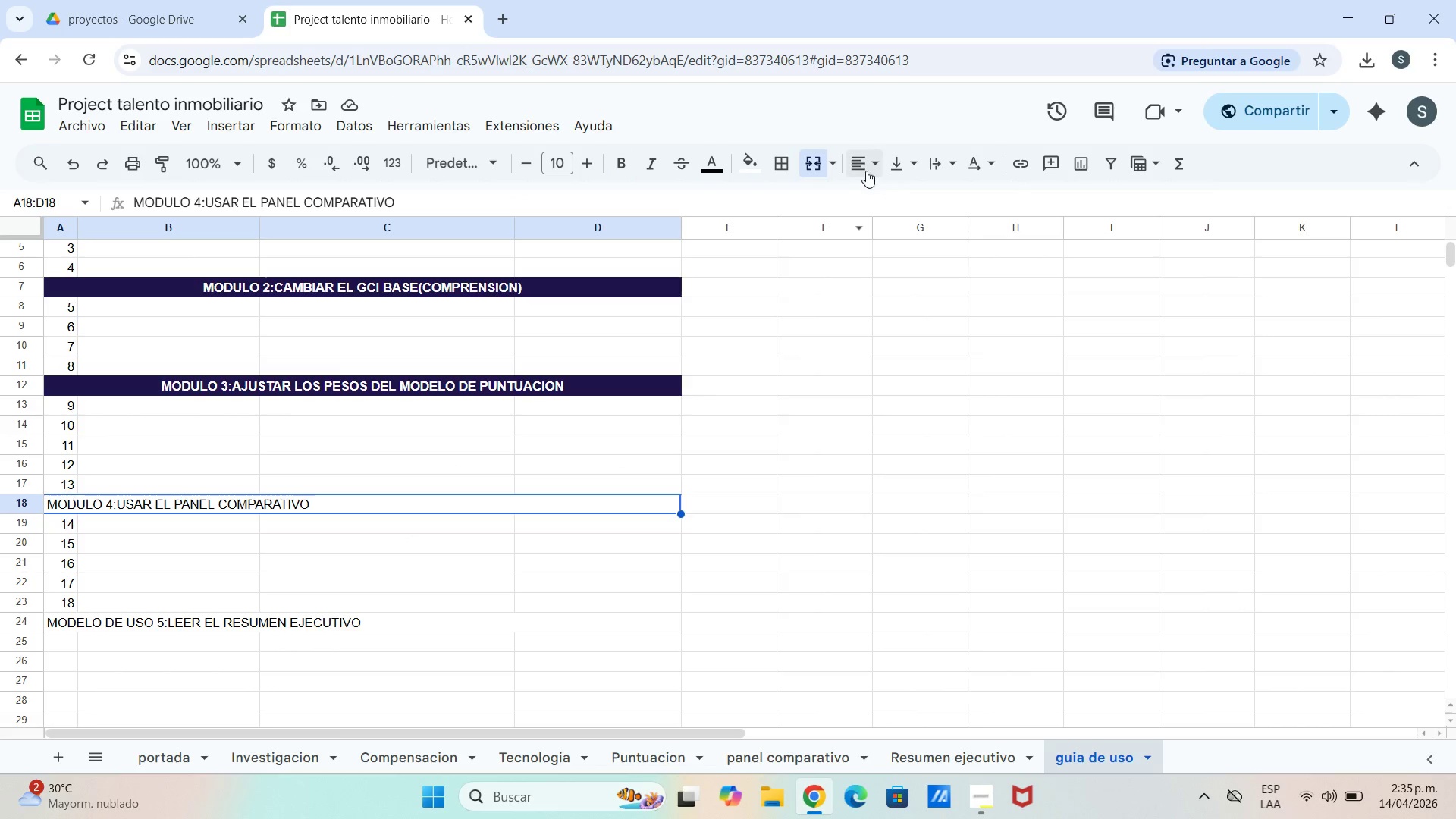 
left_click([877, 161])
 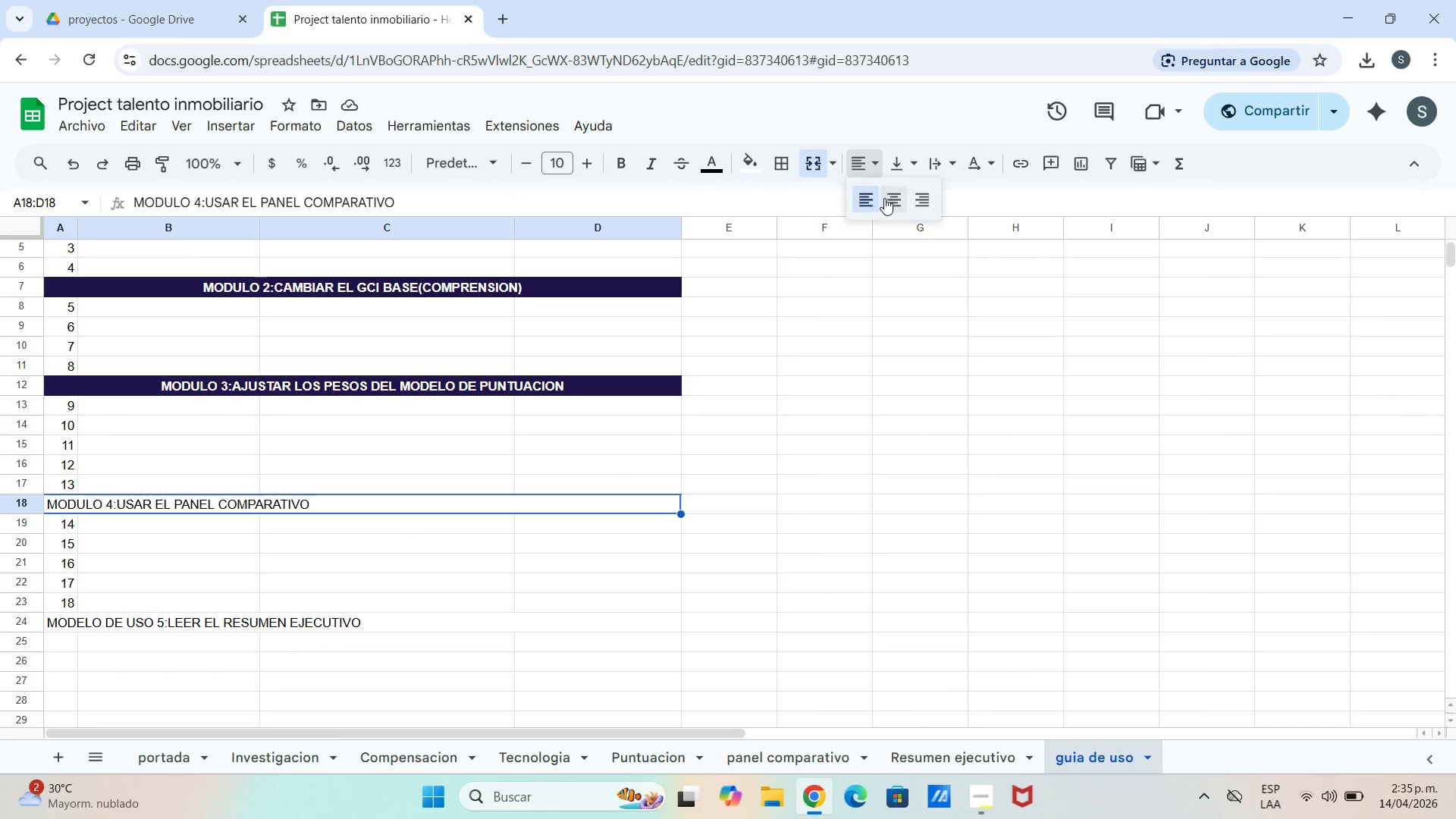 
left_click_drag(start_coordinate=[884, 198], to_coordinate=[890, 198])
 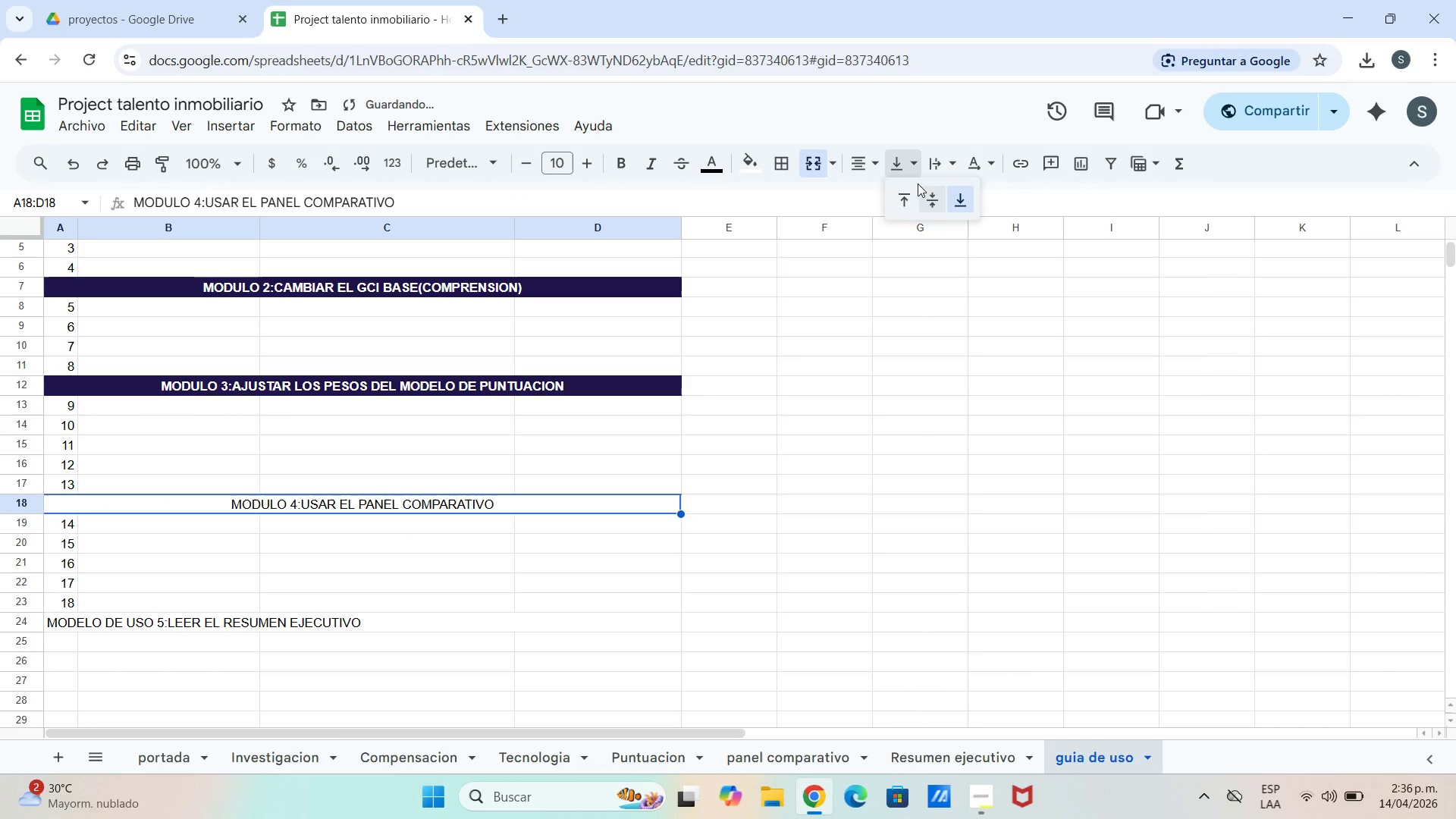 
double_click([923, 193])
 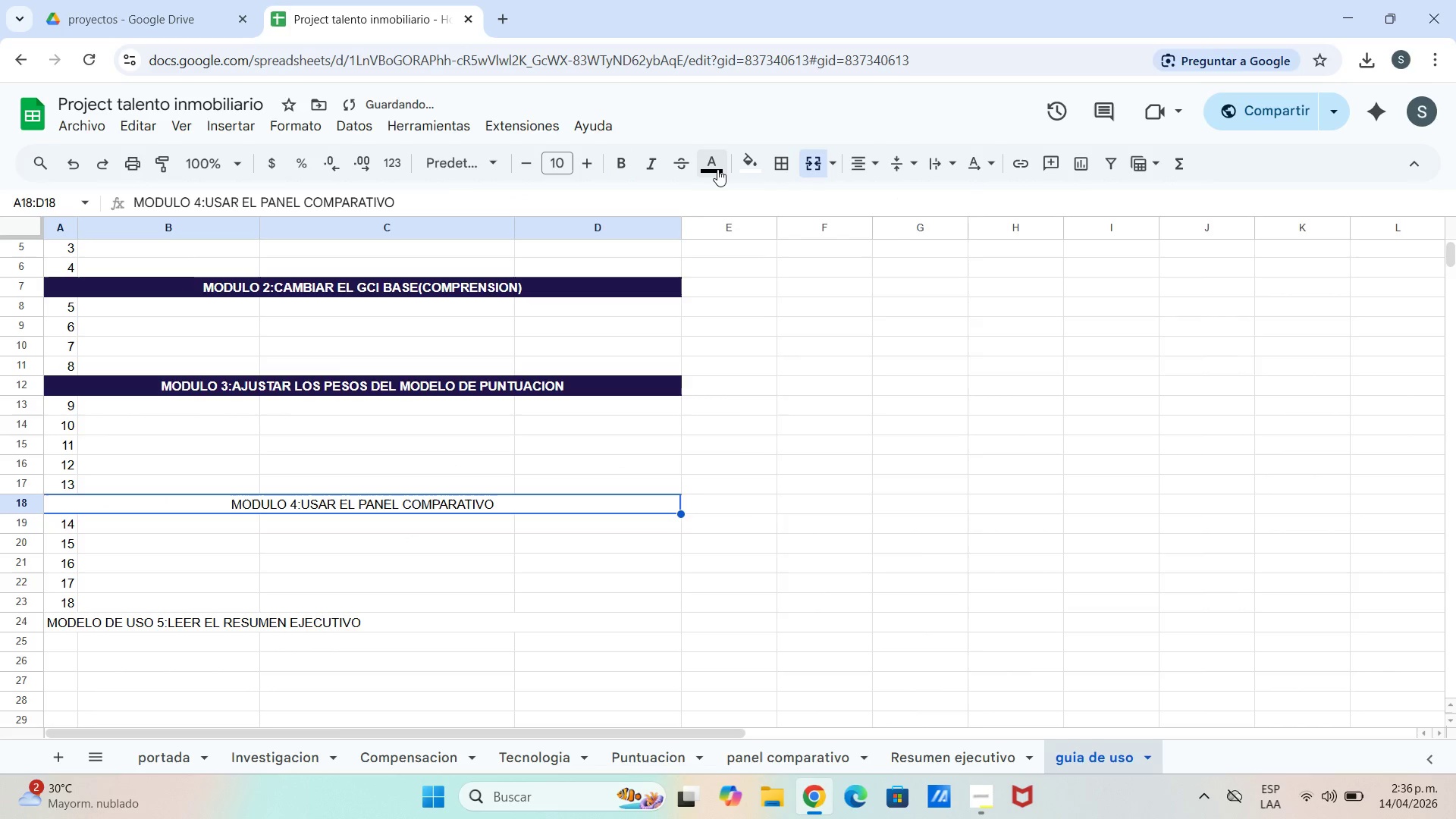 
left_click([717, 169])
 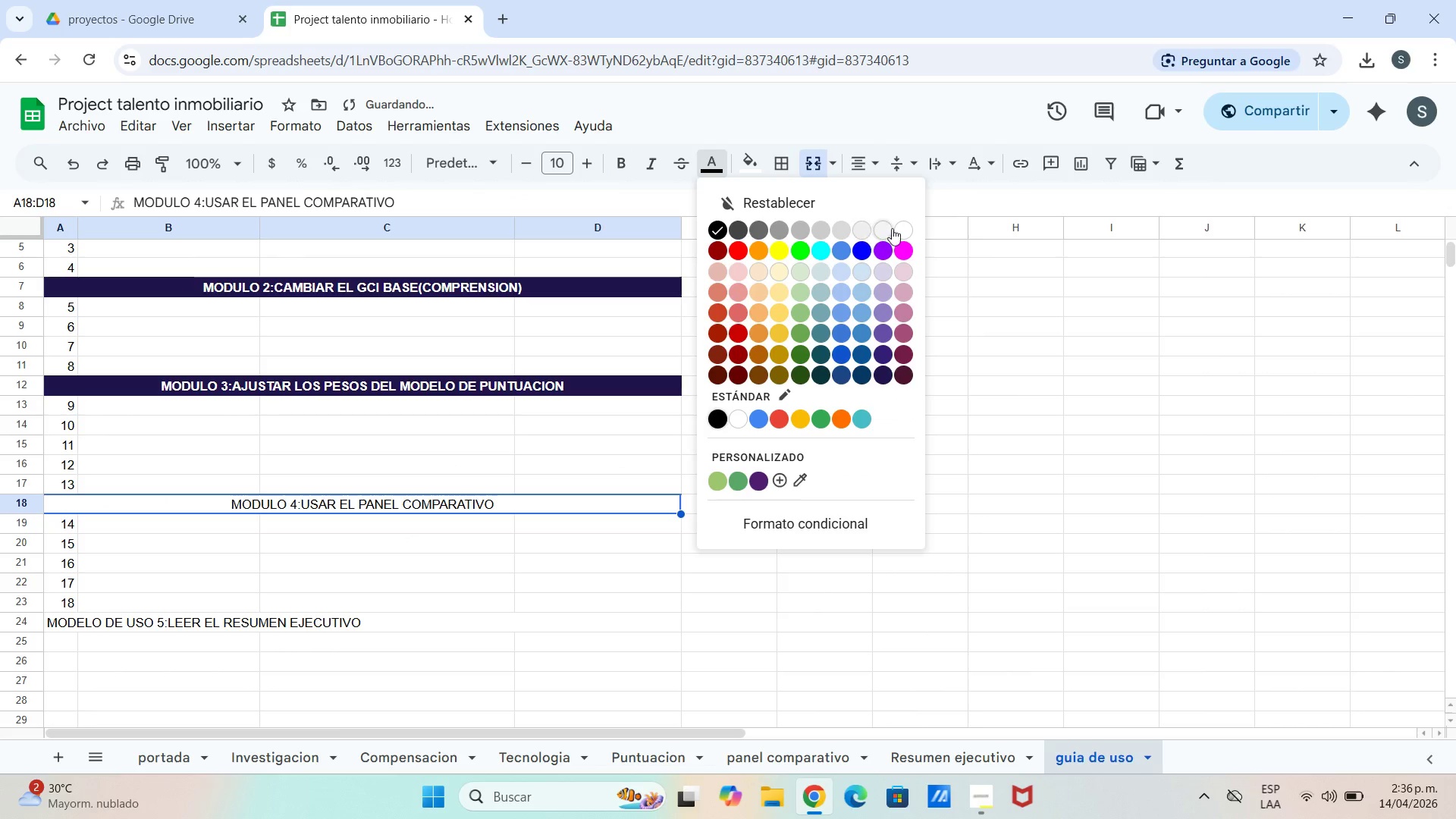 
left_click([902, 231])
 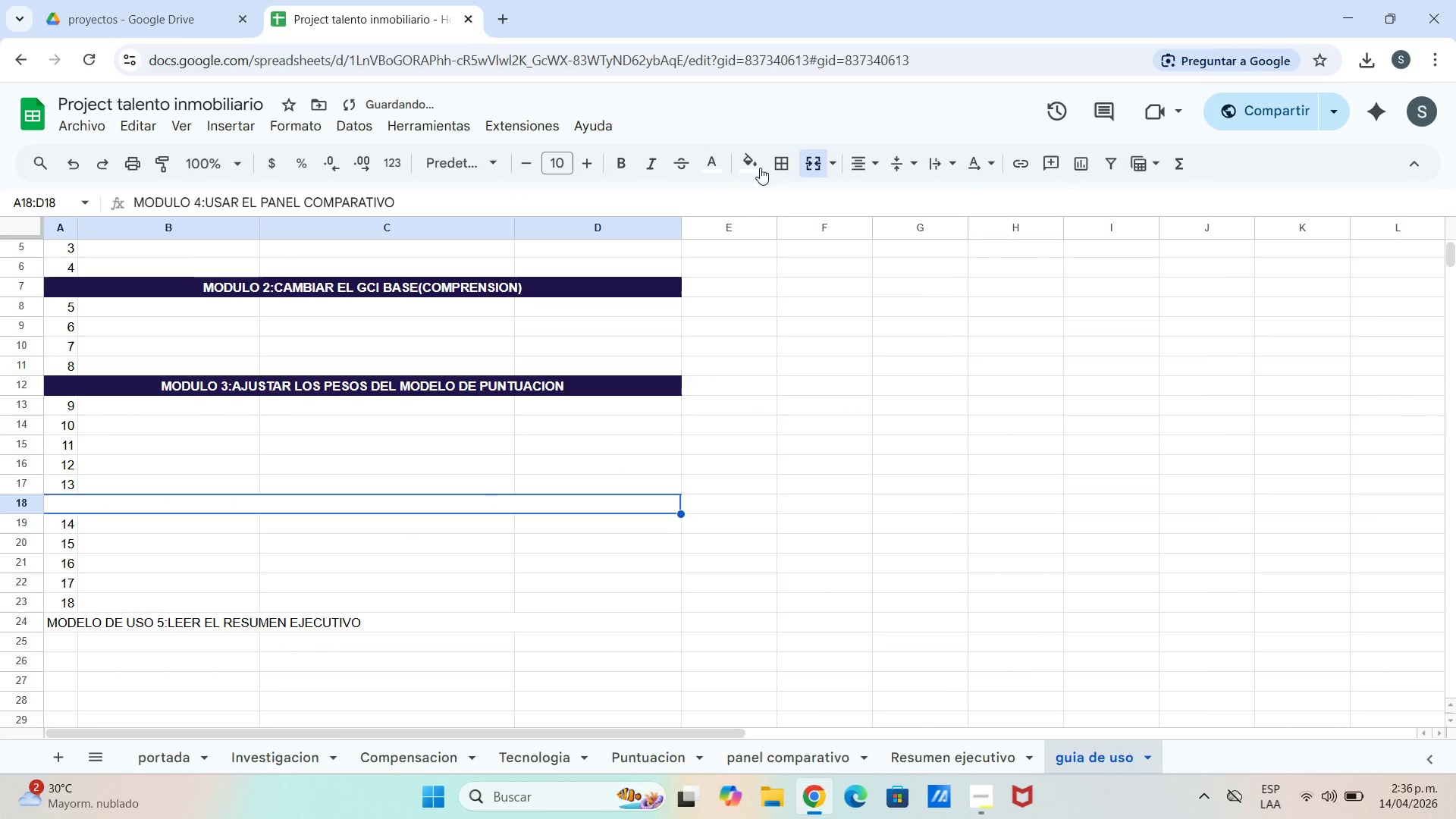 
left_click([750, 168])
 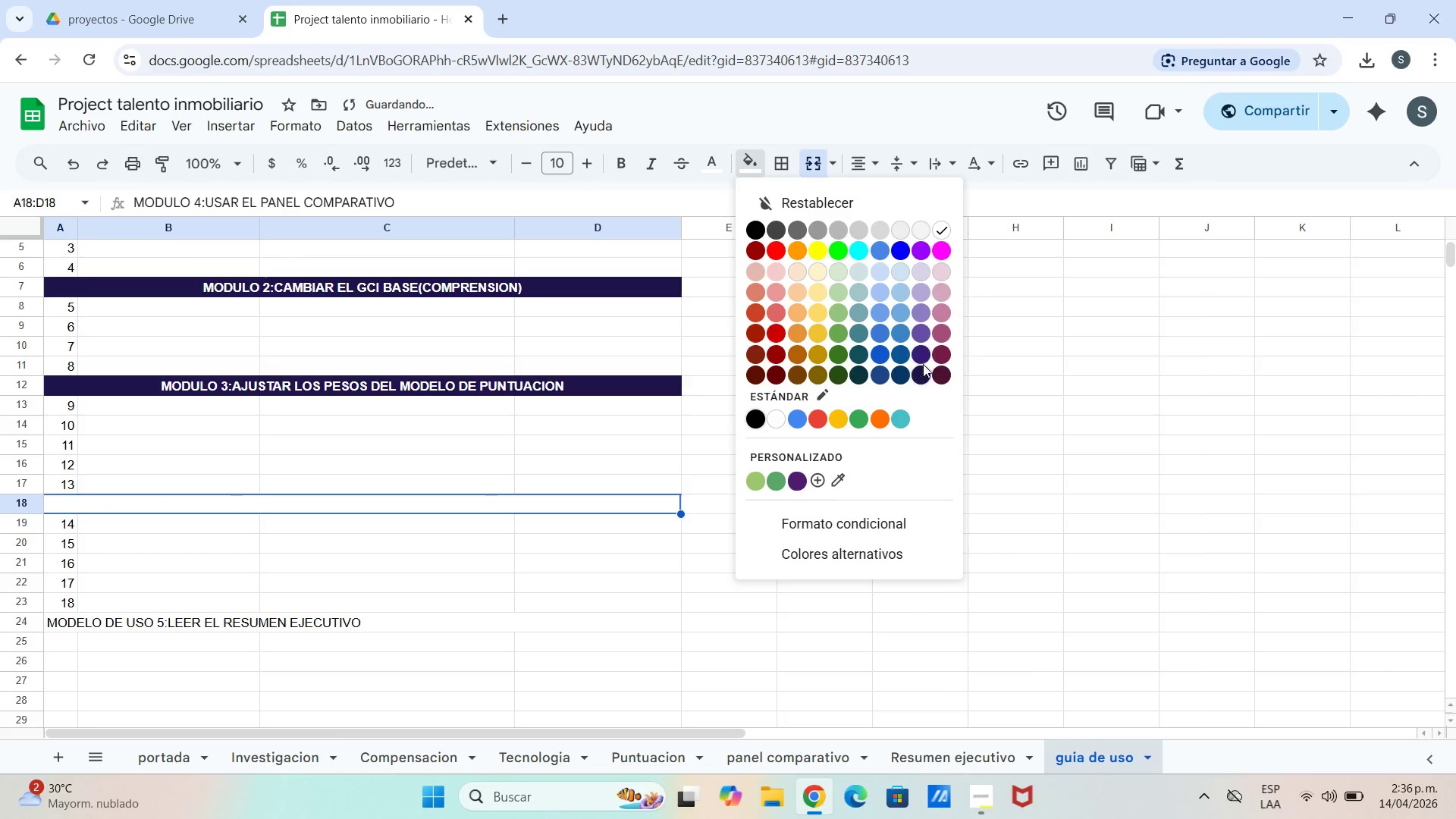 
left_click([916, 371])
 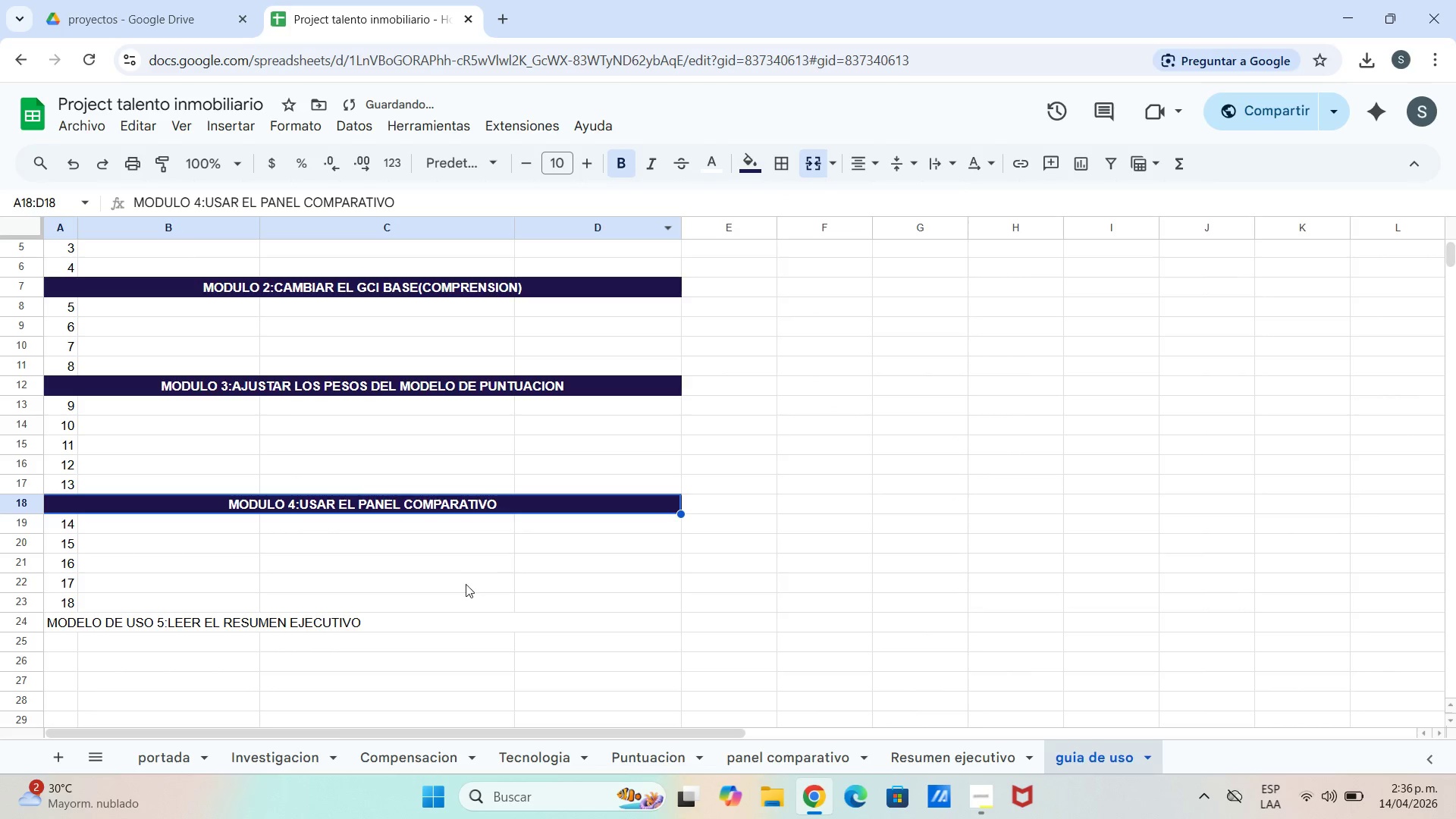 
left_click([412, 612])
 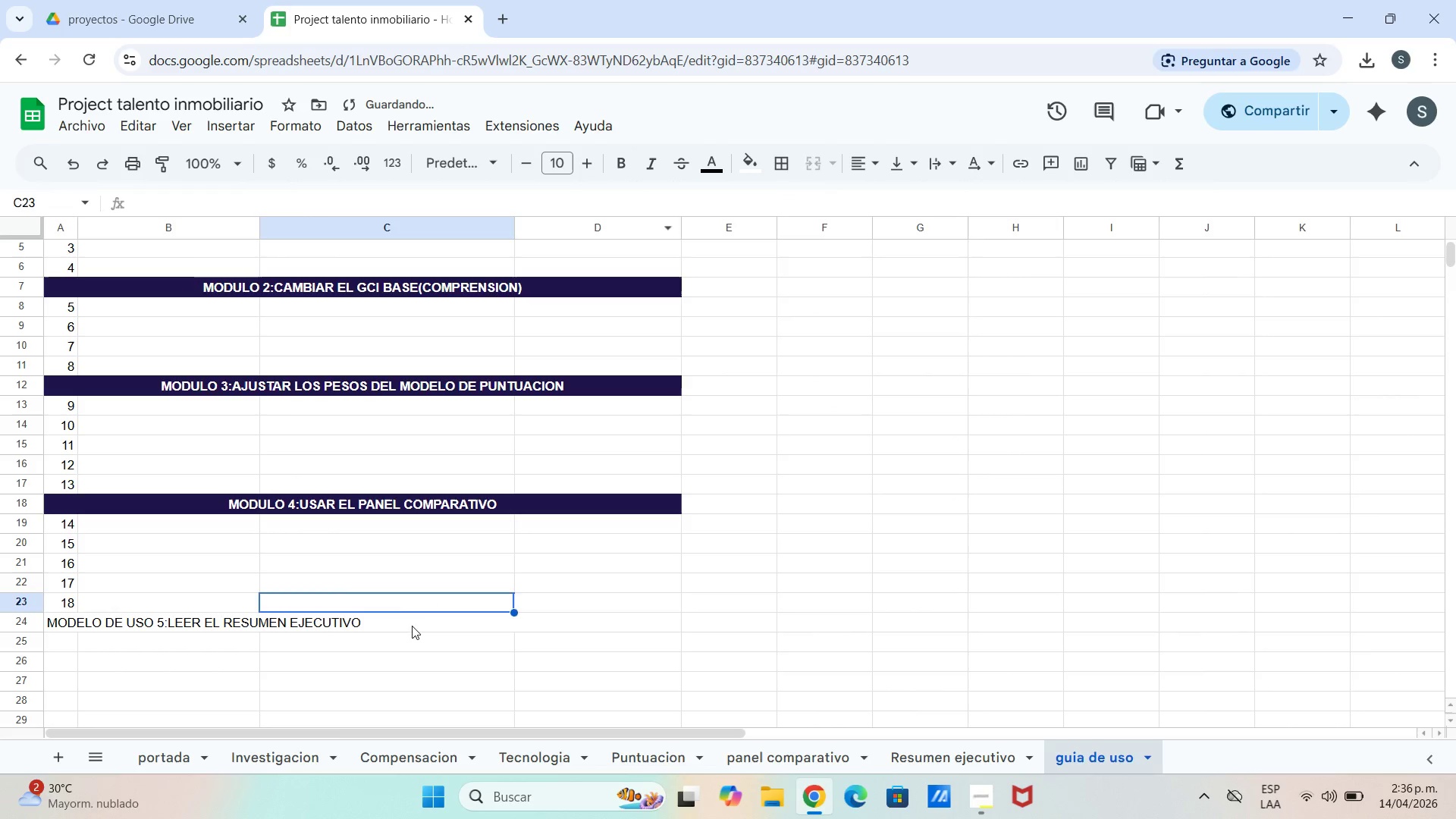 
left_click([411, 629])
 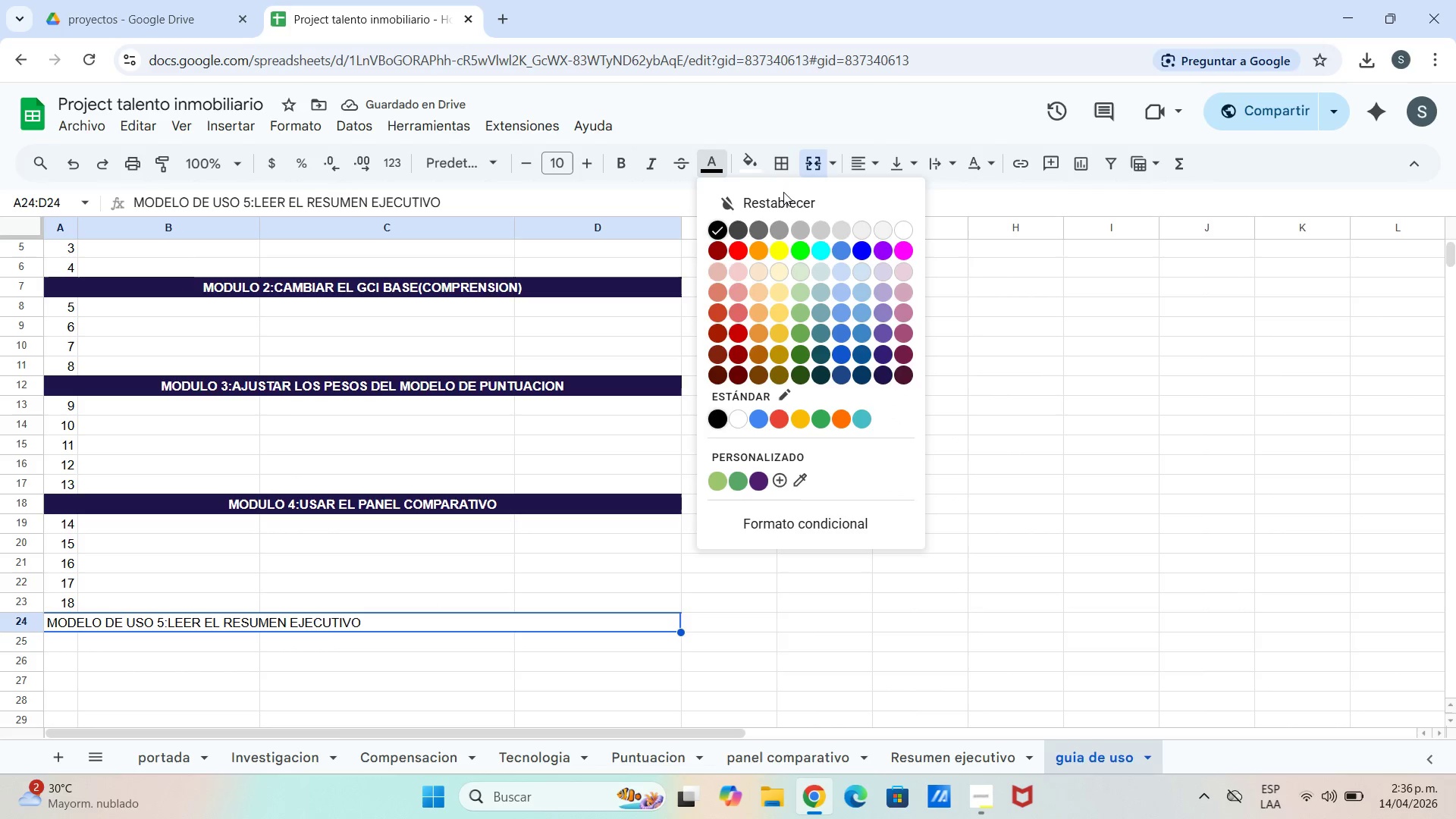 
left_click_drag(start_coordinate=[893, 233], to_coordinate=[899, 233])
 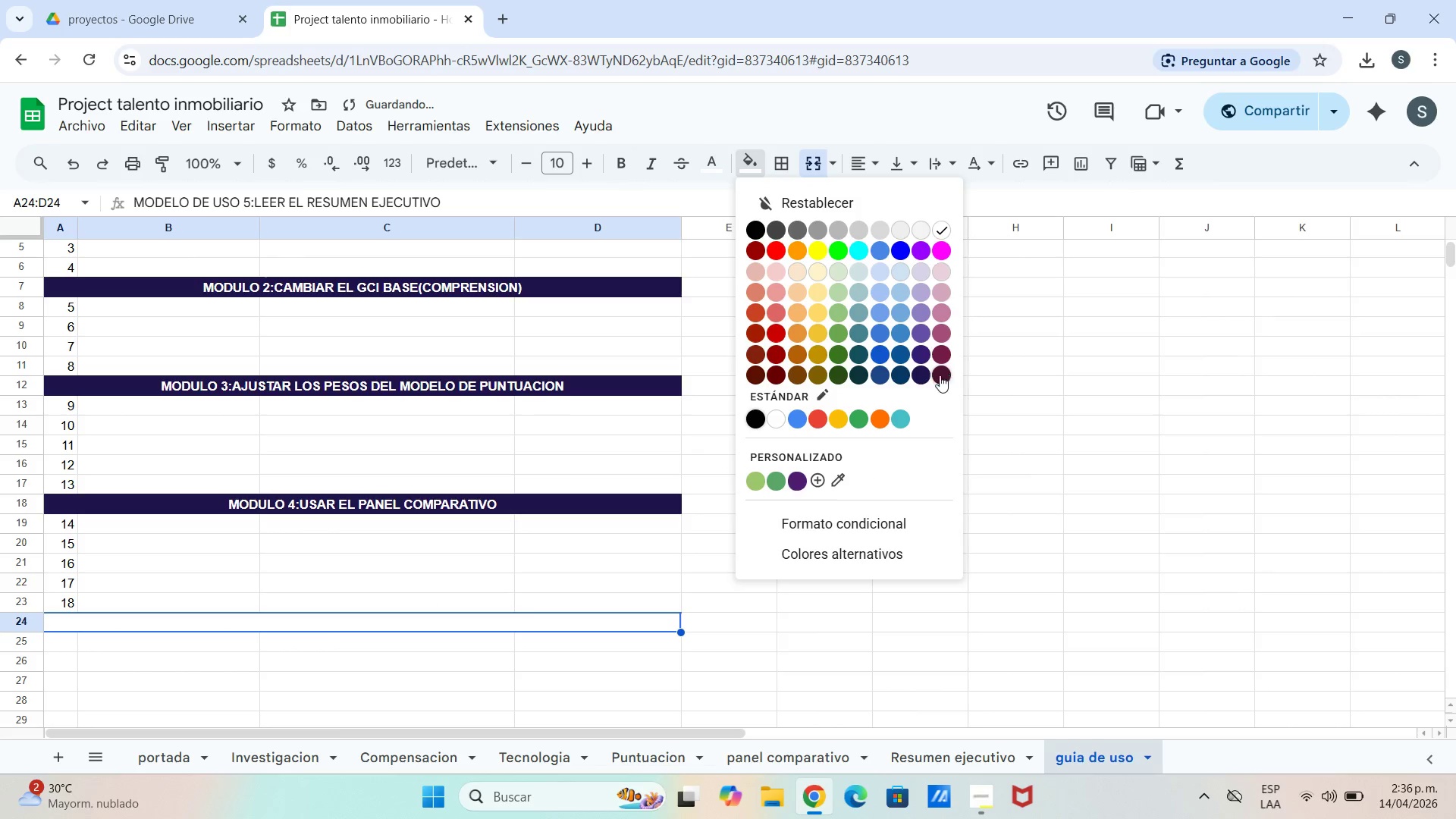 
left_click_drag(start_coordinate=[920, 376], to_coordinate=[915, 375])
 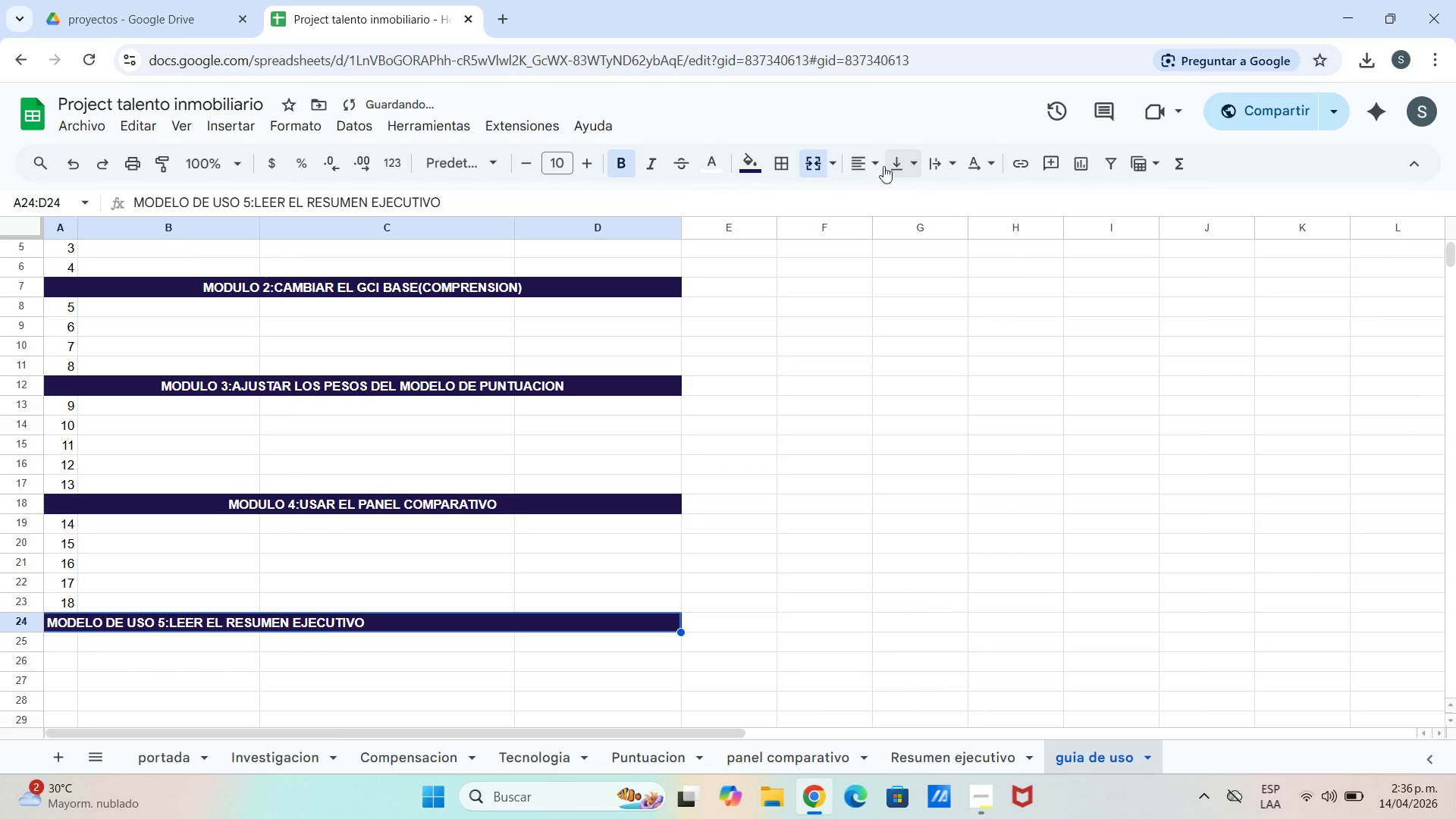 
left_click([905, 209])
 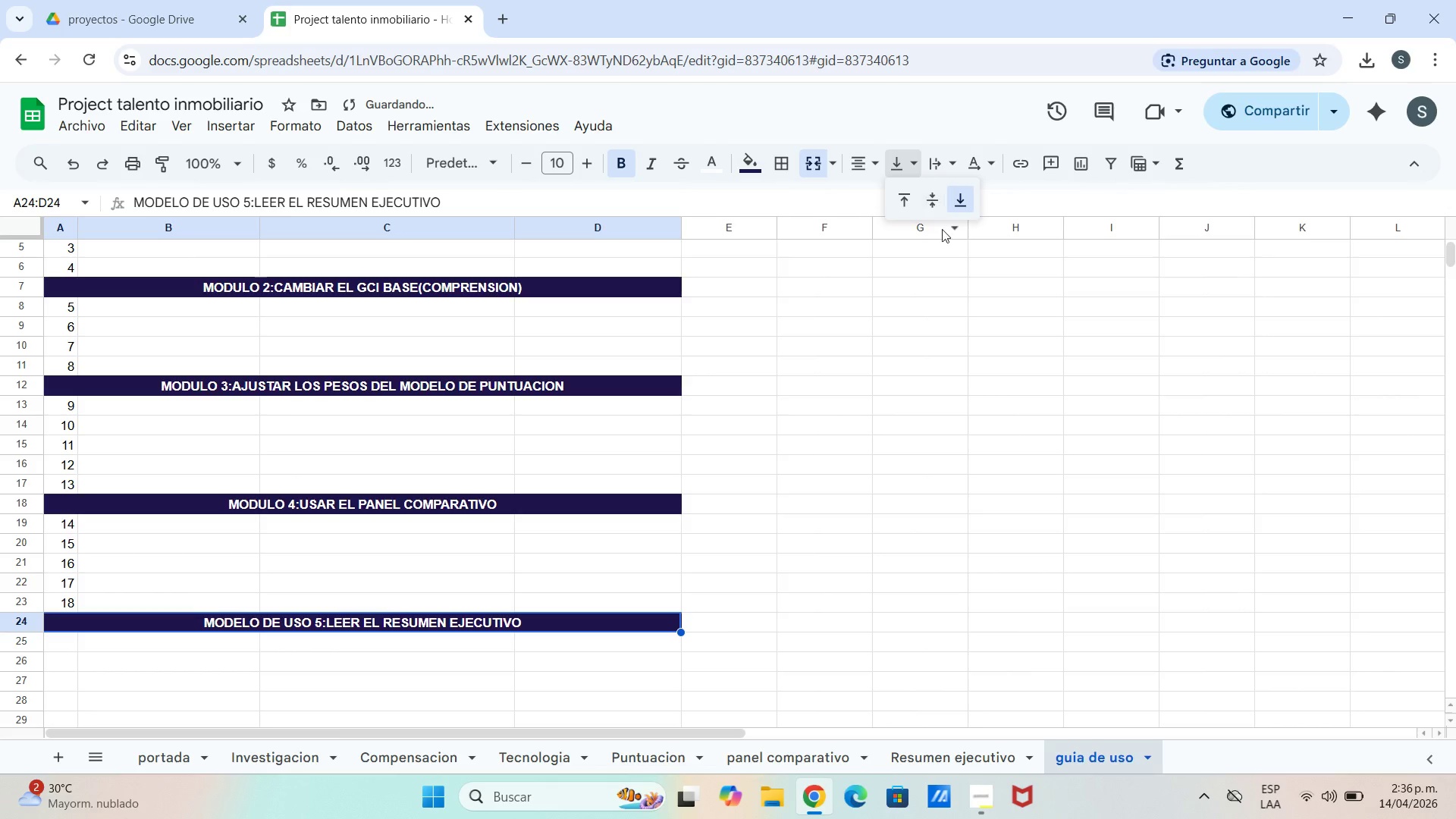 
left_click([929, 206])
 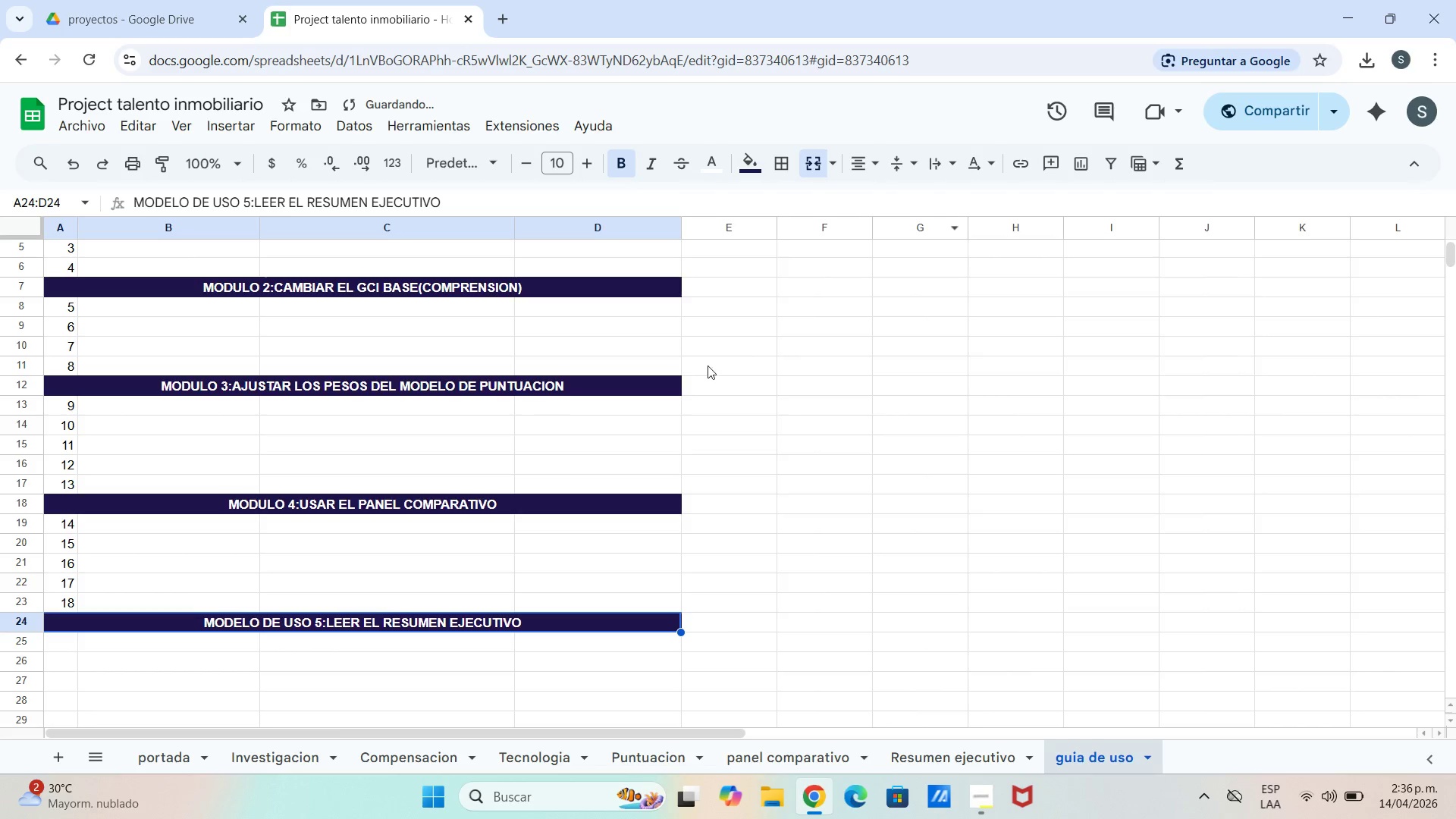 
scroll: coordinate [633, 450], scroll_direction: up, amount: 5.0
 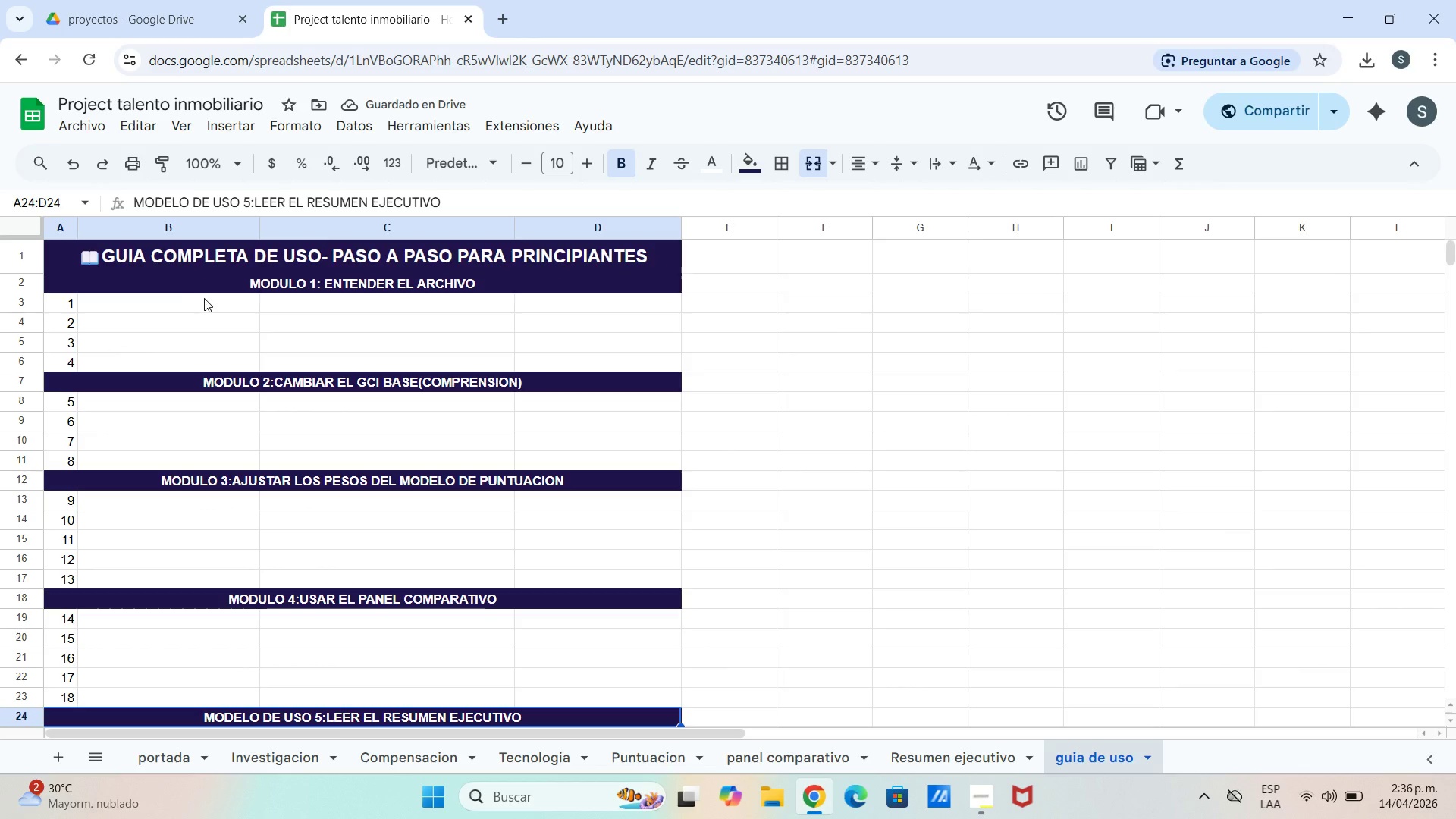 
left_click([205, 299])
 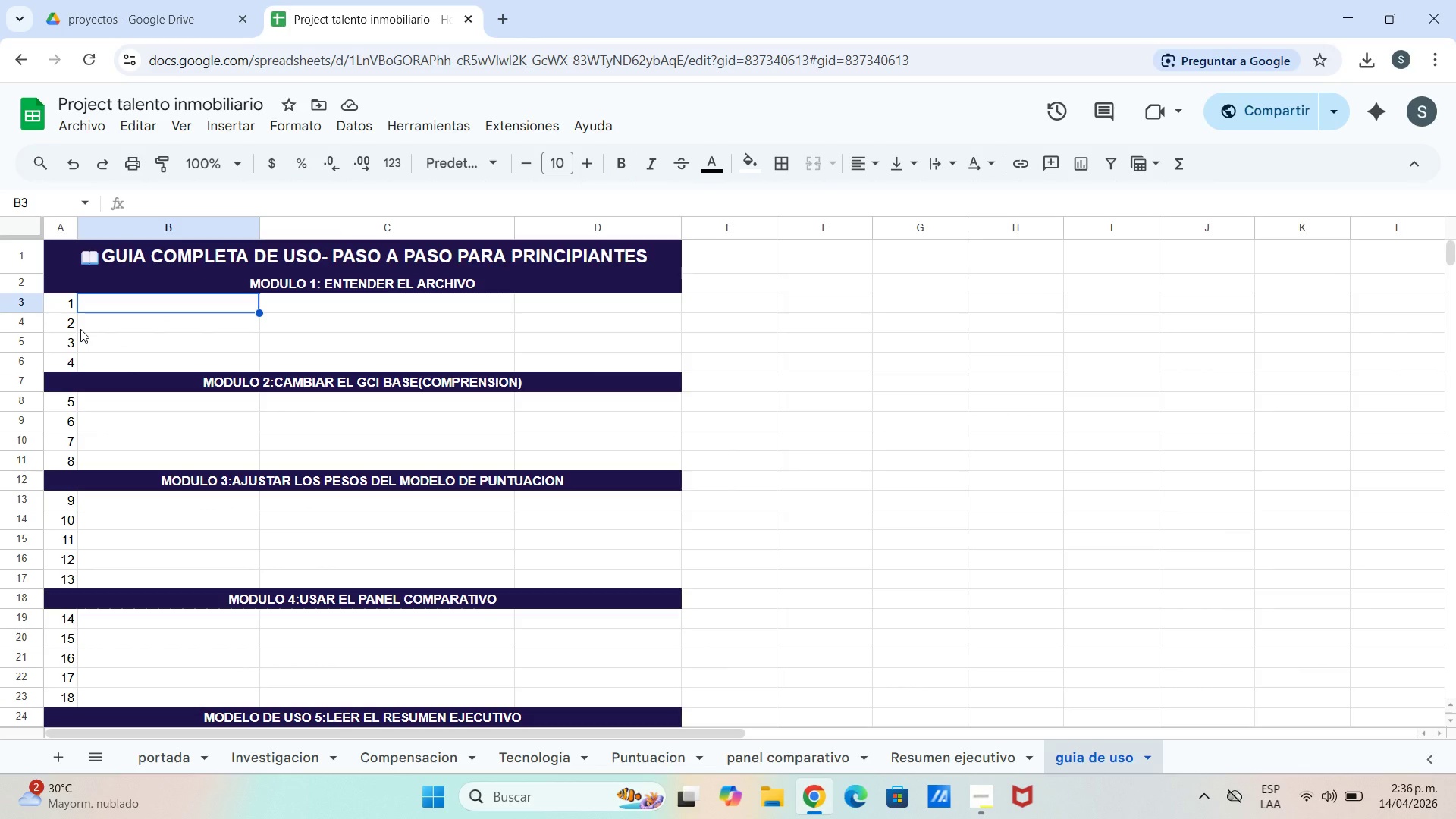 
wait(5.89)
 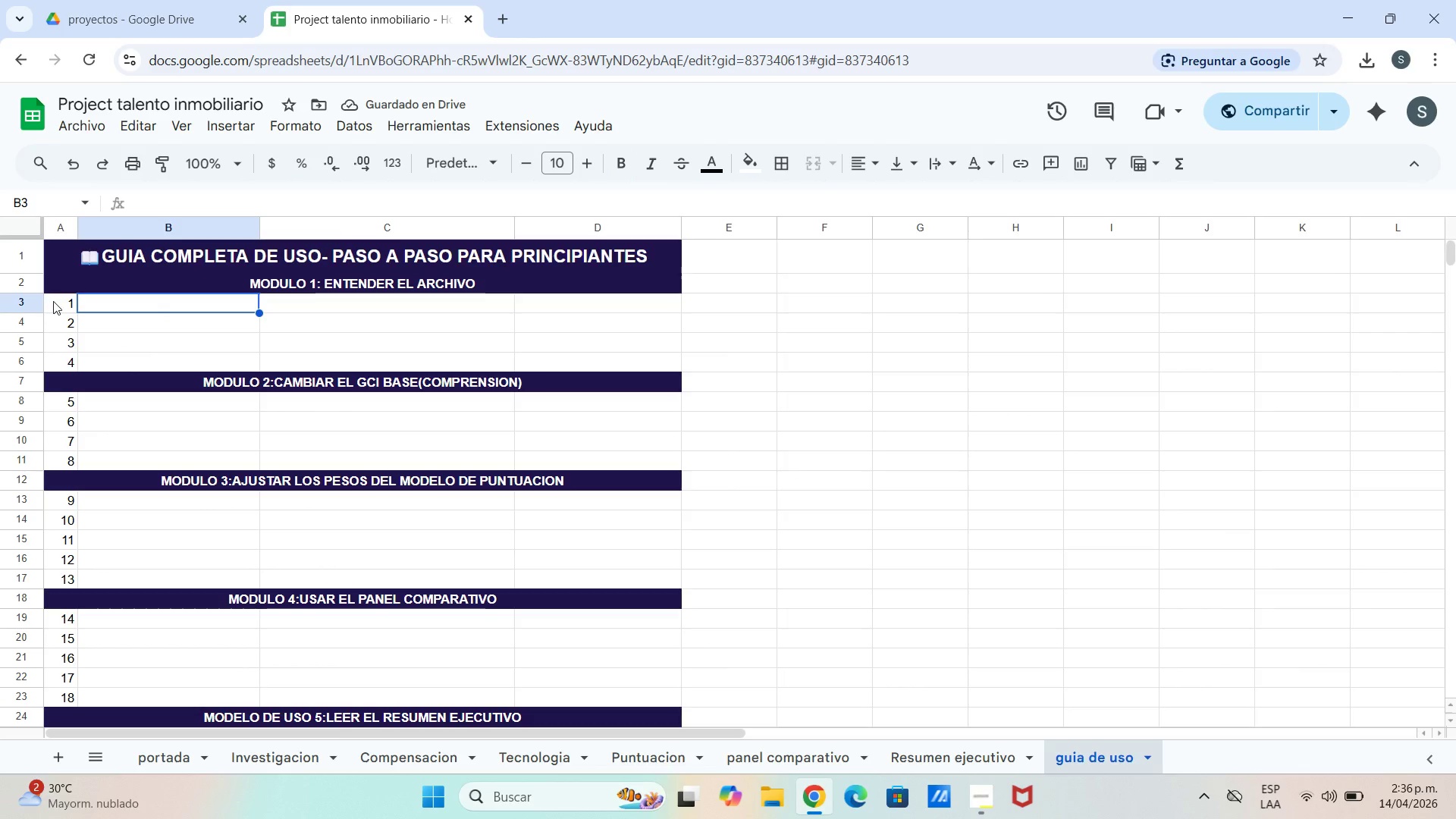 
left_click_drag(start_coordinate=[58, 303], to_coordinate=[68, 356])
 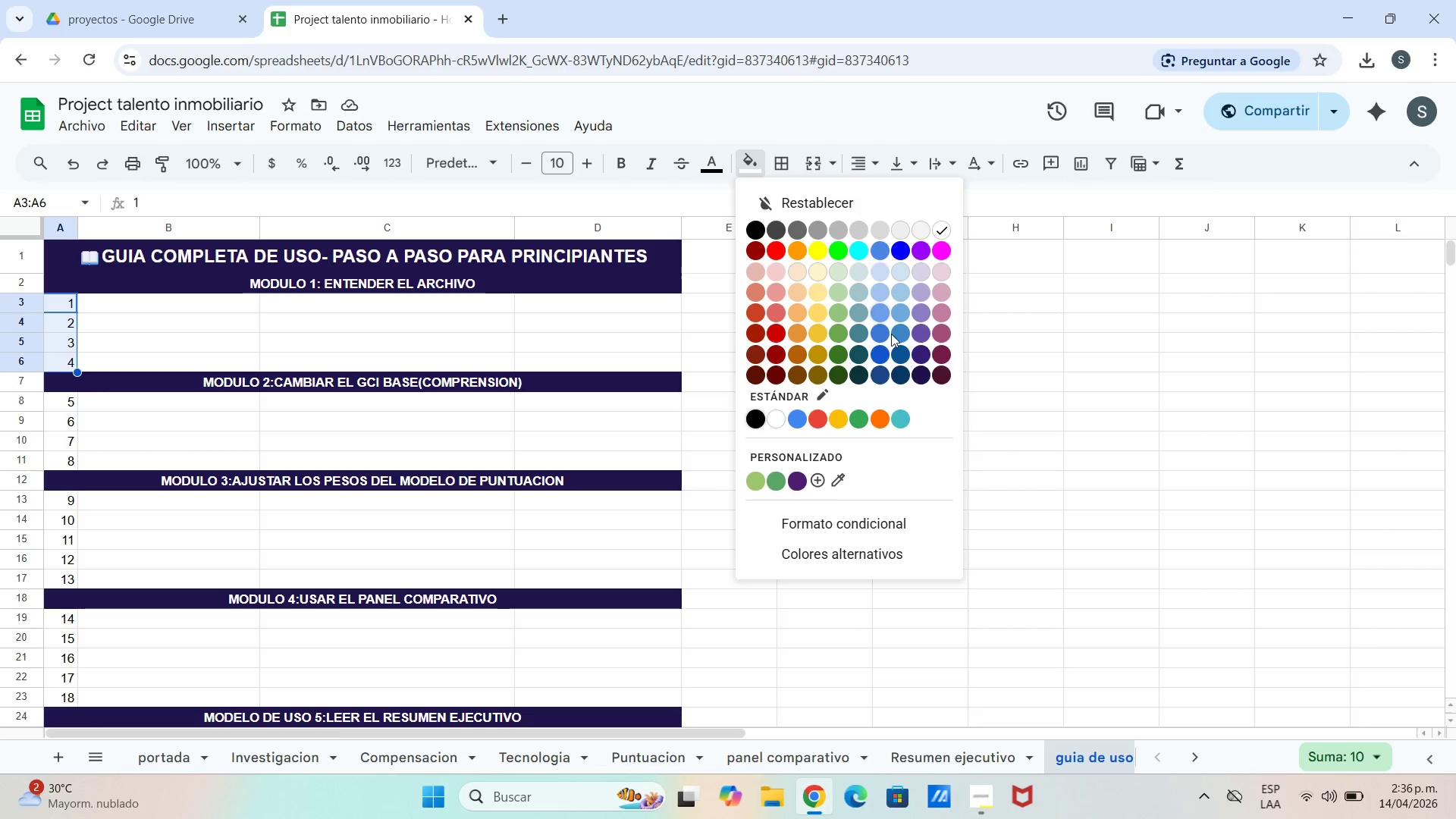 
left_click([920, 375])
 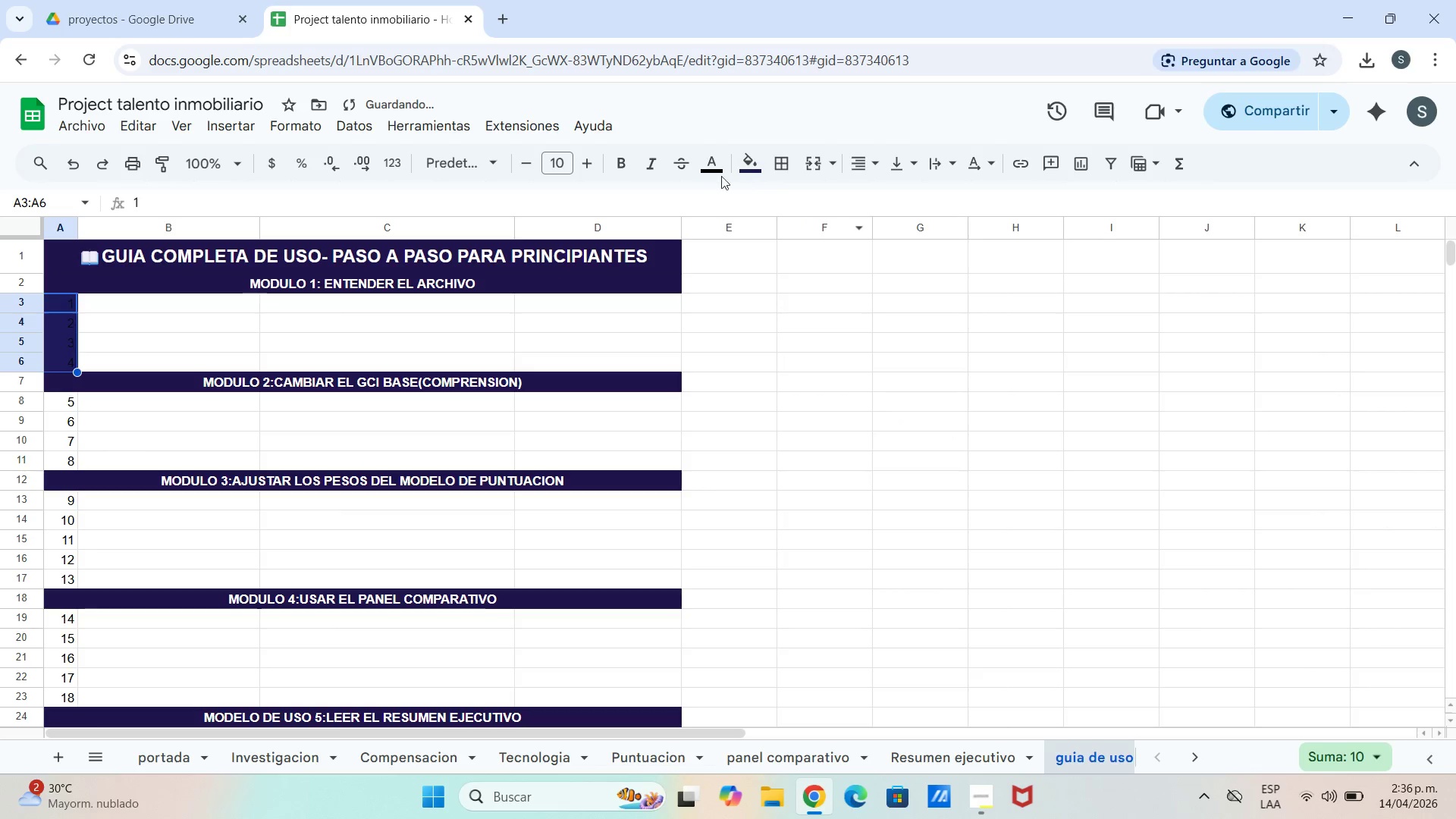 
left_click([712, 175])
 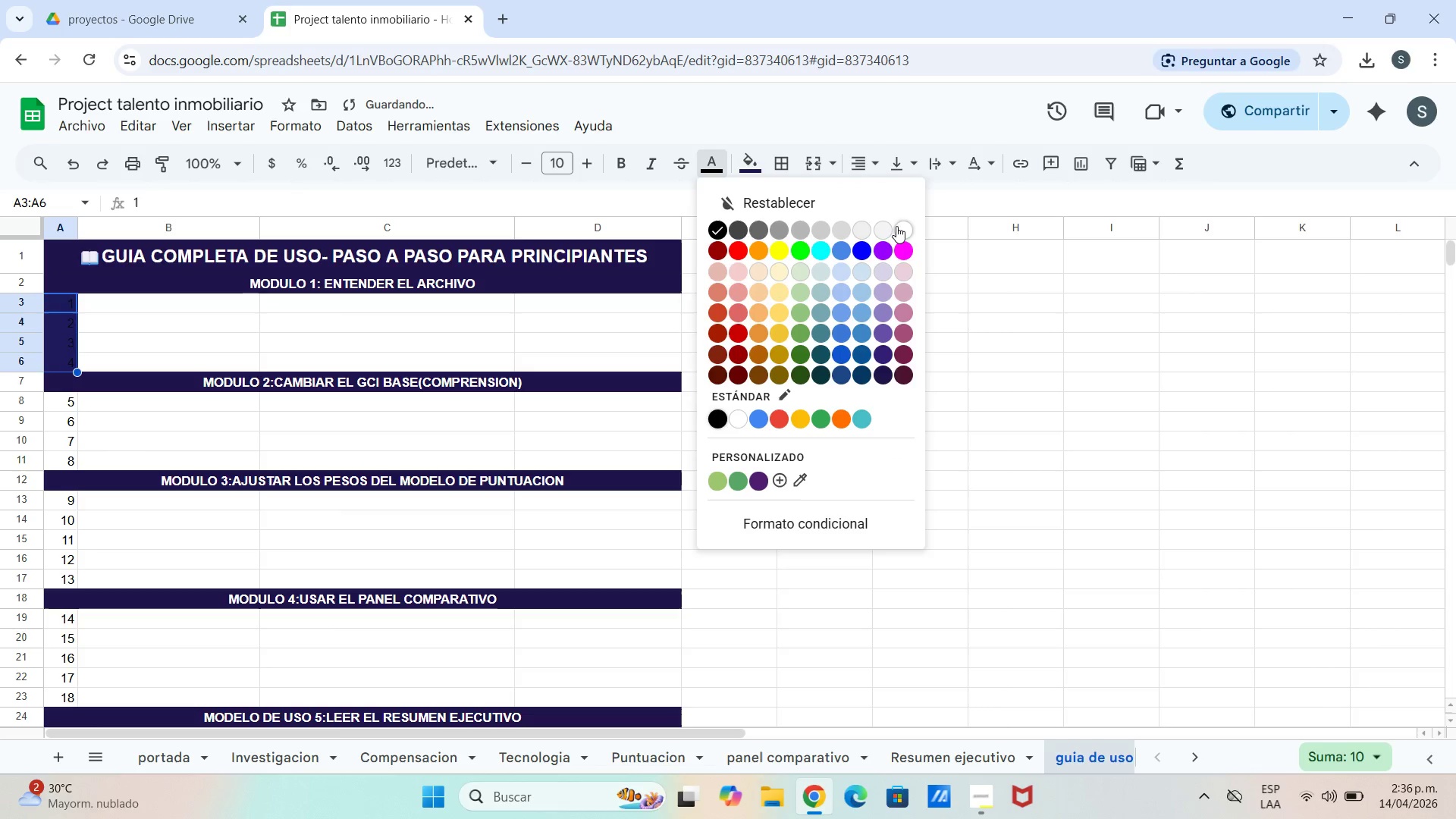 
left_click([907, 227])
 